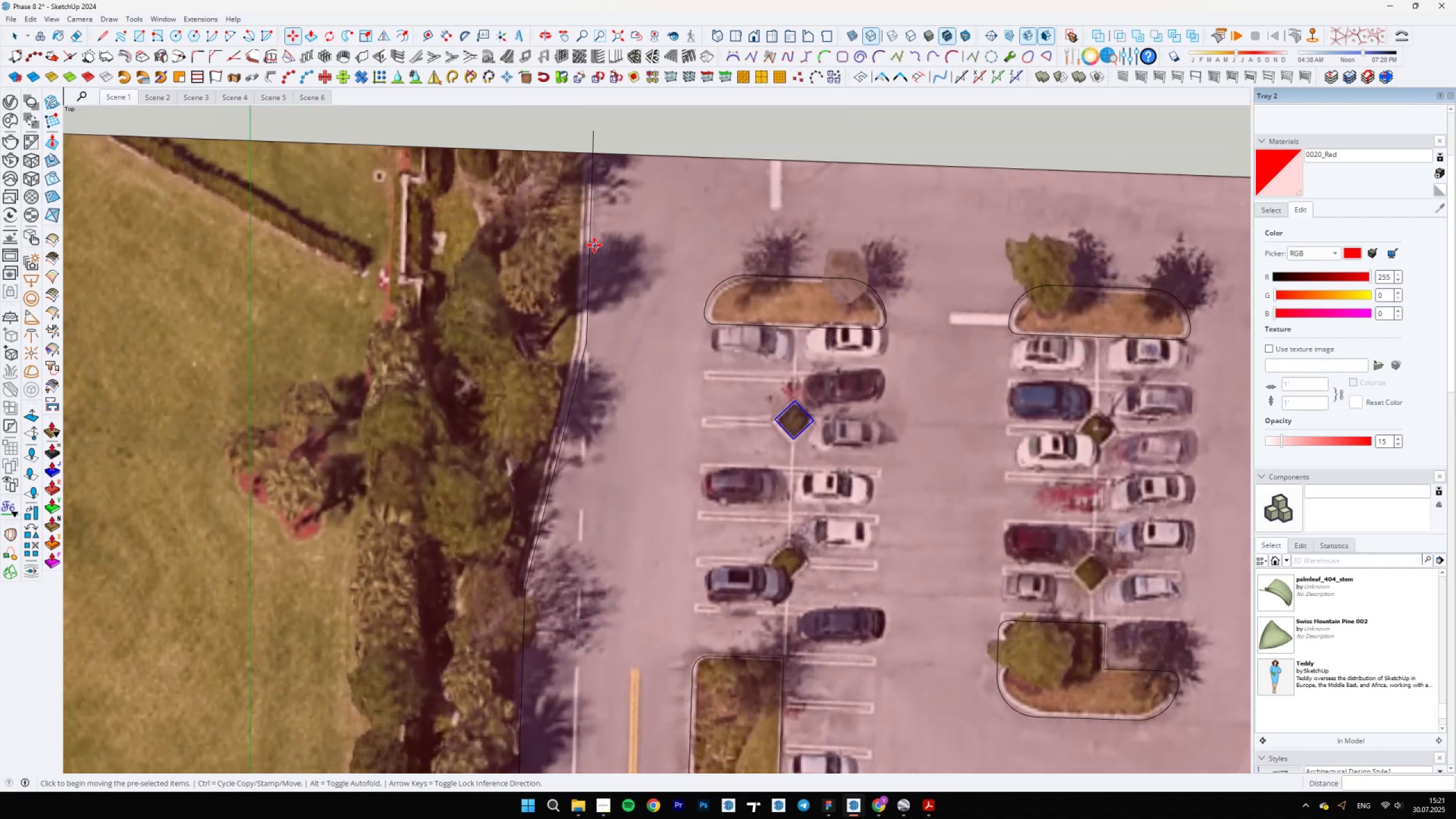 
left_click([592, 243])
 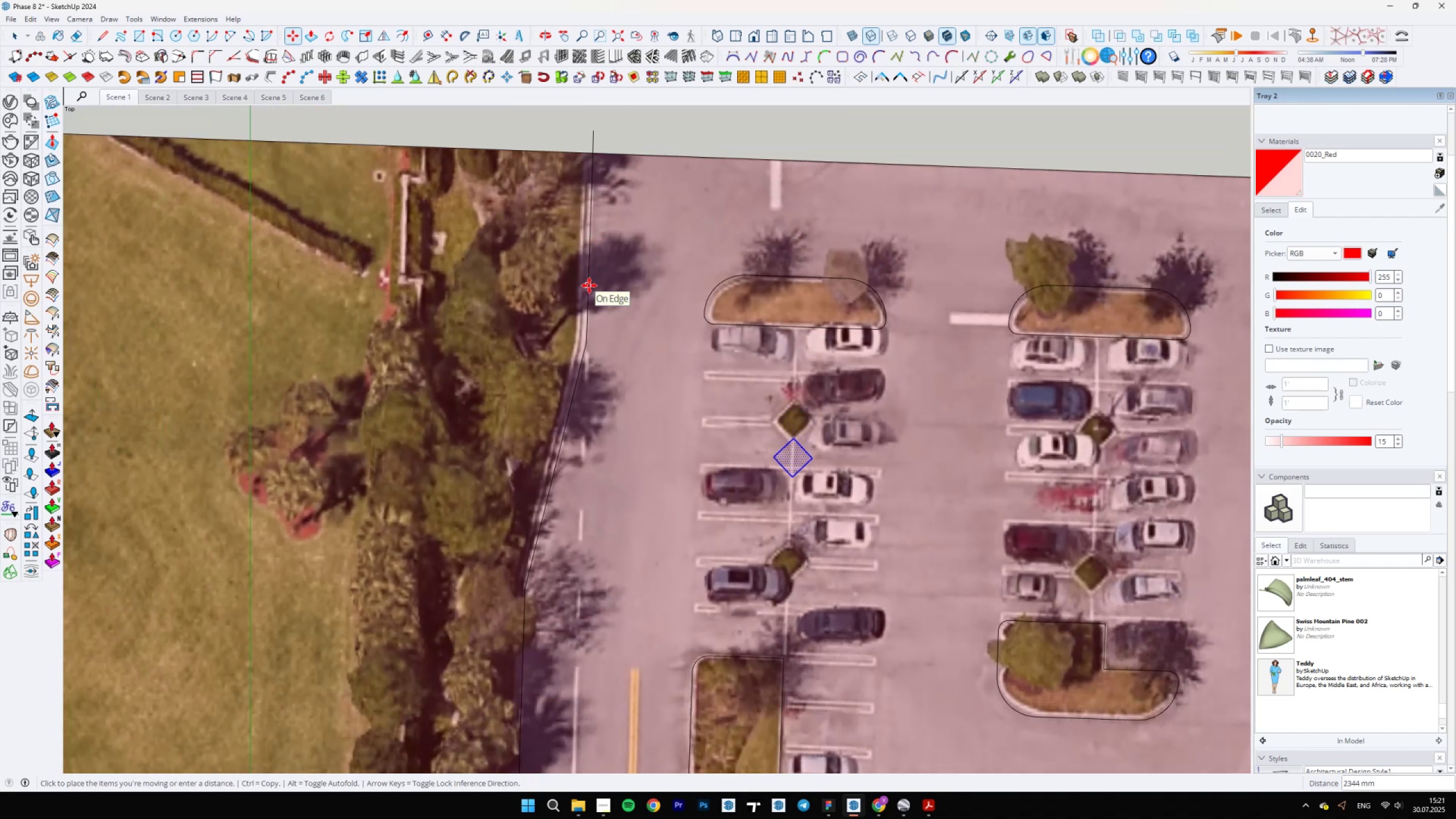 
key(Control+ControlLeft)
 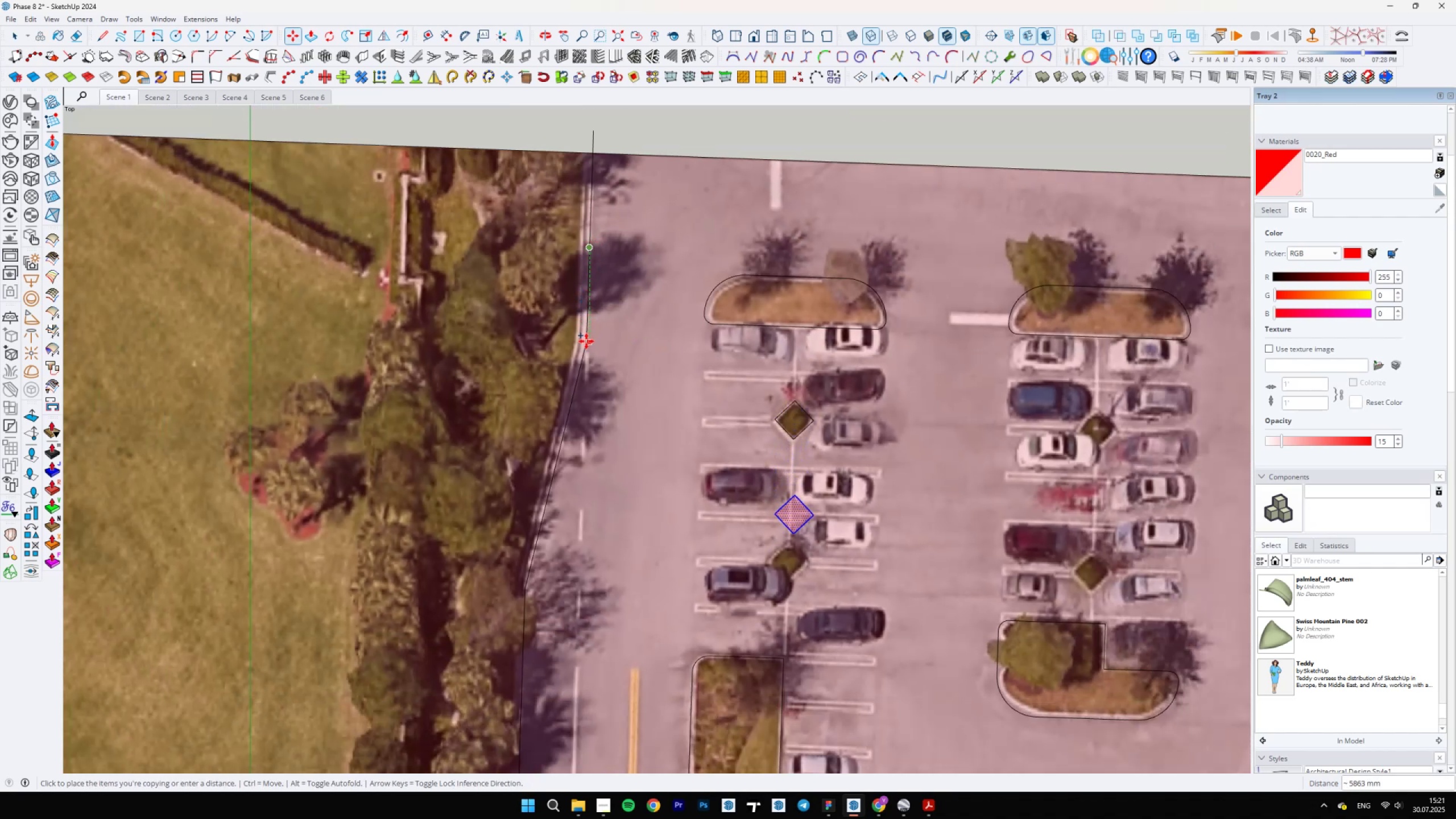 
scroll: coordinate [581, 341], scroll_direction: up, amount: 4.0
 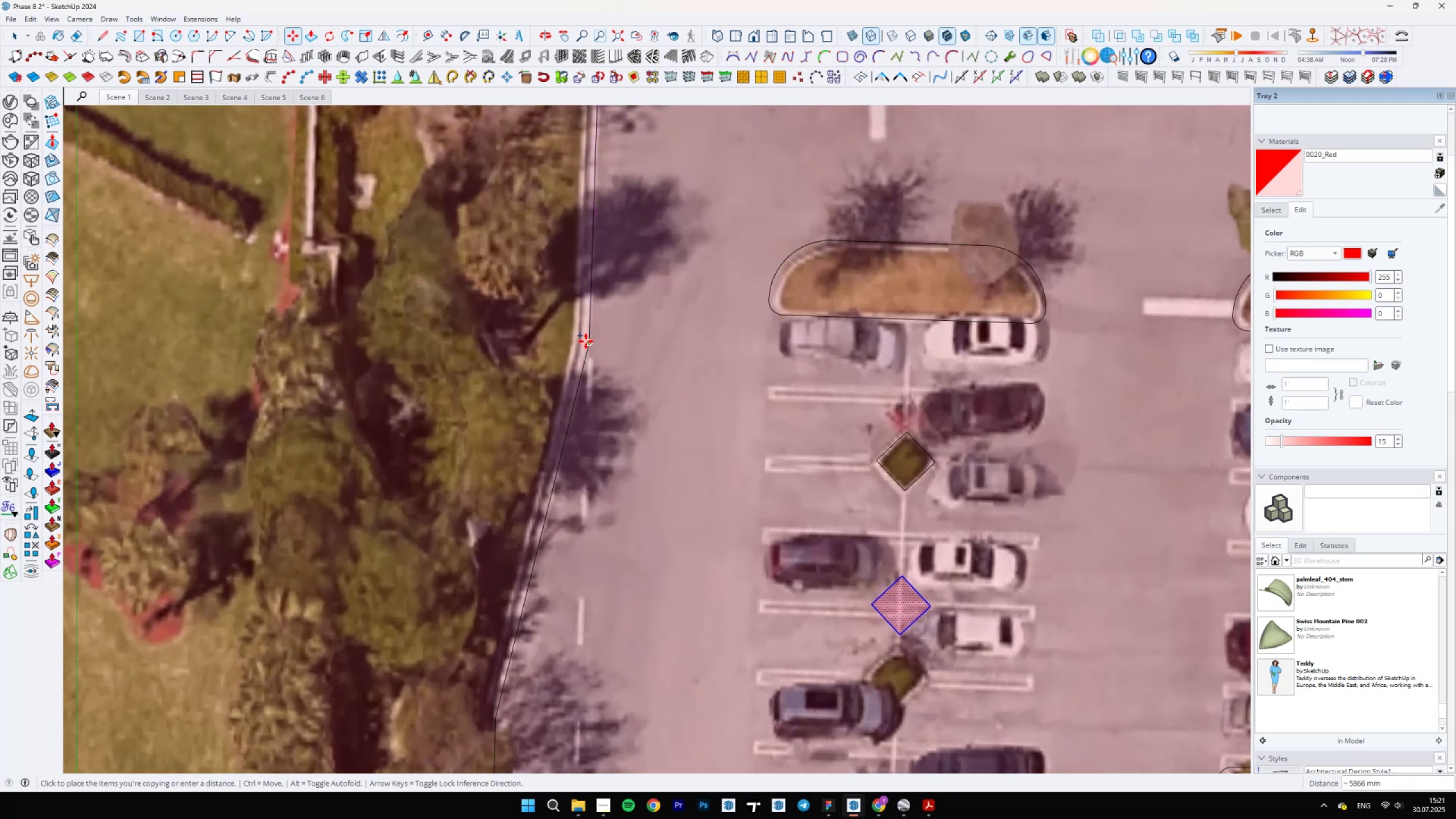 
key(Shift+ShiftLeft)
 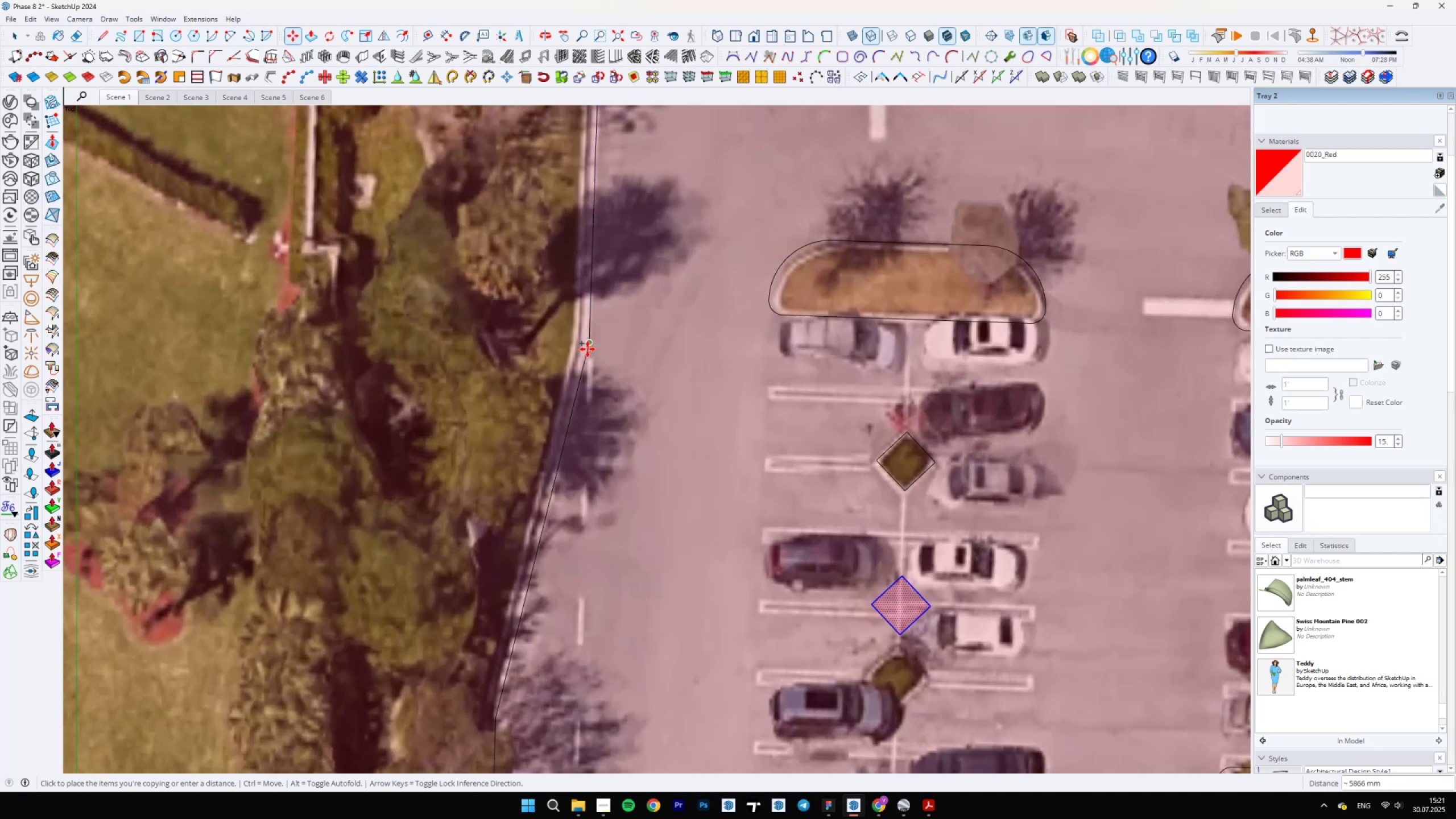 
hold_key(key=ShiftLeft, duration=1.53)
 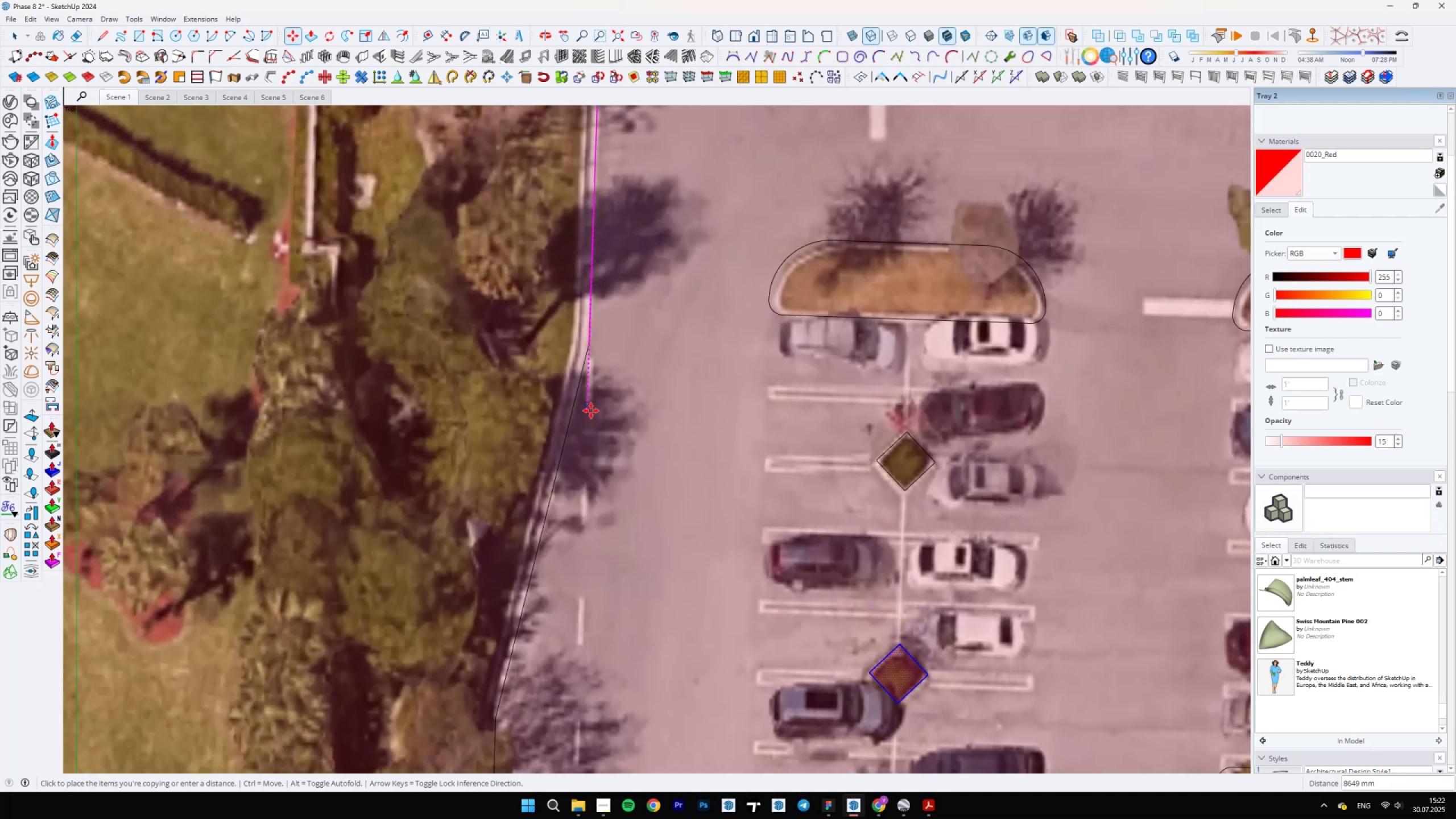 
hold_key(key=ShiftLeft, duration=1.52)
 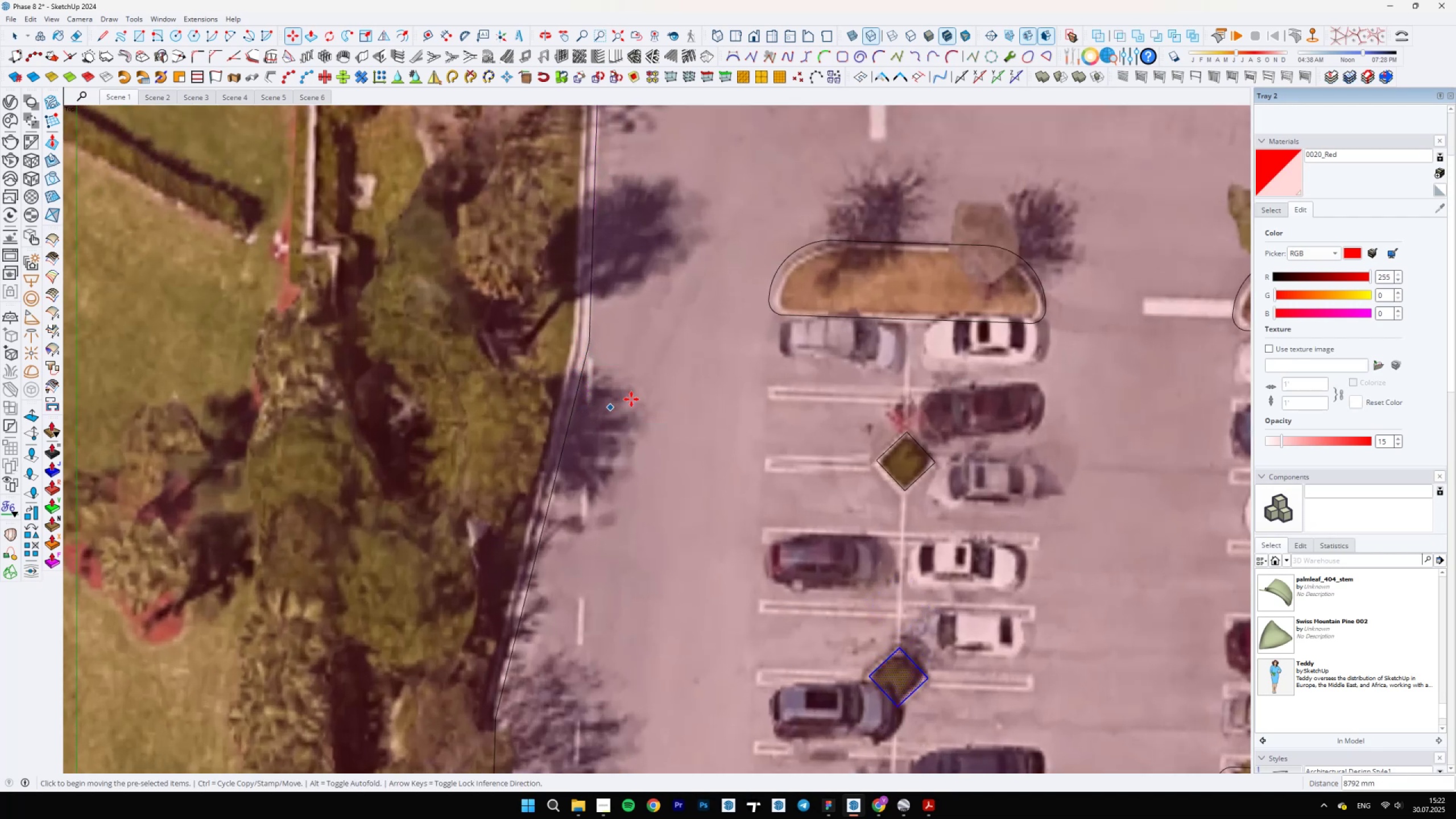 
hold_key(key=ShiftLeft, duration=0.31)
left_click([588, 415])
 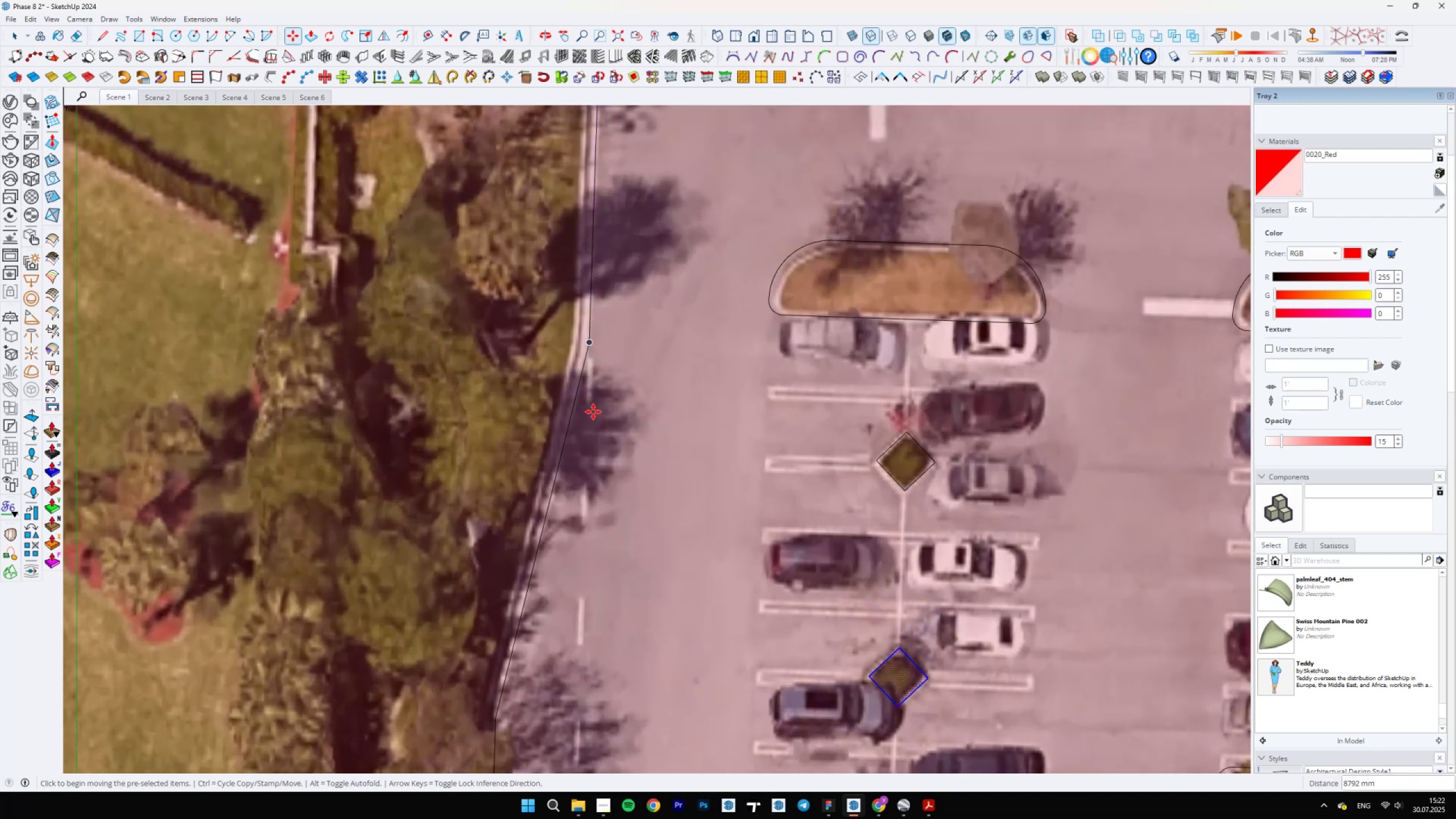 
scroll: coordinate [680, 266], scroll_direction: down, amount: 5.0
 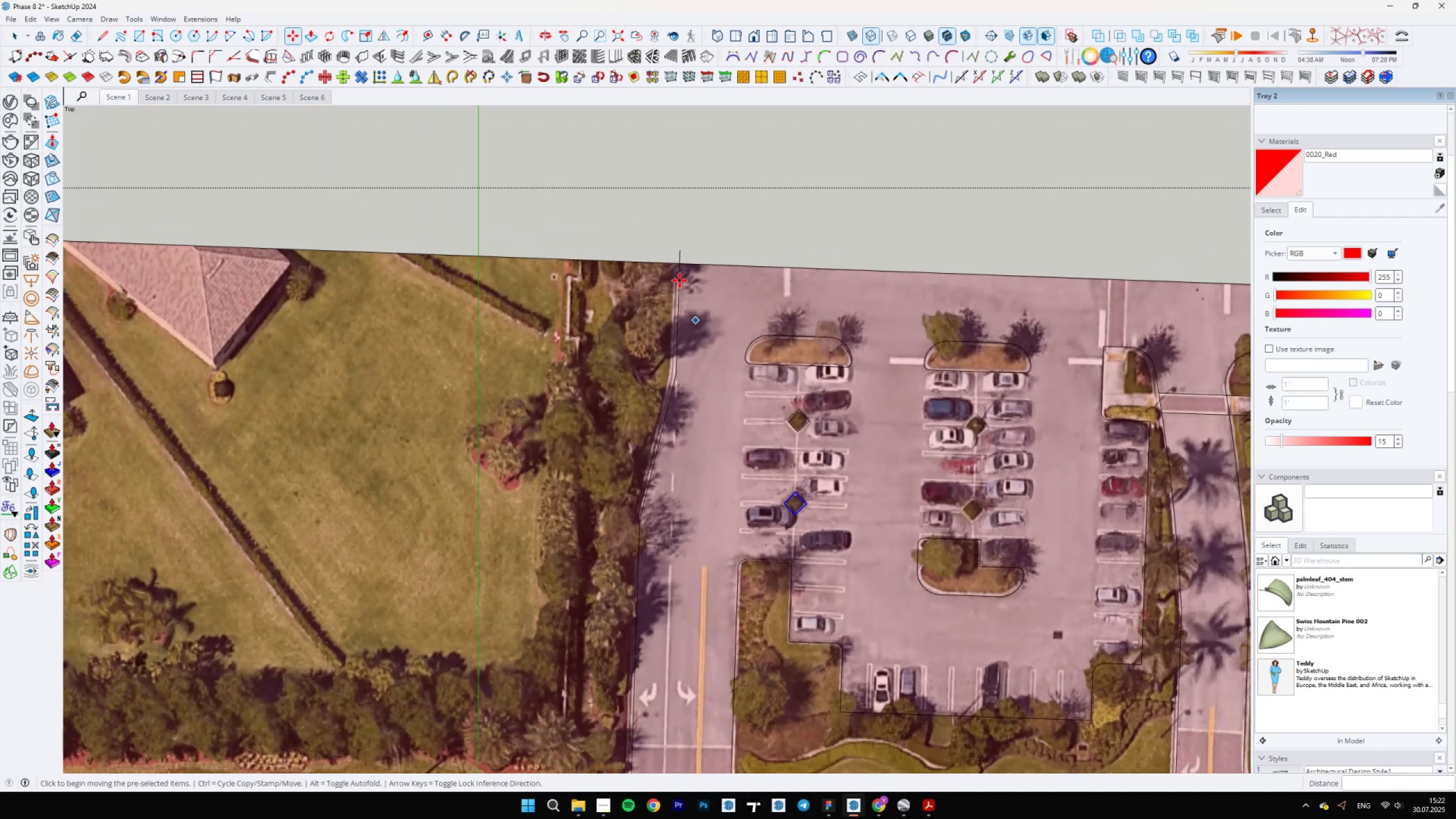 
key(E)
 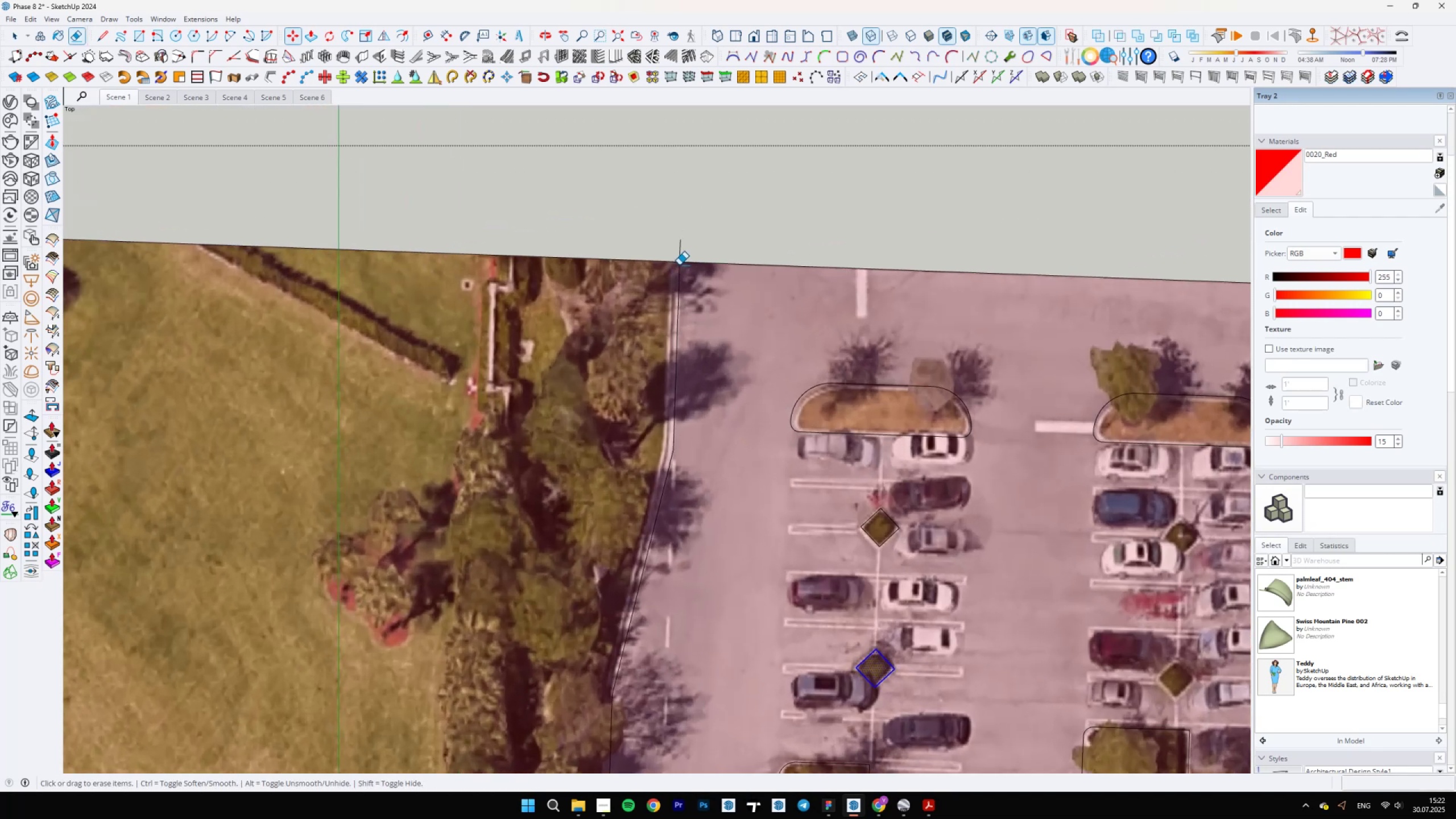 
left_click_drag(start_coordinate=[675, 251], to_coordinate=[697, 241])
 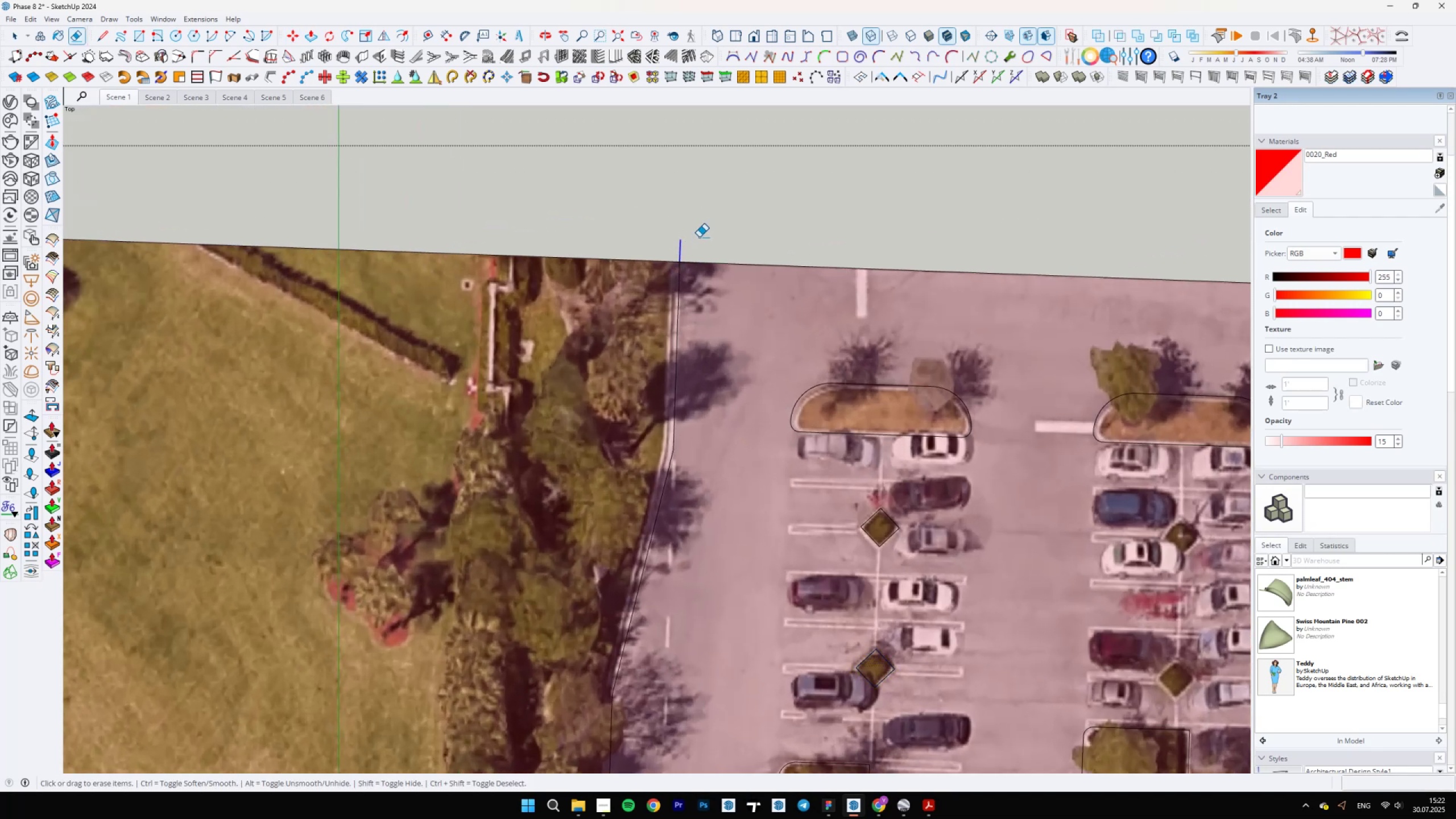 
scroll: coordinate [671, 351], scroll_direction: down, amount: 8.0
 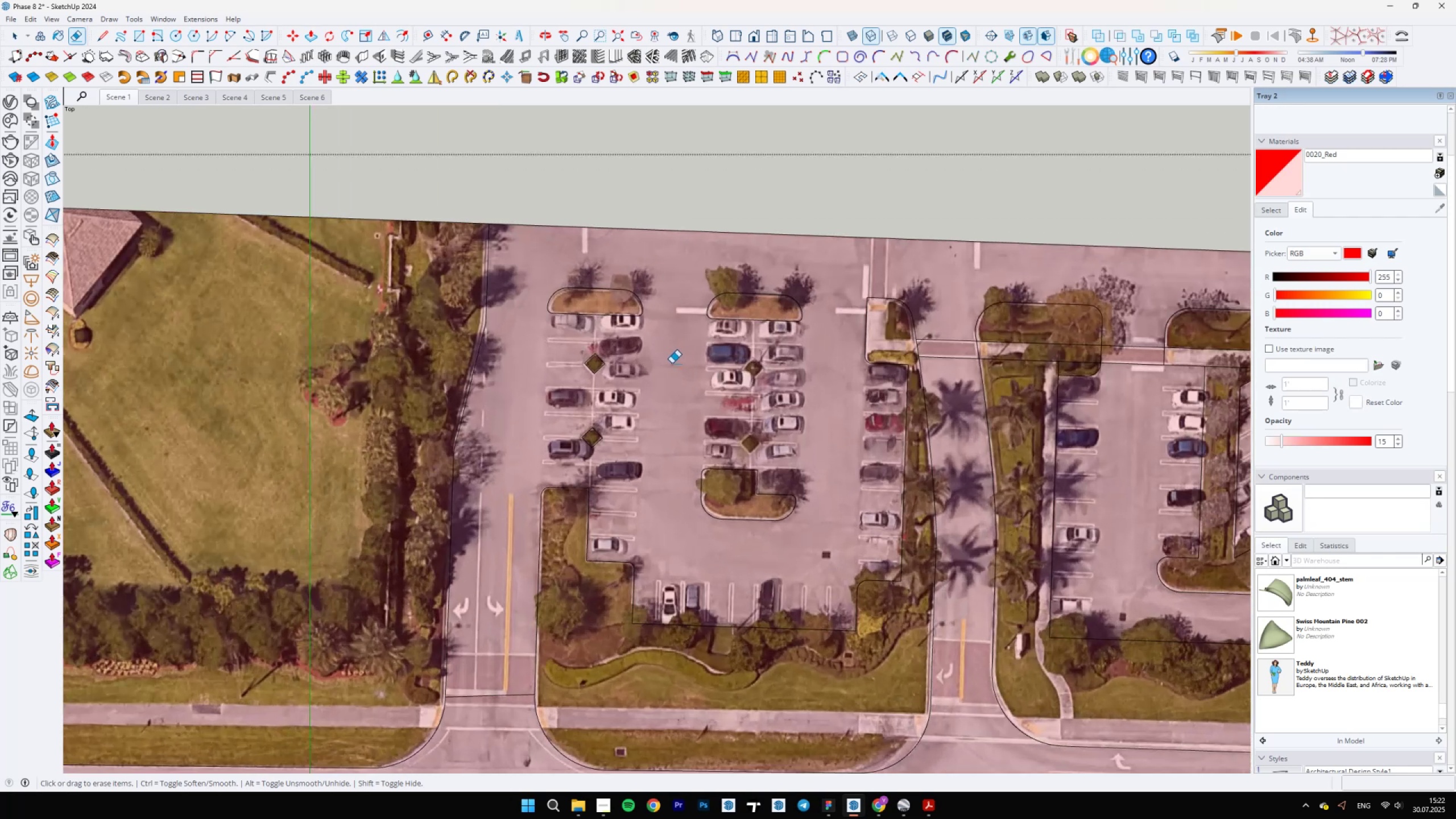 
scroll: coordinate [670, 406], scroll_direction: up, amount: 6.0
 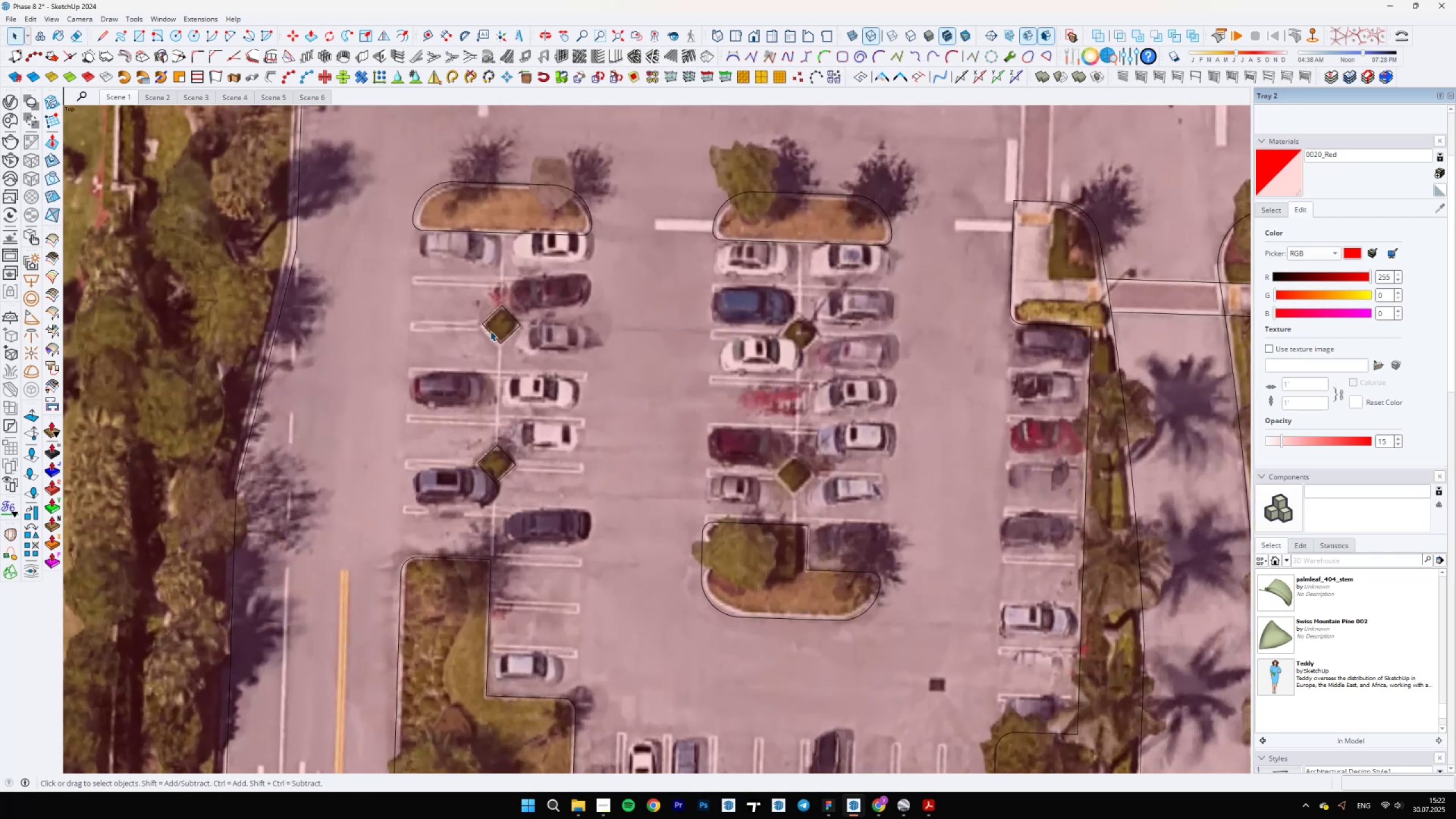 
key(Space)
 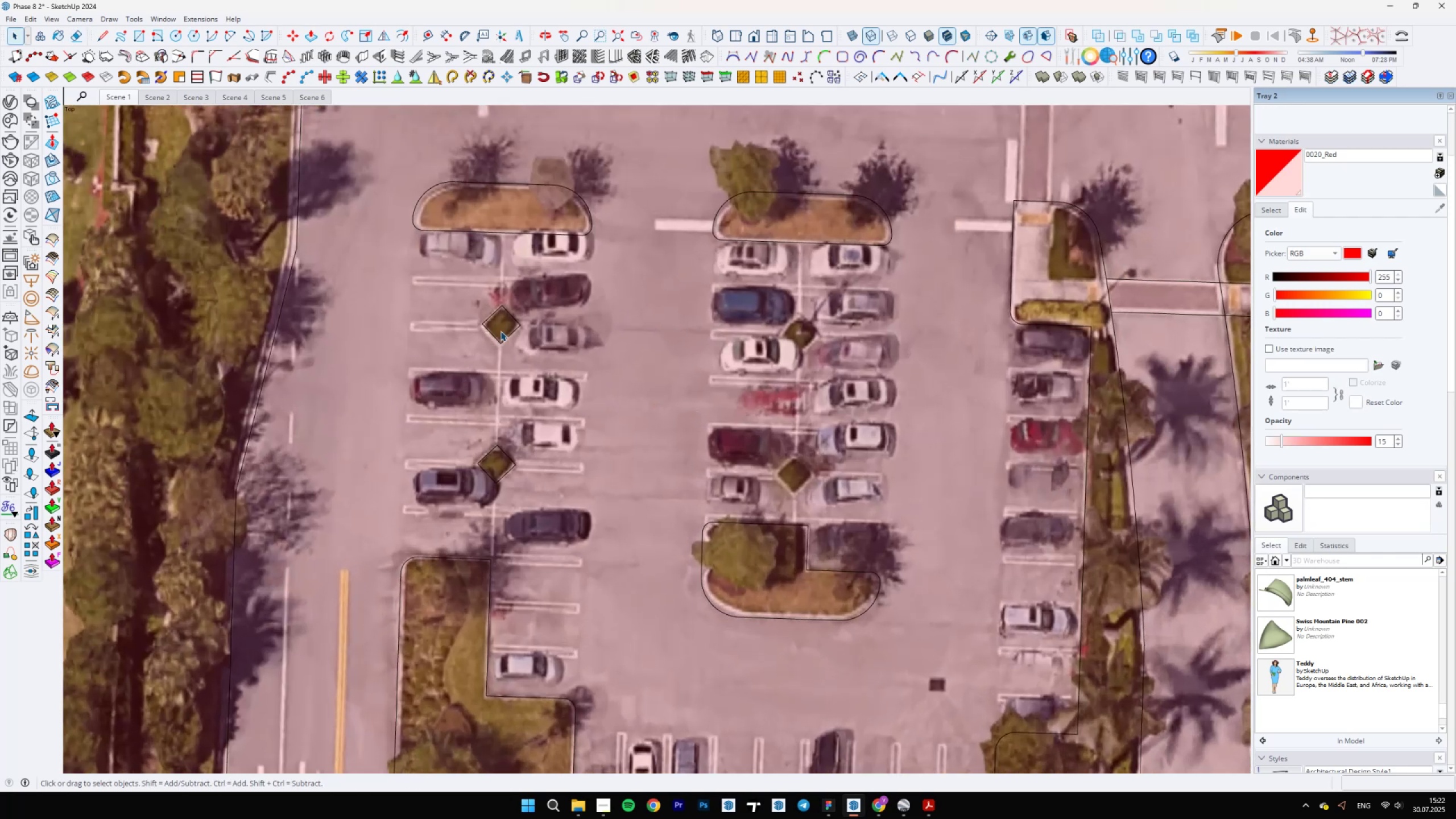 
double_click([502, 330])
 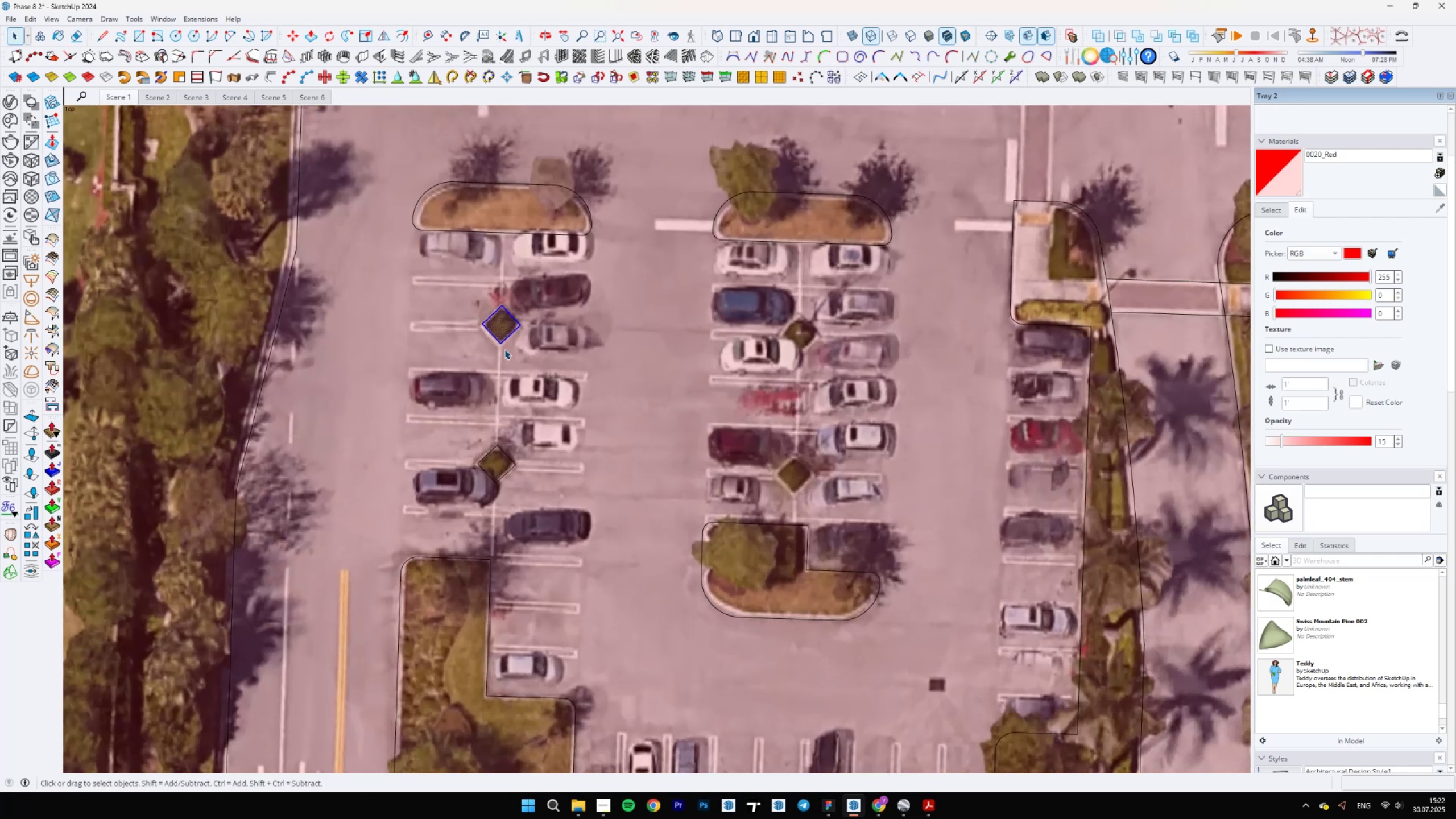 
hold_key(key=ControlLeft, duration=0.74)
left_click([498, 465])
 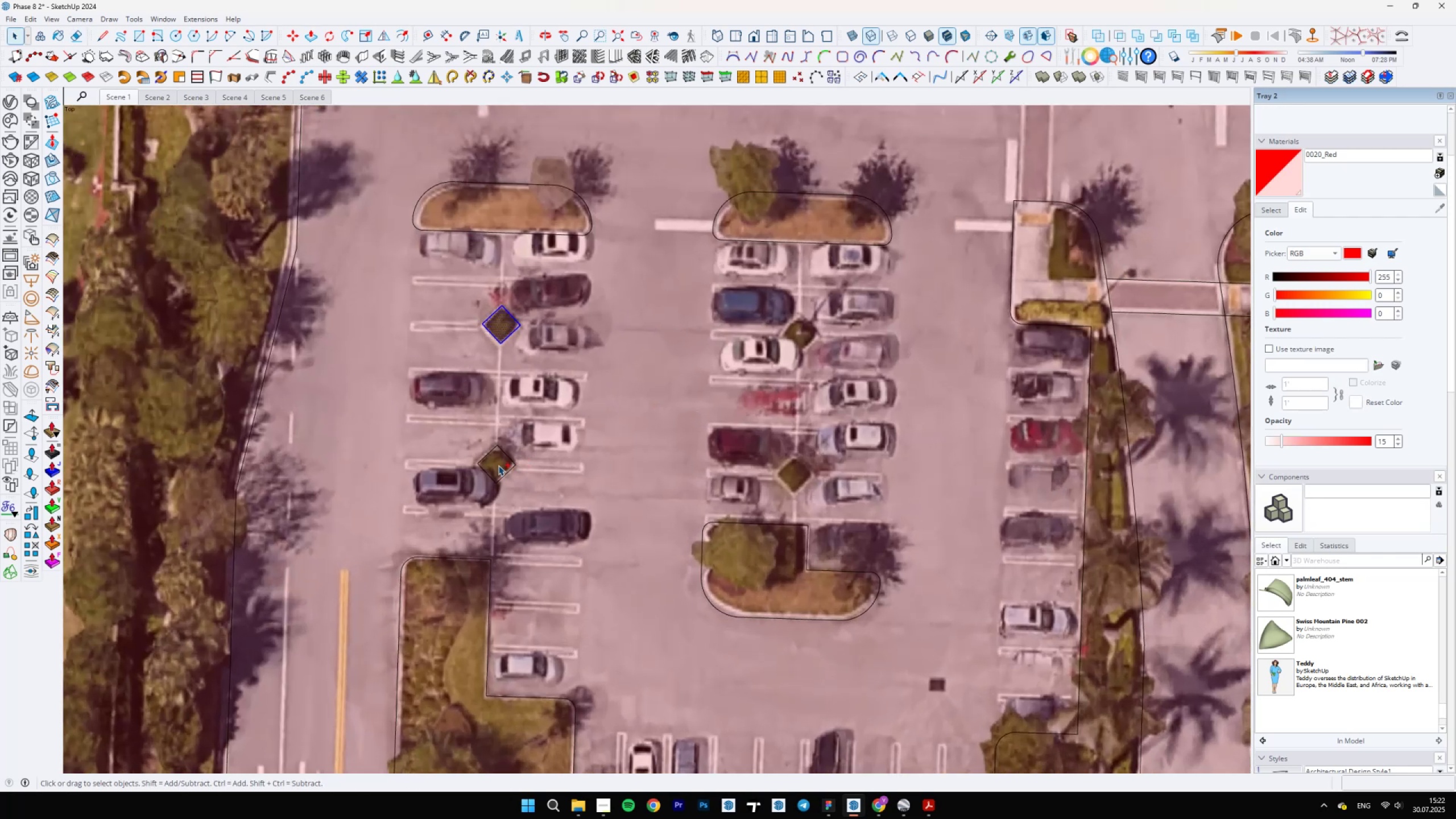 
double_click([498, 465])
 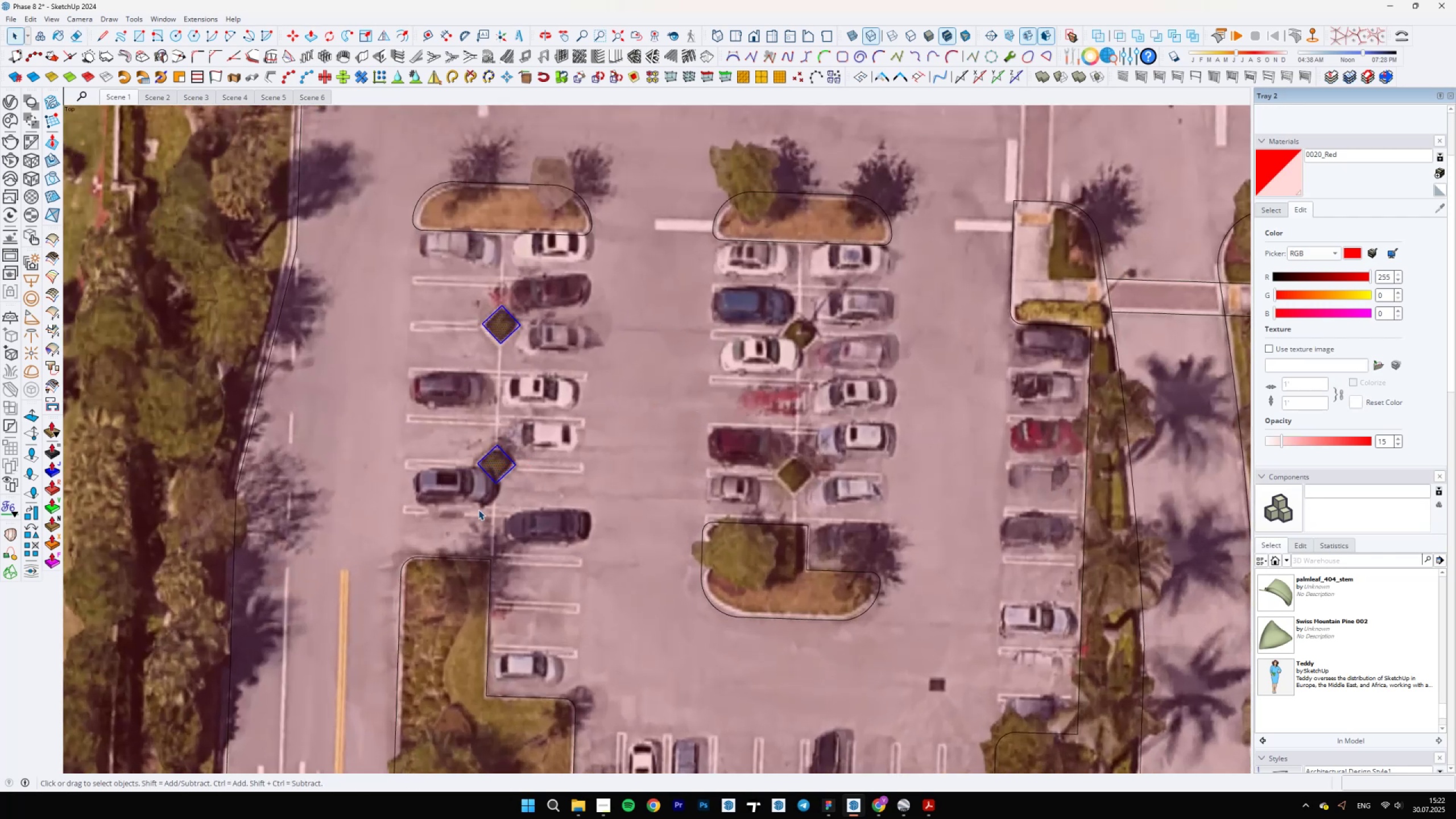 
key(M)
 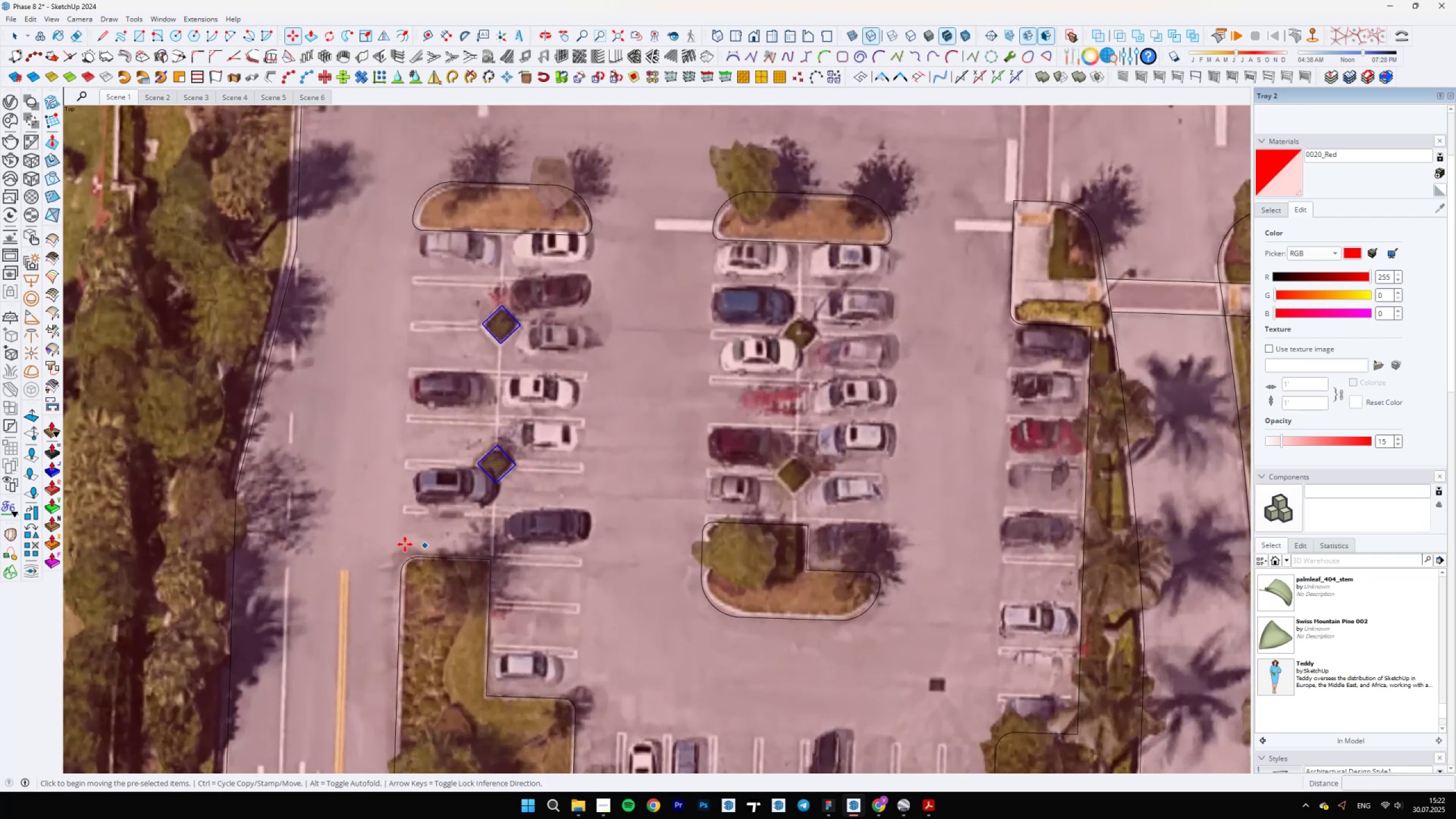 
scroll: coordinate [406, 527], scroll_direction: down, amount: 5.0
 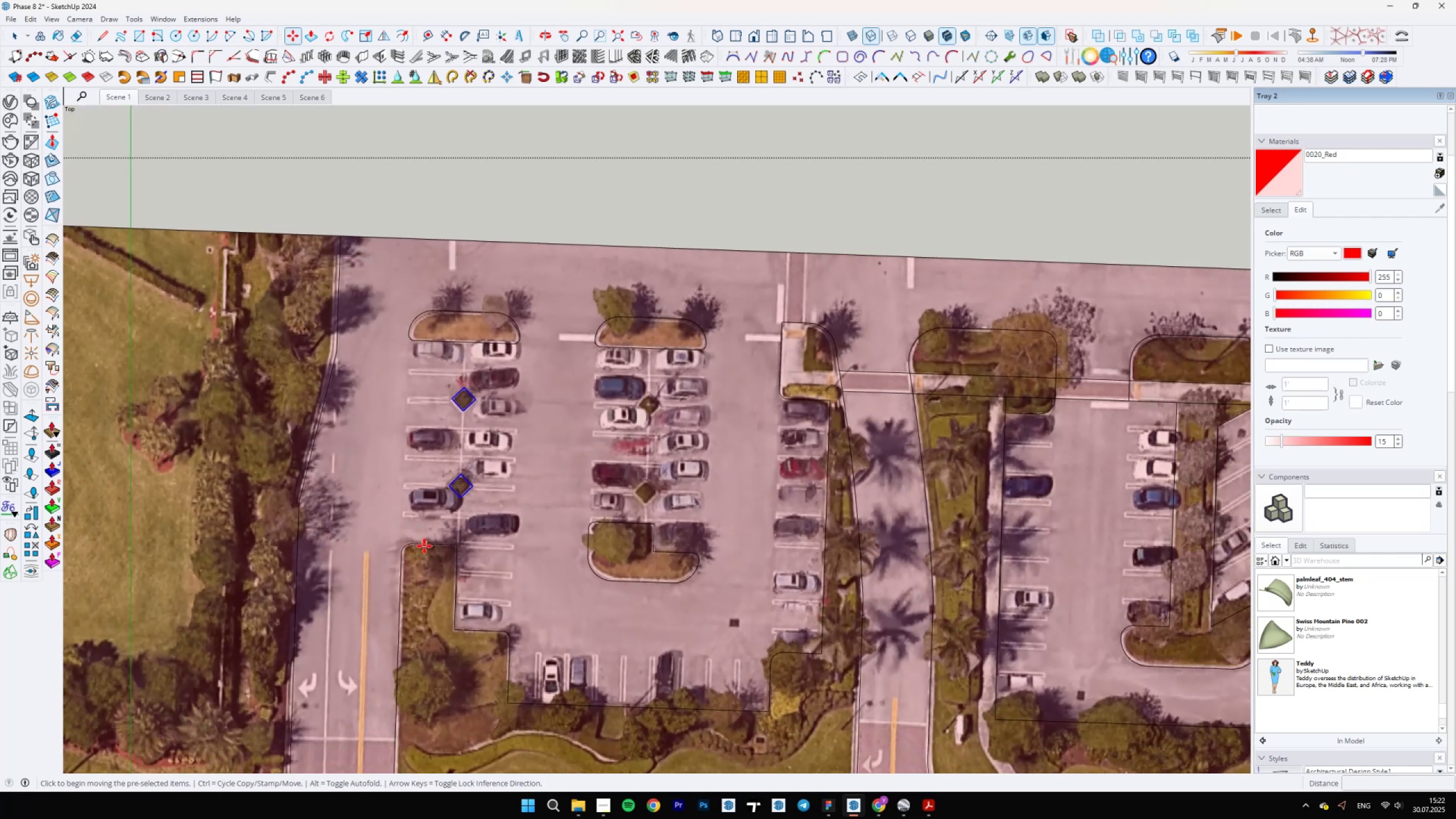 
left_click([423, 546])
 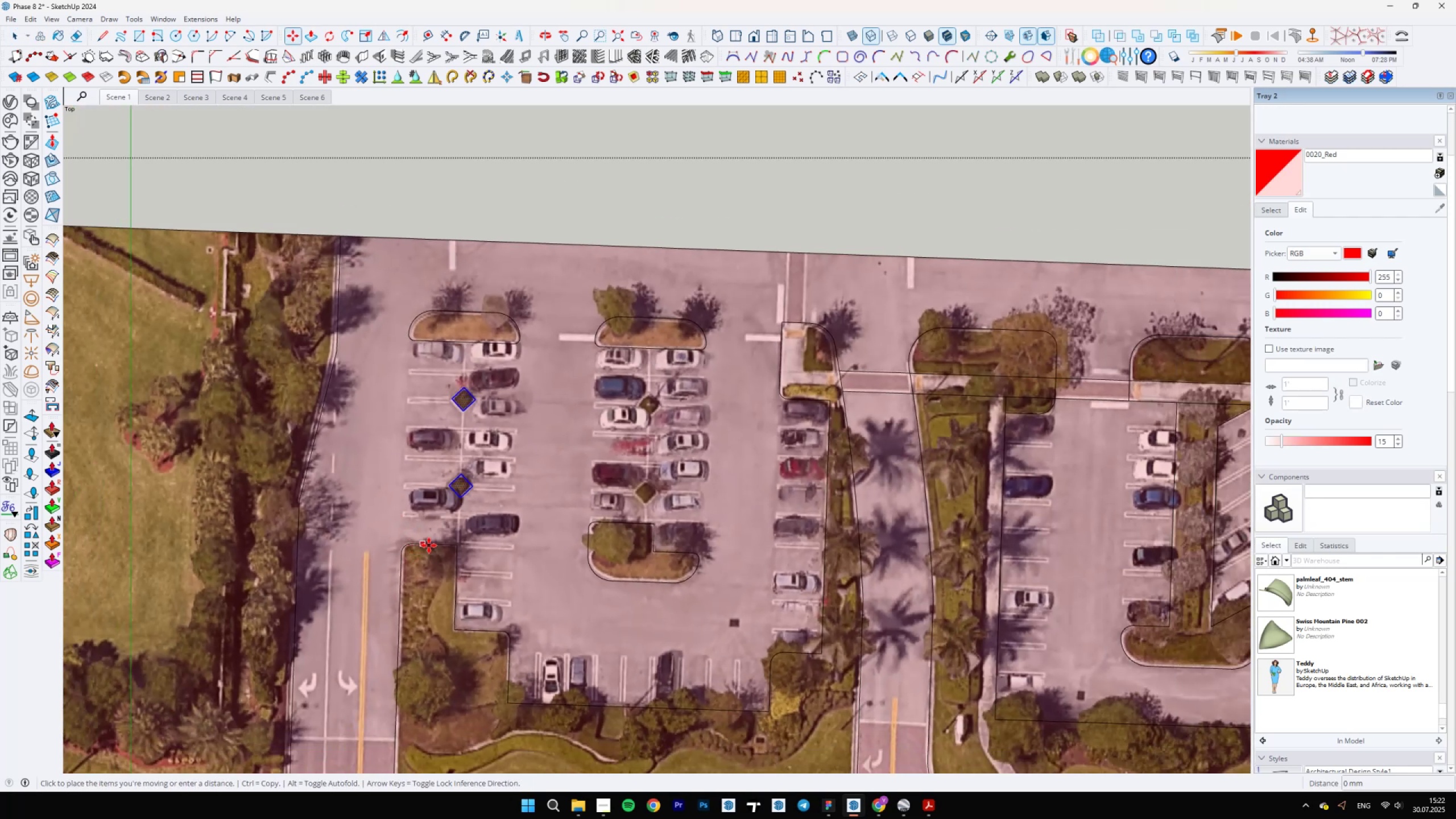 
key(Control+ControlLeft)
 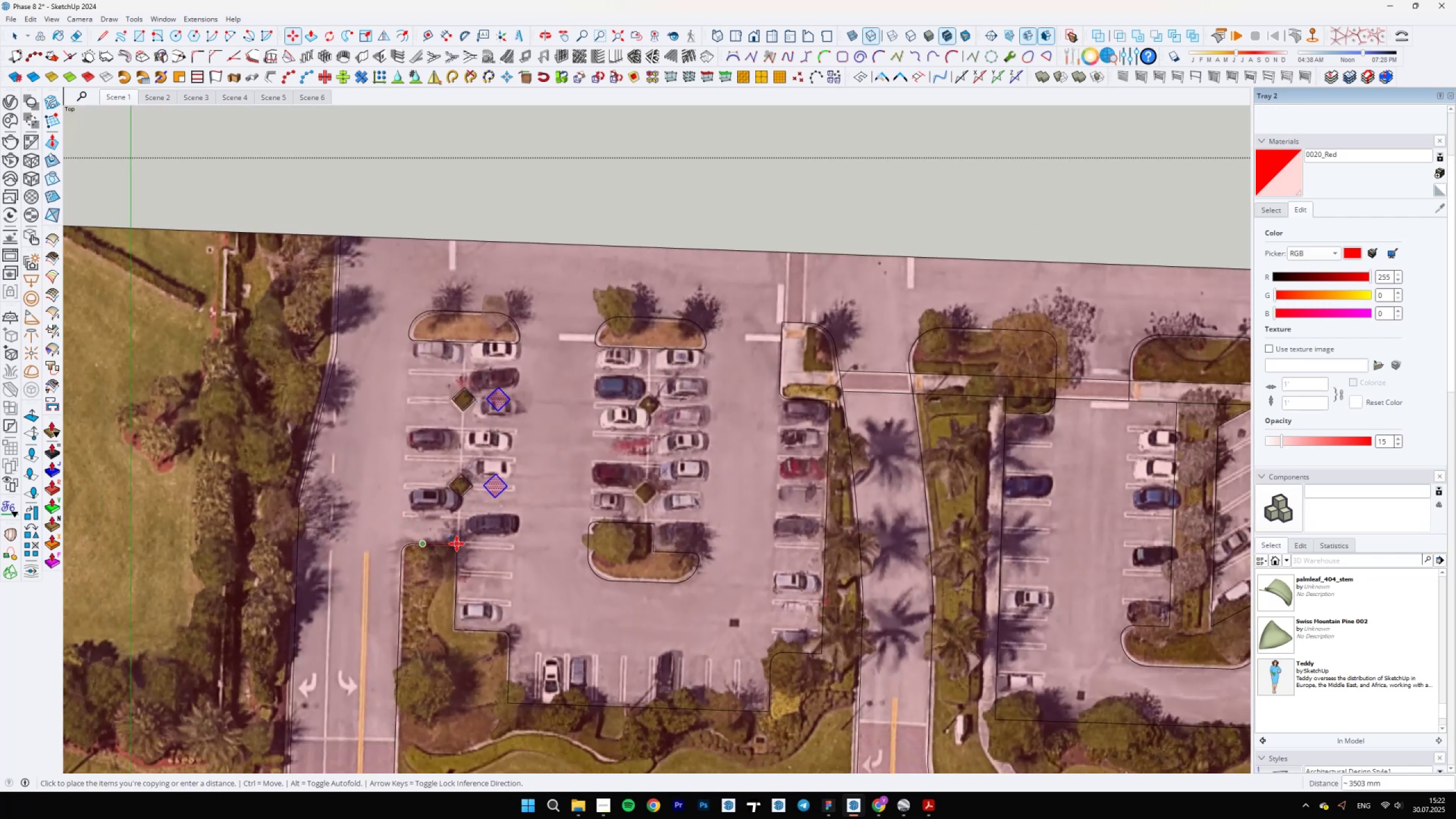 
scroll: coordinate [455, 549], scroll_direction: up, amount: 10.0
 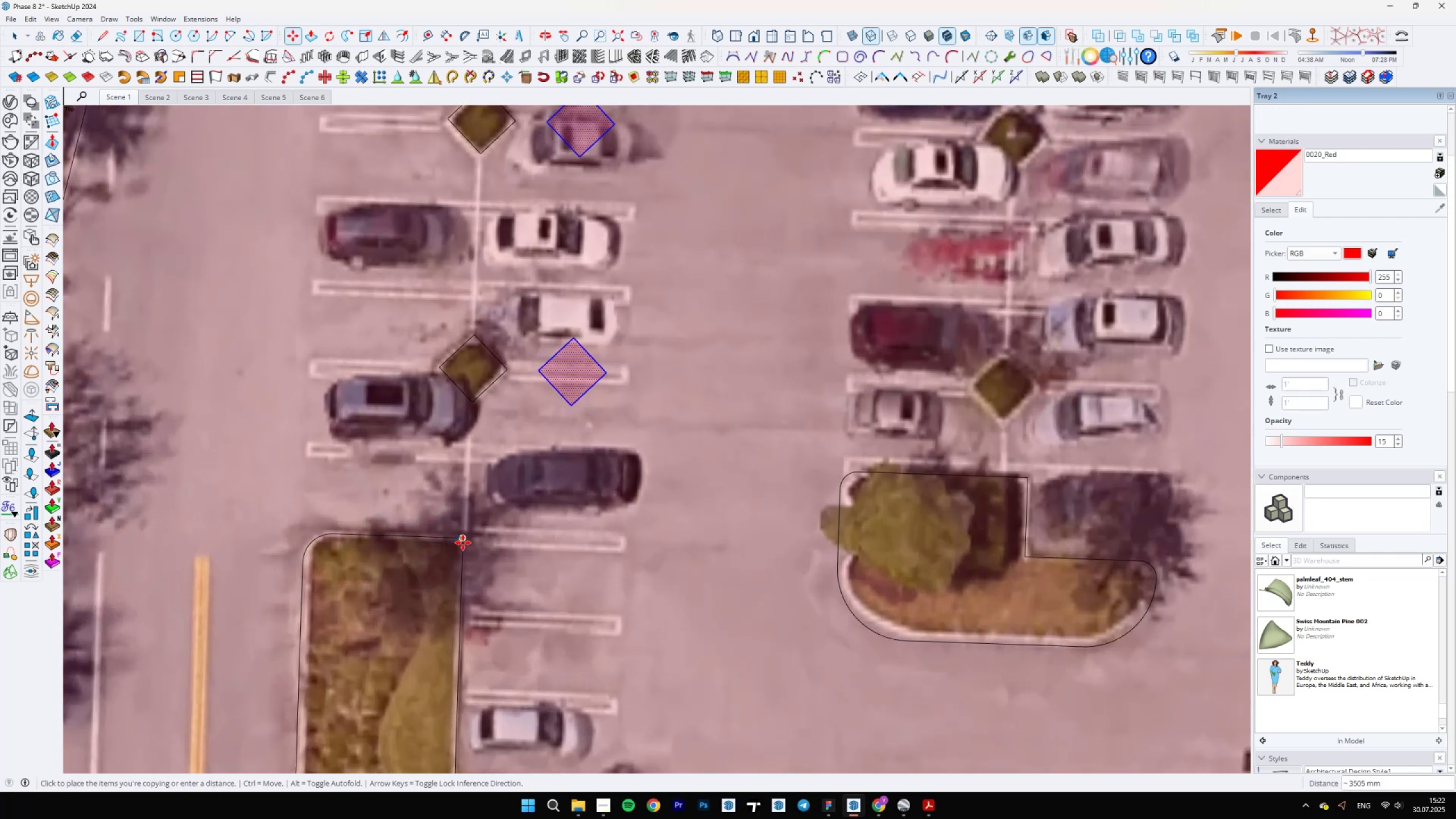 
key(Shift+ShiftLeft)
 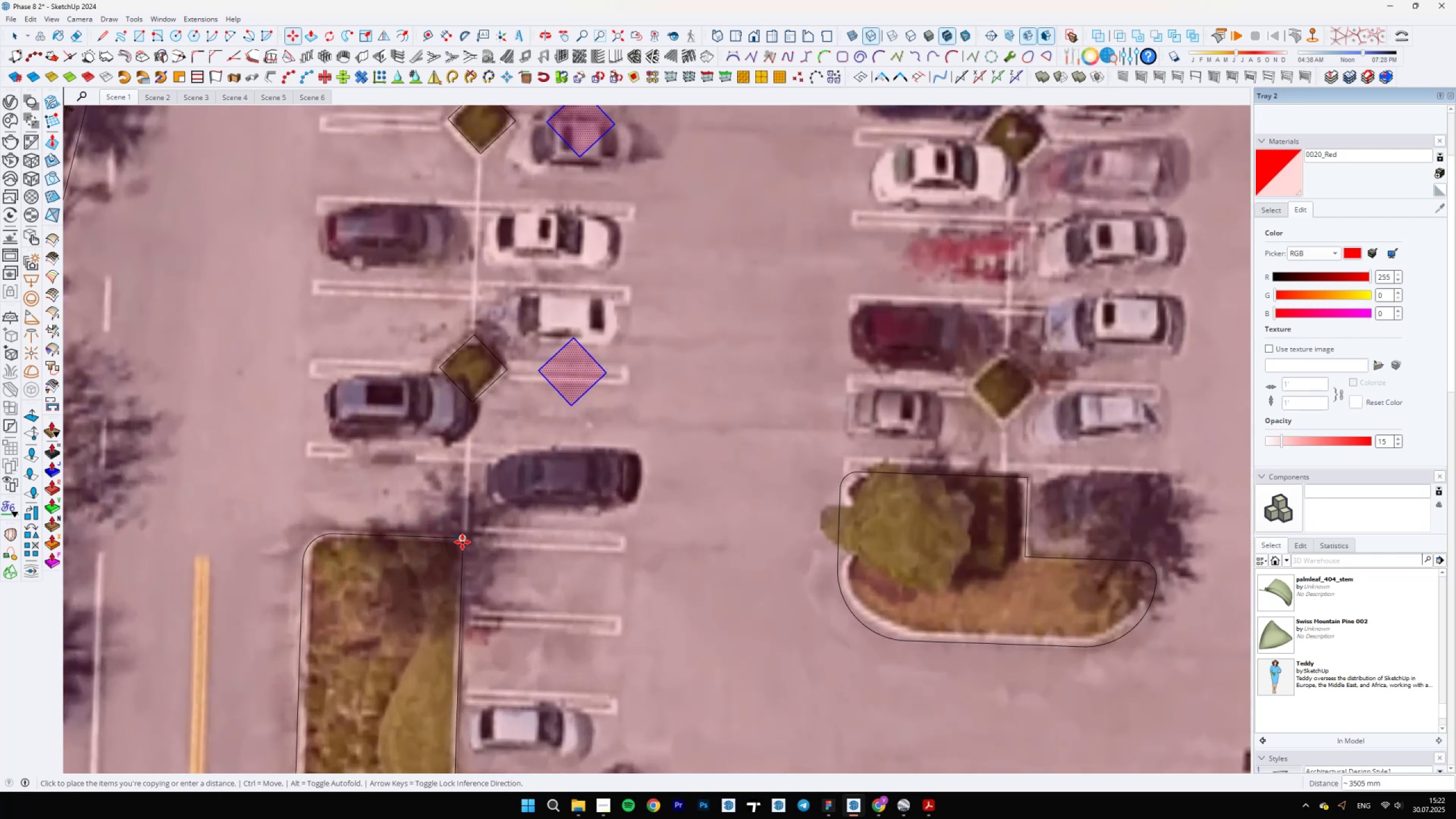 
hold_key(key=ShiftLeft, duration=1.5)
 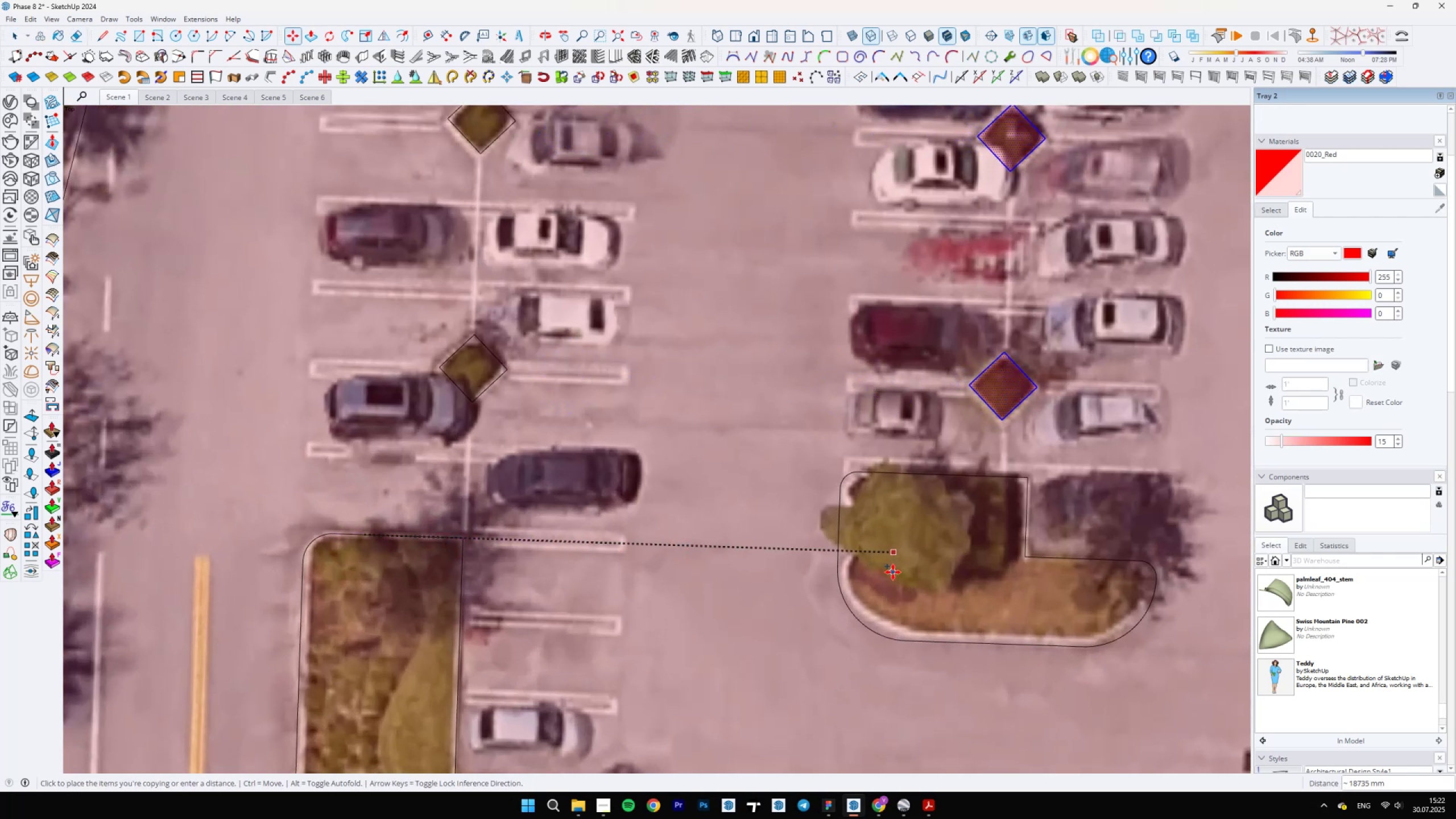 
hold_key(key=ShiftLeft, duration=1.51)
 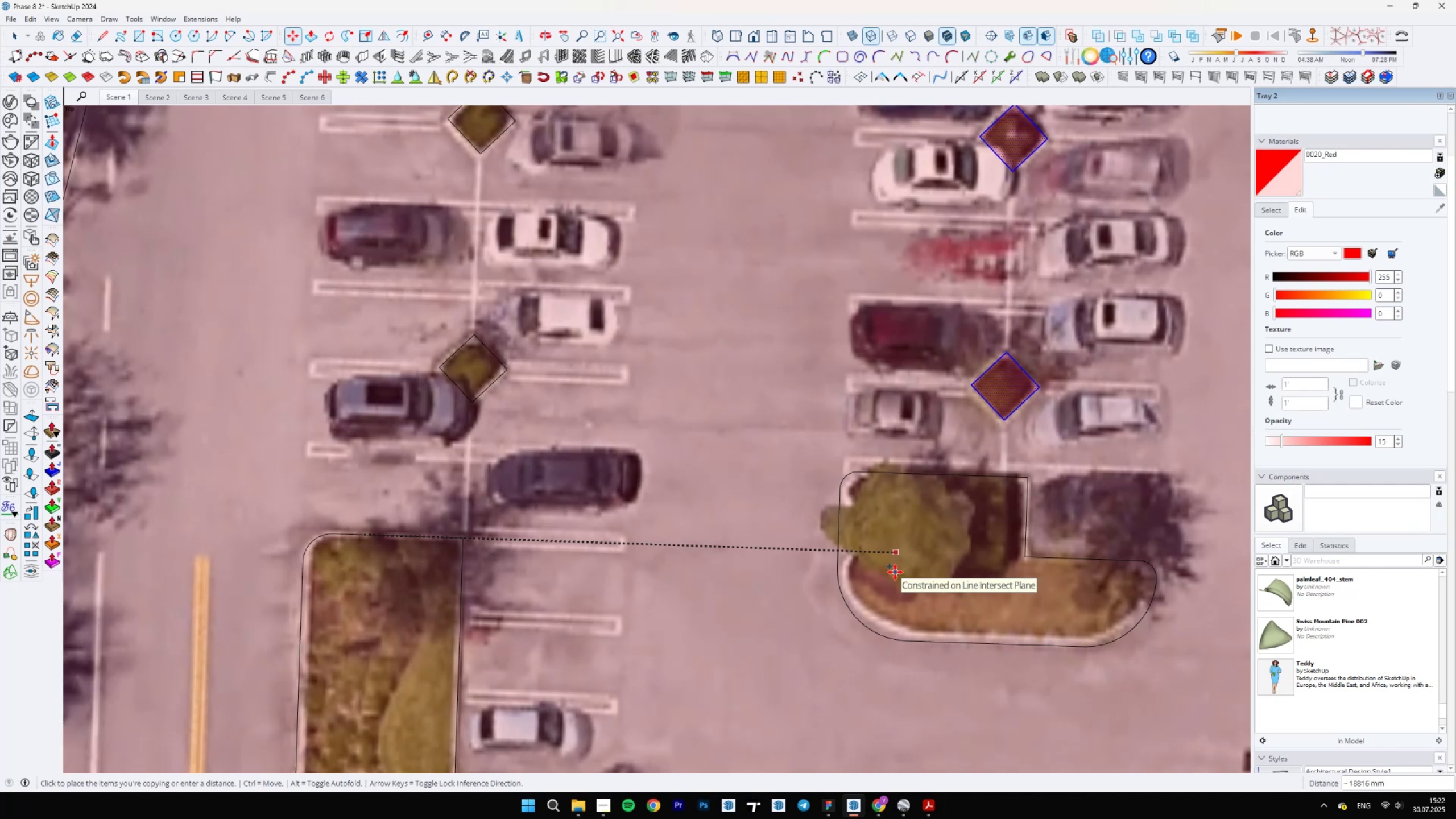 
hold_key(key=ShiftLeft, duration=0.83)
left_click([895, 572])
 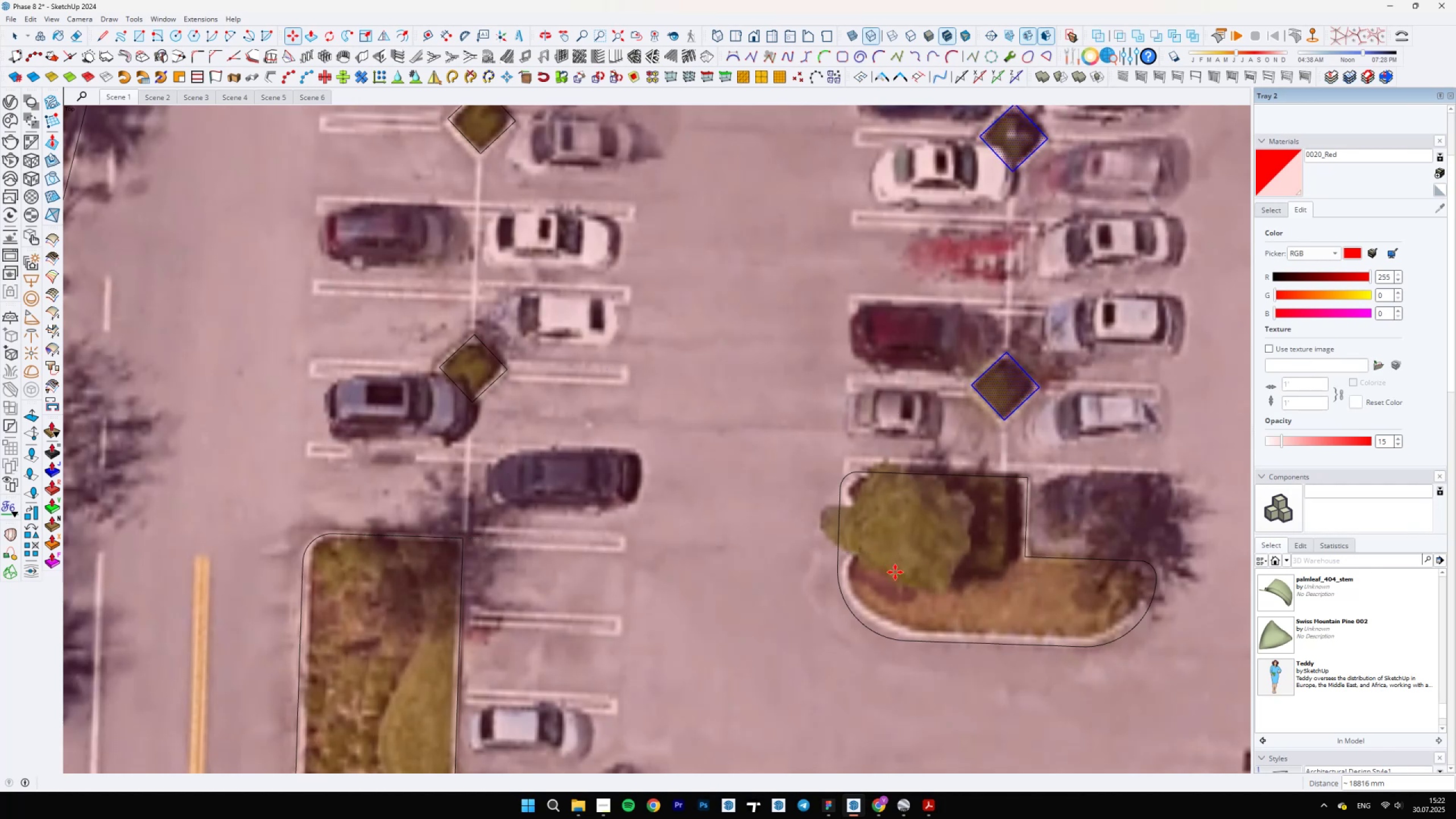 
key(Space)
 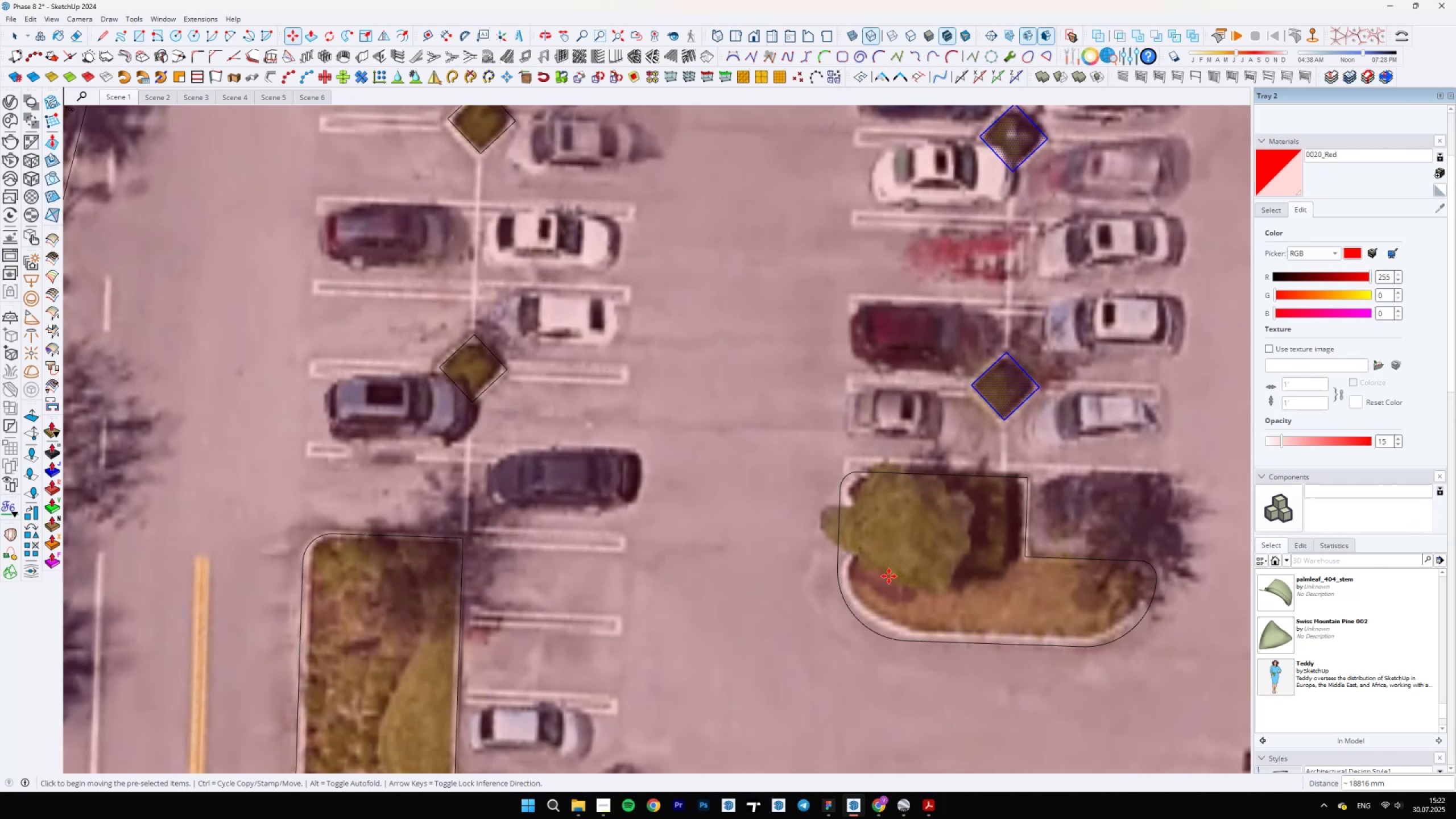 
scroll: coordinate [858, 498], scroll_direction: down, amount: 12.0
 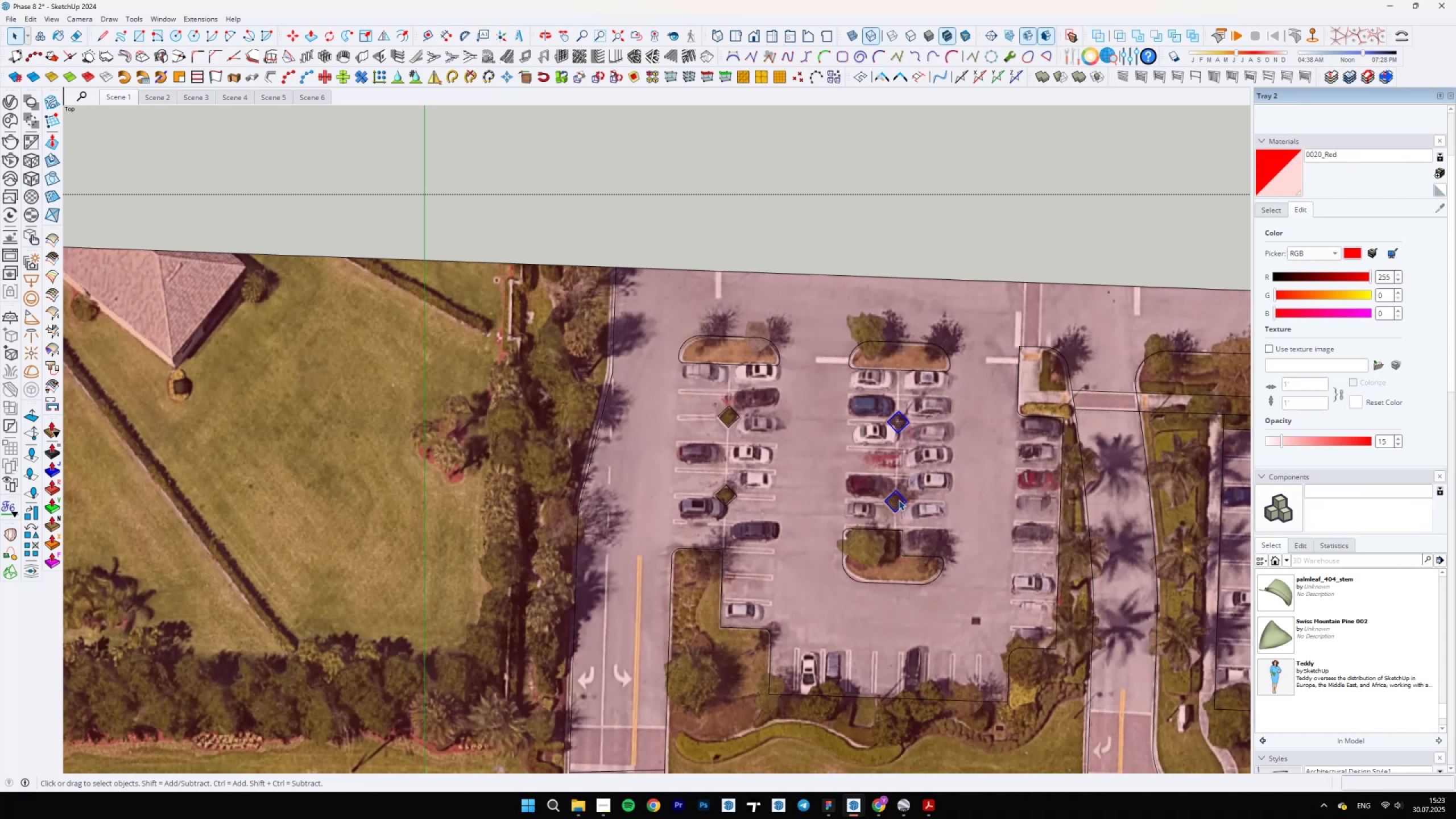 
wait(52.18)
 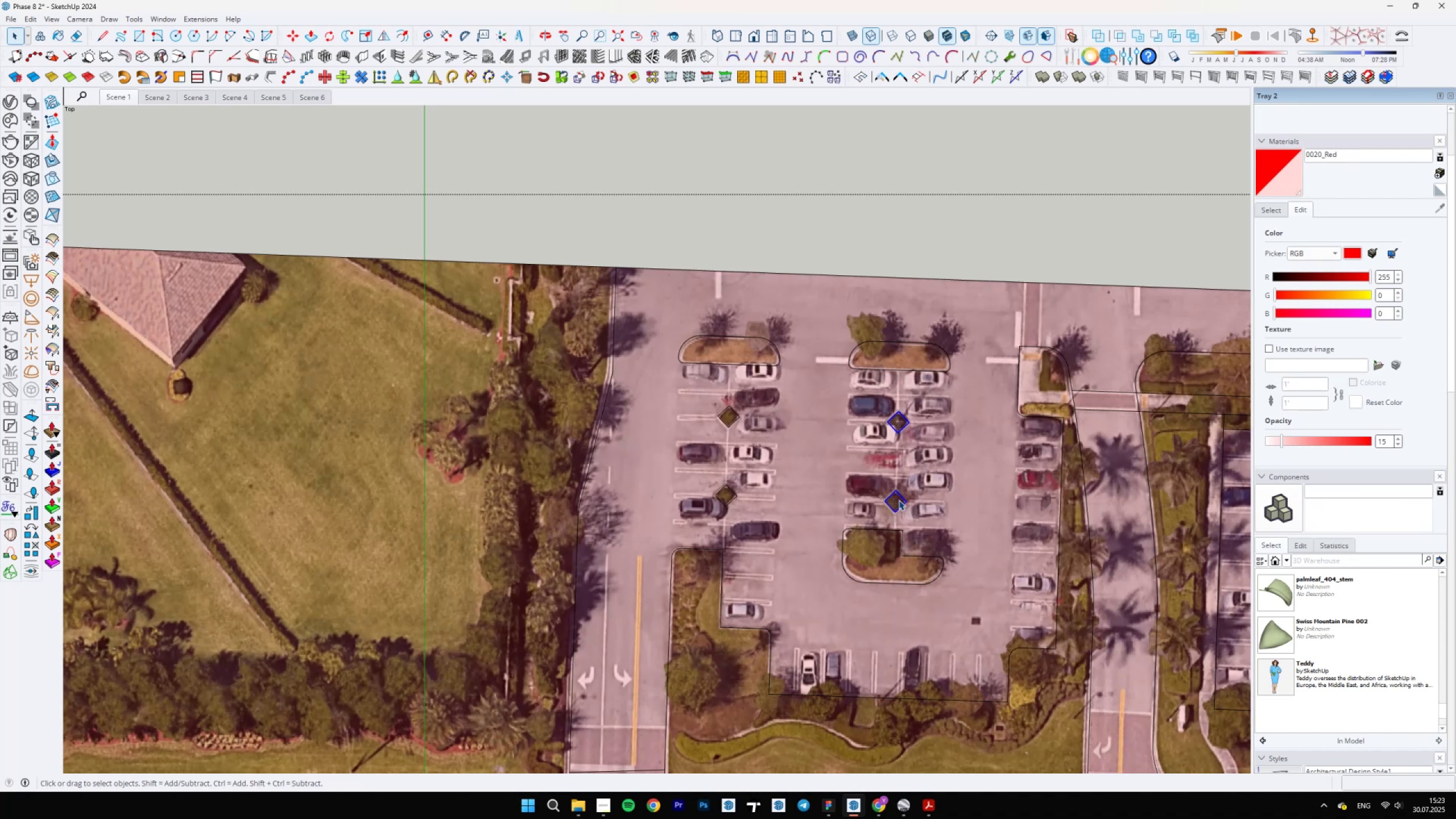 
scroll: coordinate [1046, 356], scroll_direction: up, amount: 10.0
 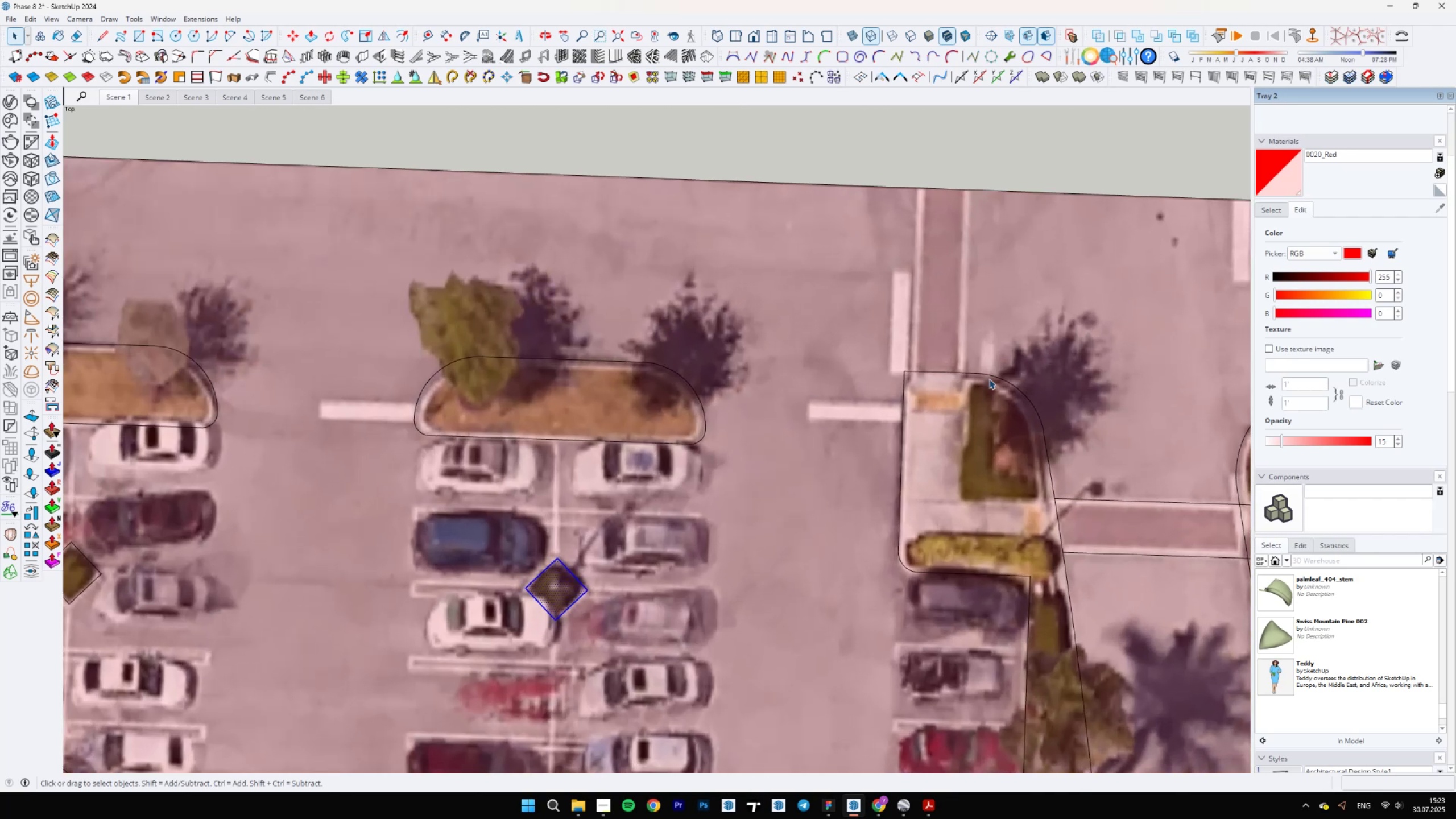 
key(A)
 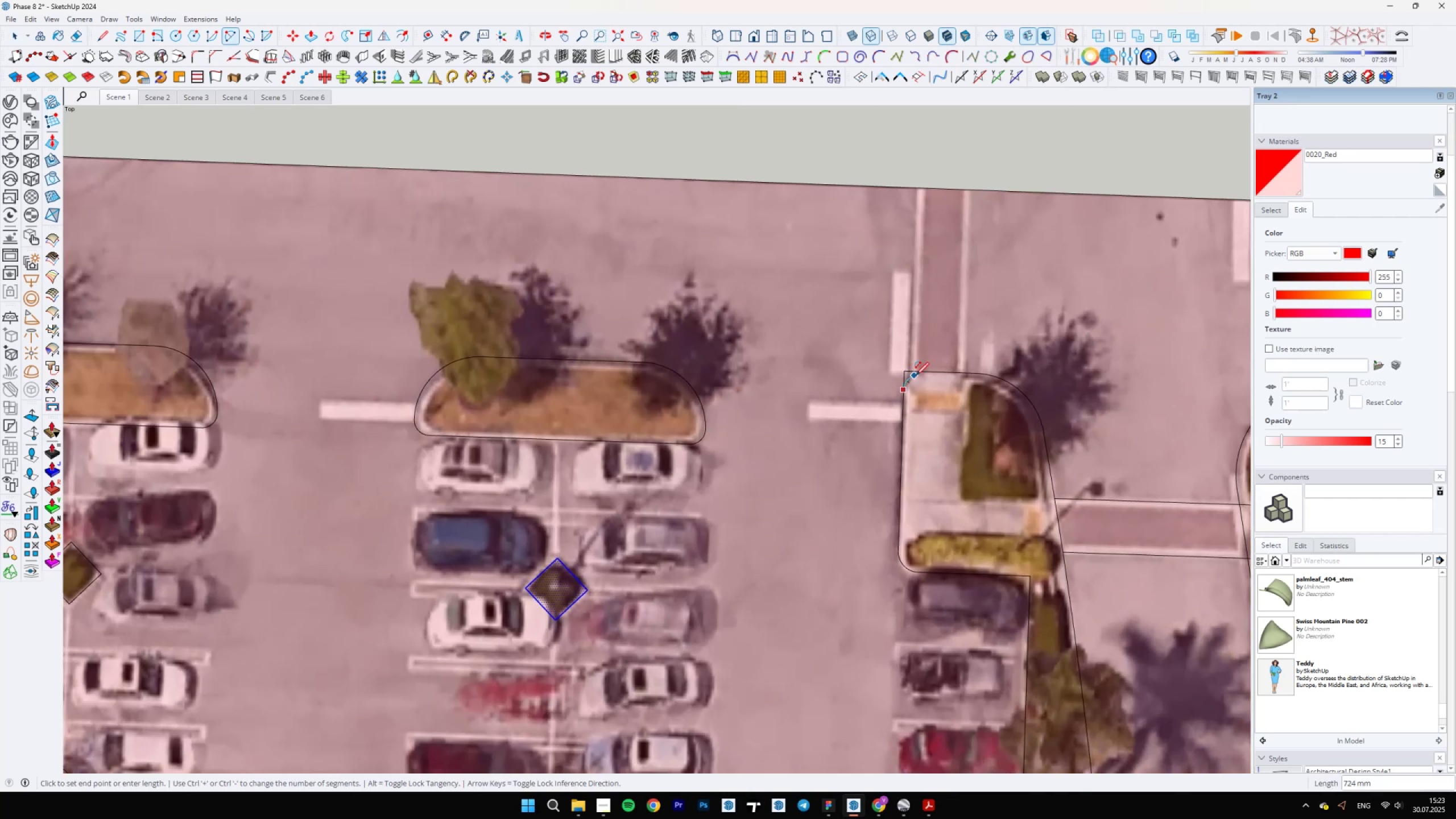 
double_click([923, 373])
 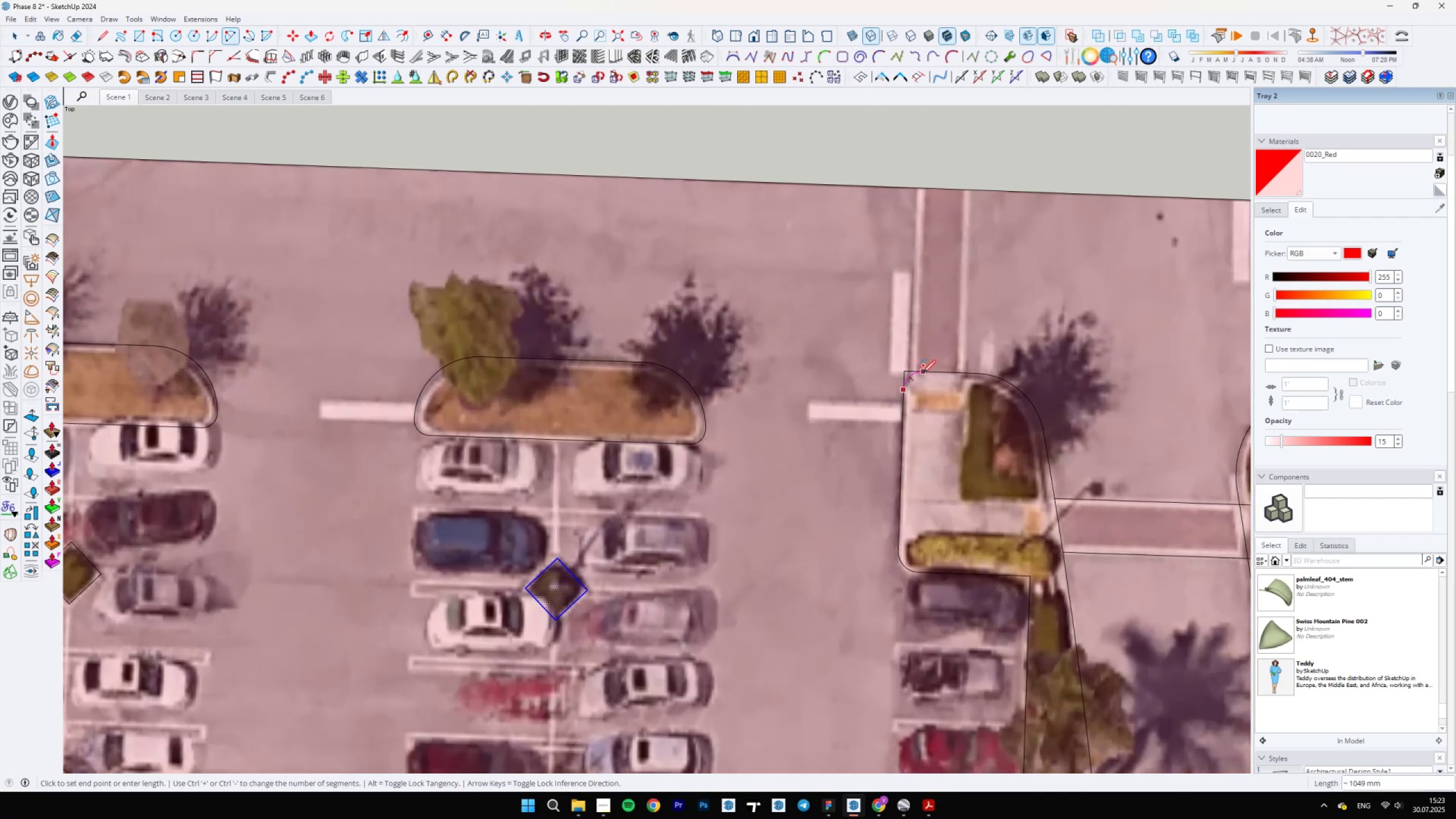 
key(E)
 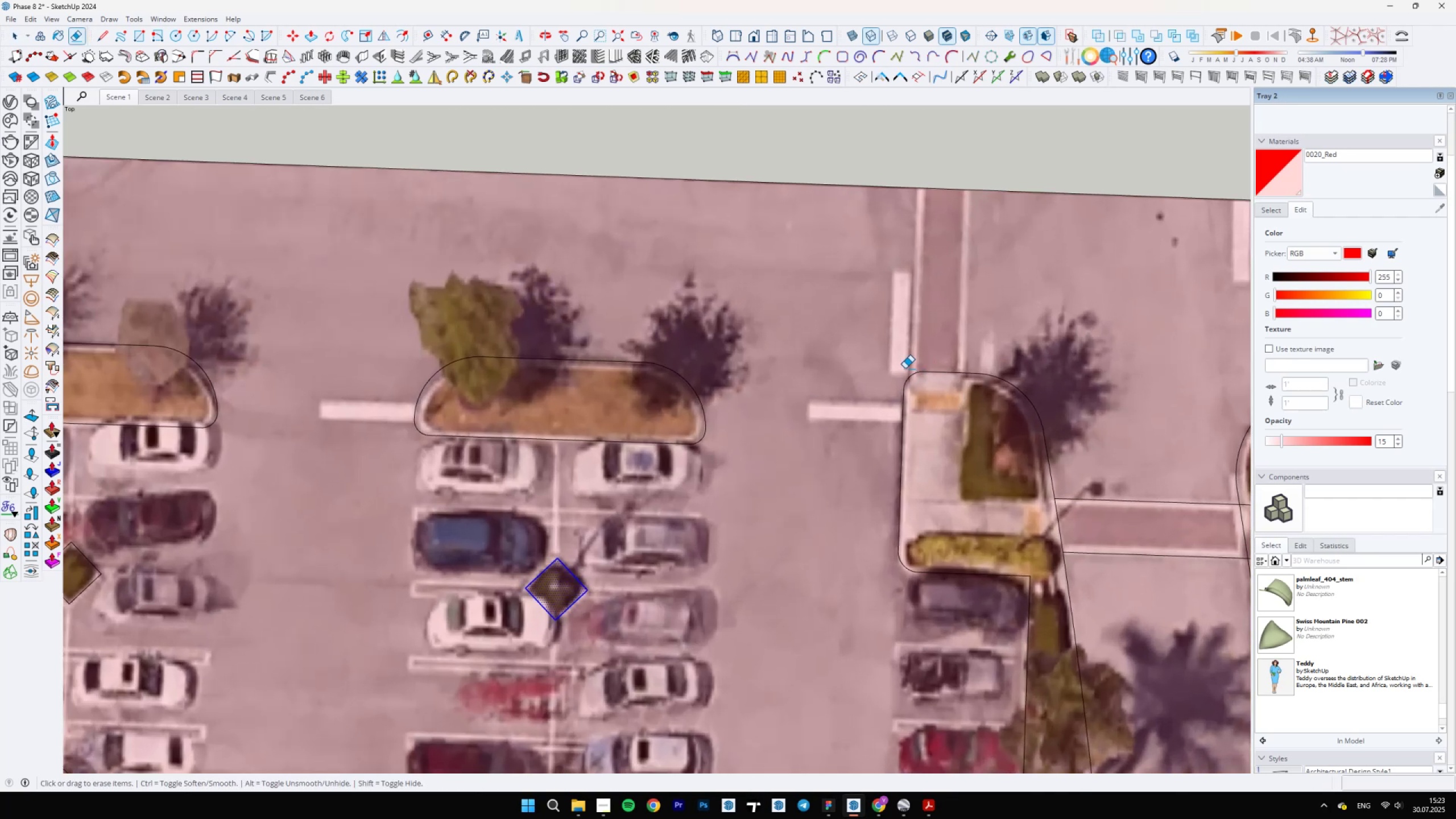 
scroll: coordinate [967, 364], scroll_direction: down, amount: 12.0
 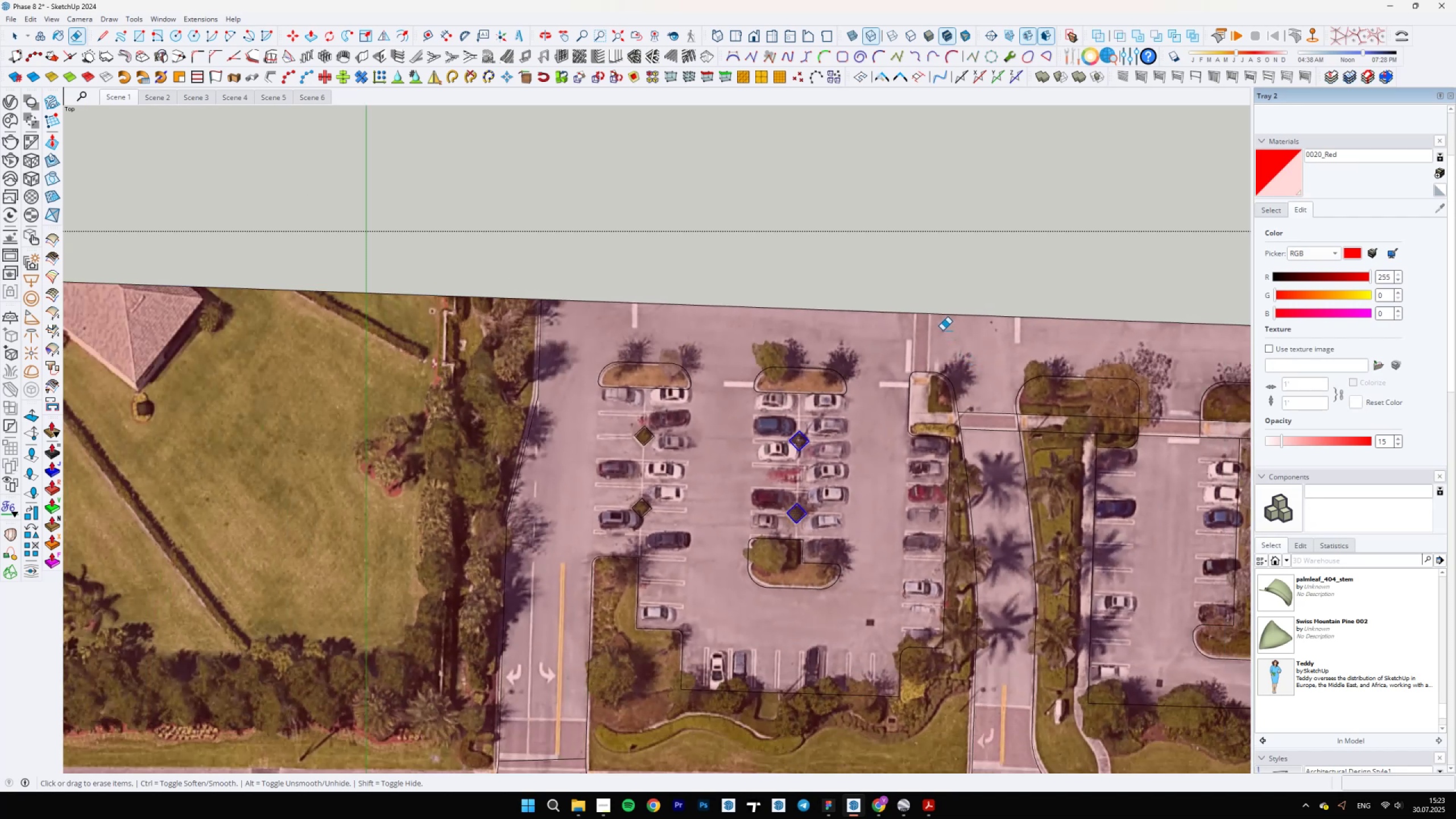 
wait(5.68)
 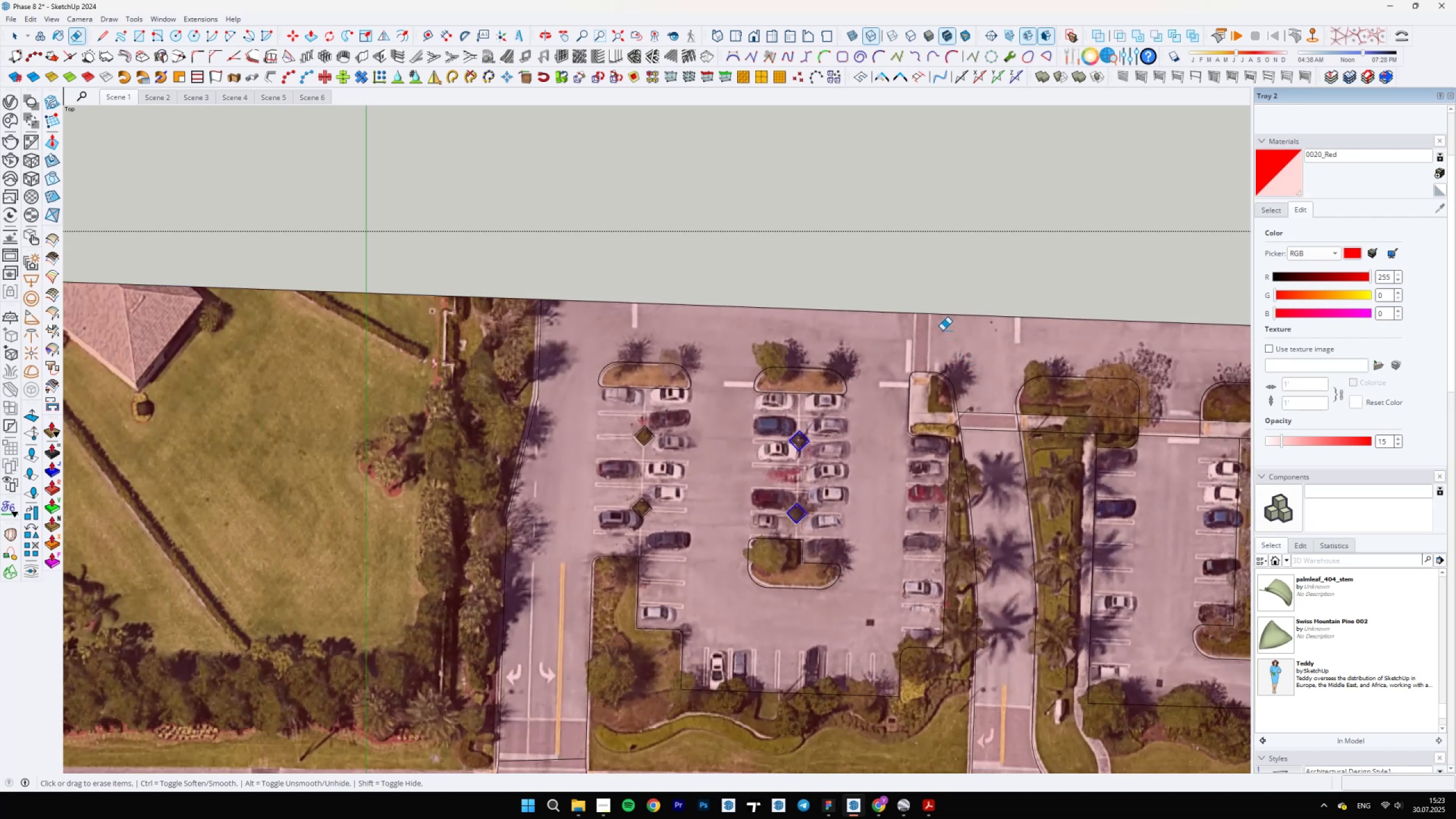 
scroll: coordinate [697, 444], scroll_direction: down, amount: 6.0
 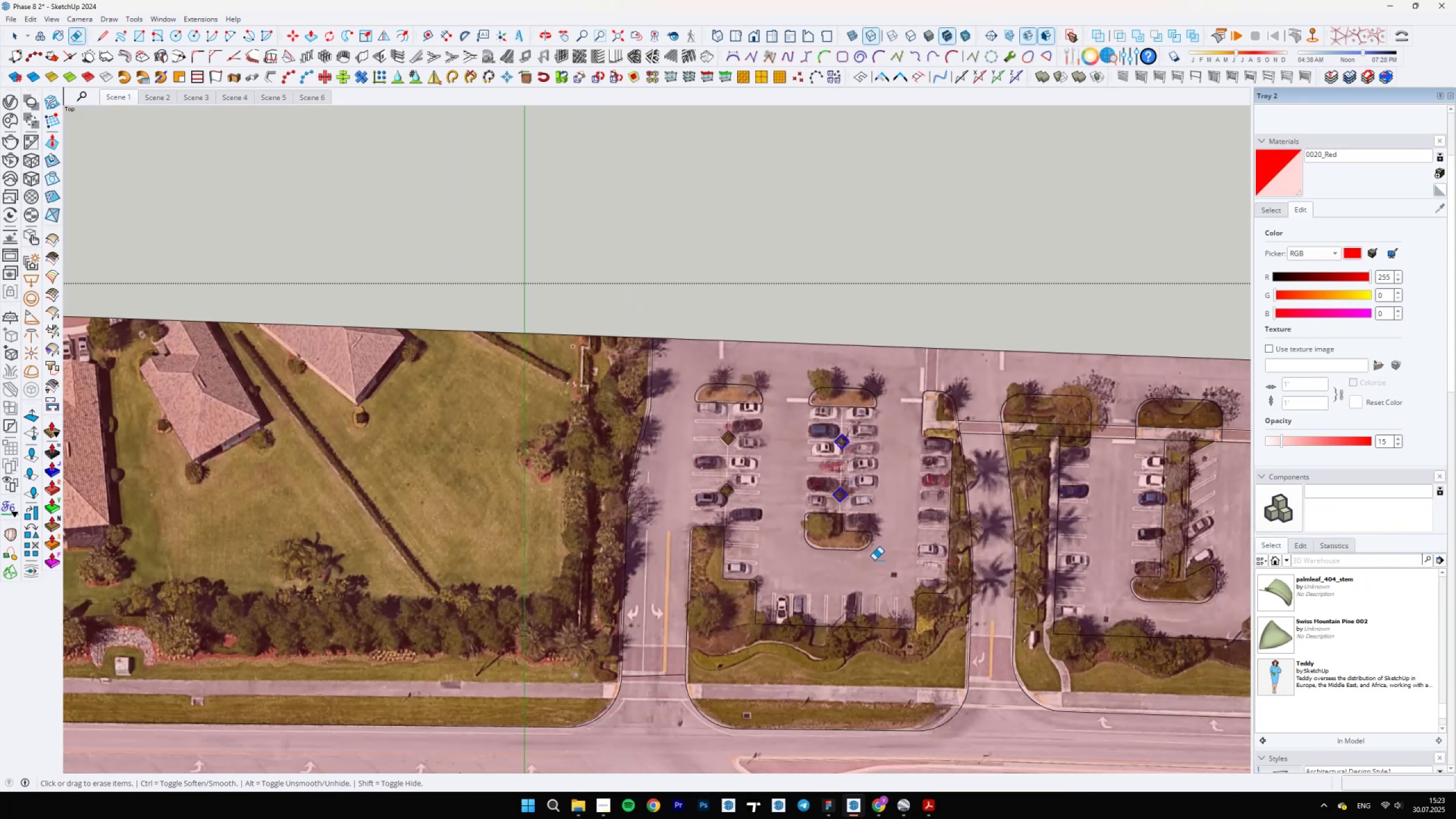 
key(Space)
 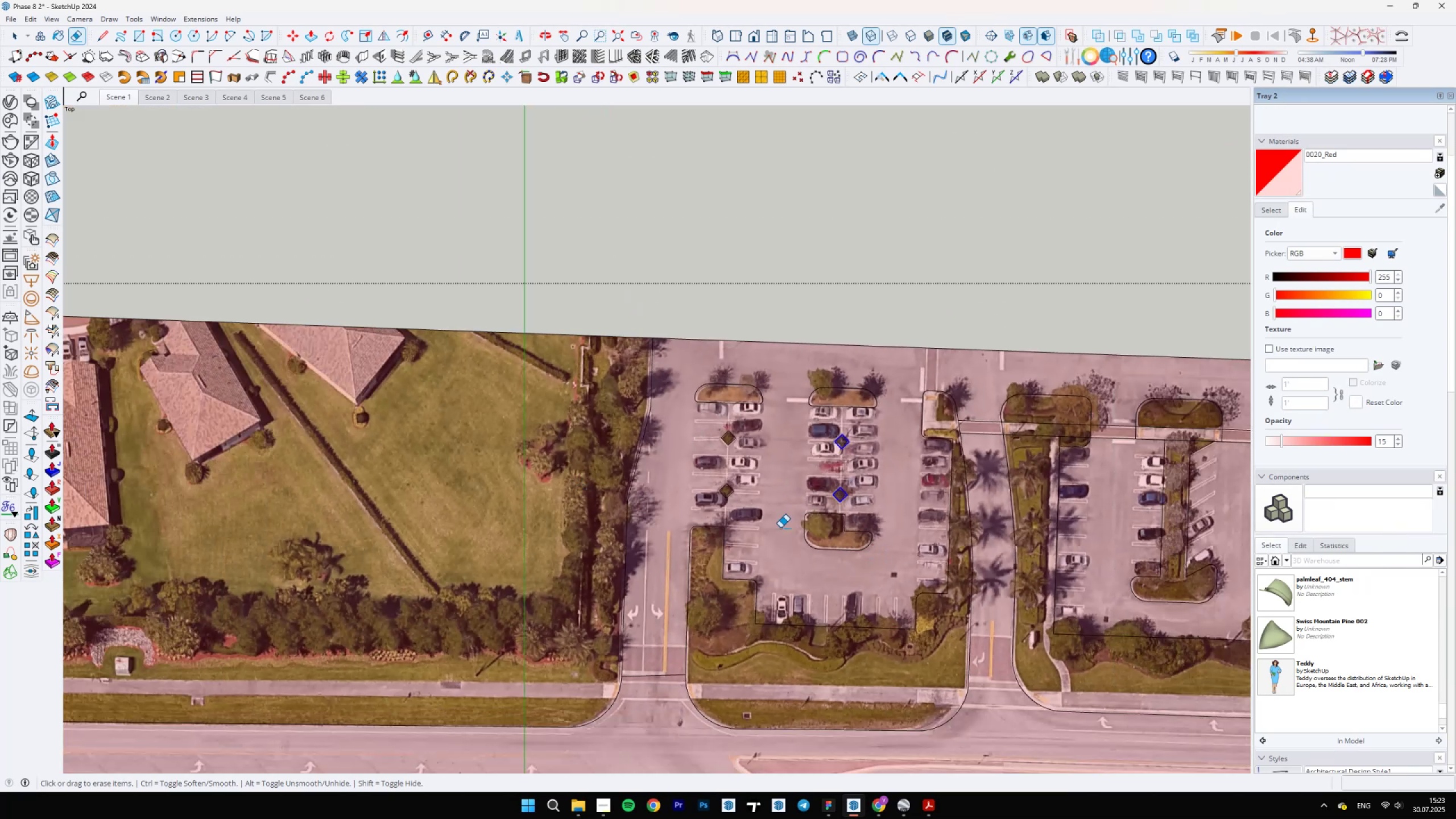 
scroll: coordinate [719, 408], scroll_direction: down, amount: 5.0
 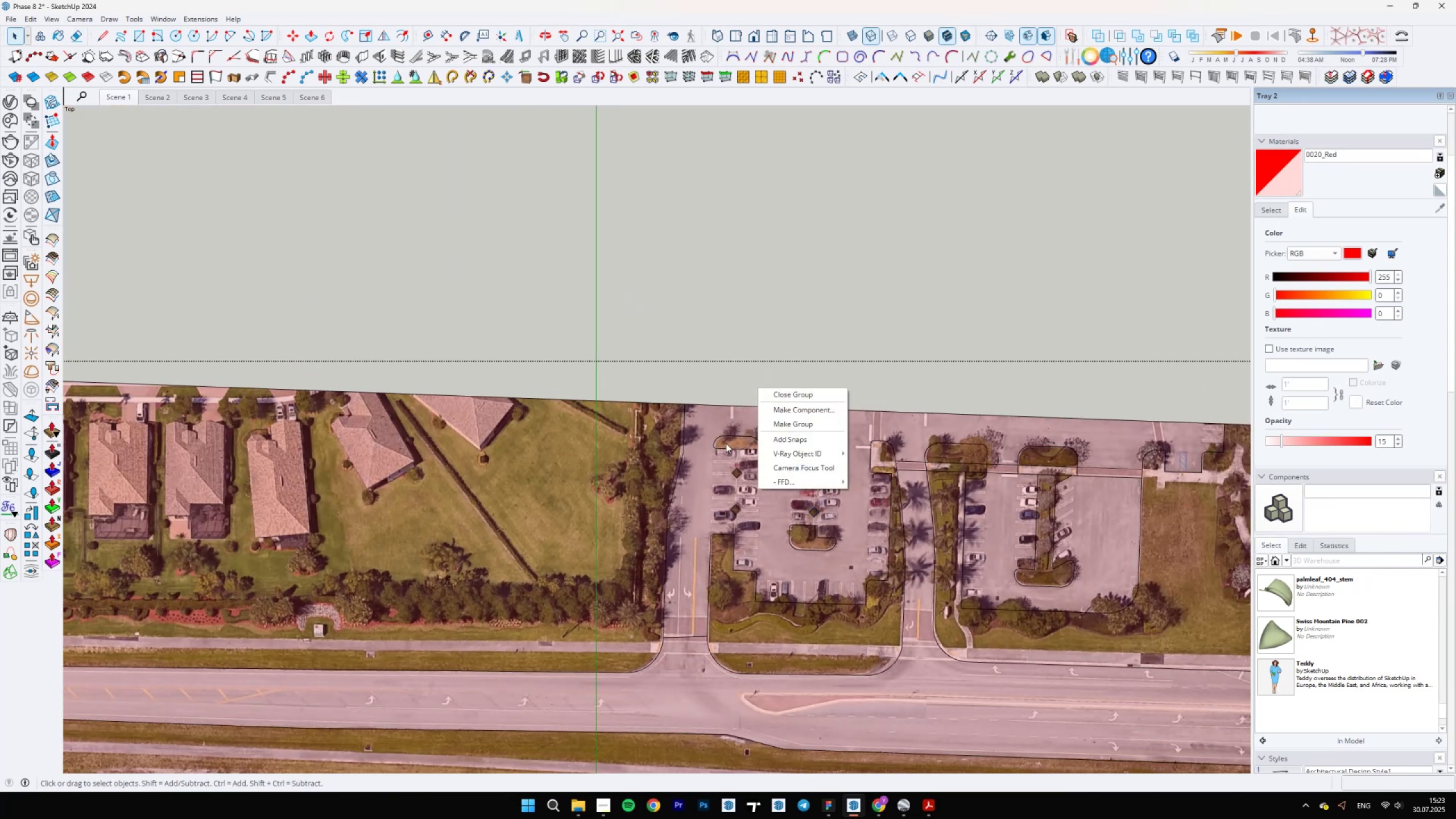 
key(Space)
 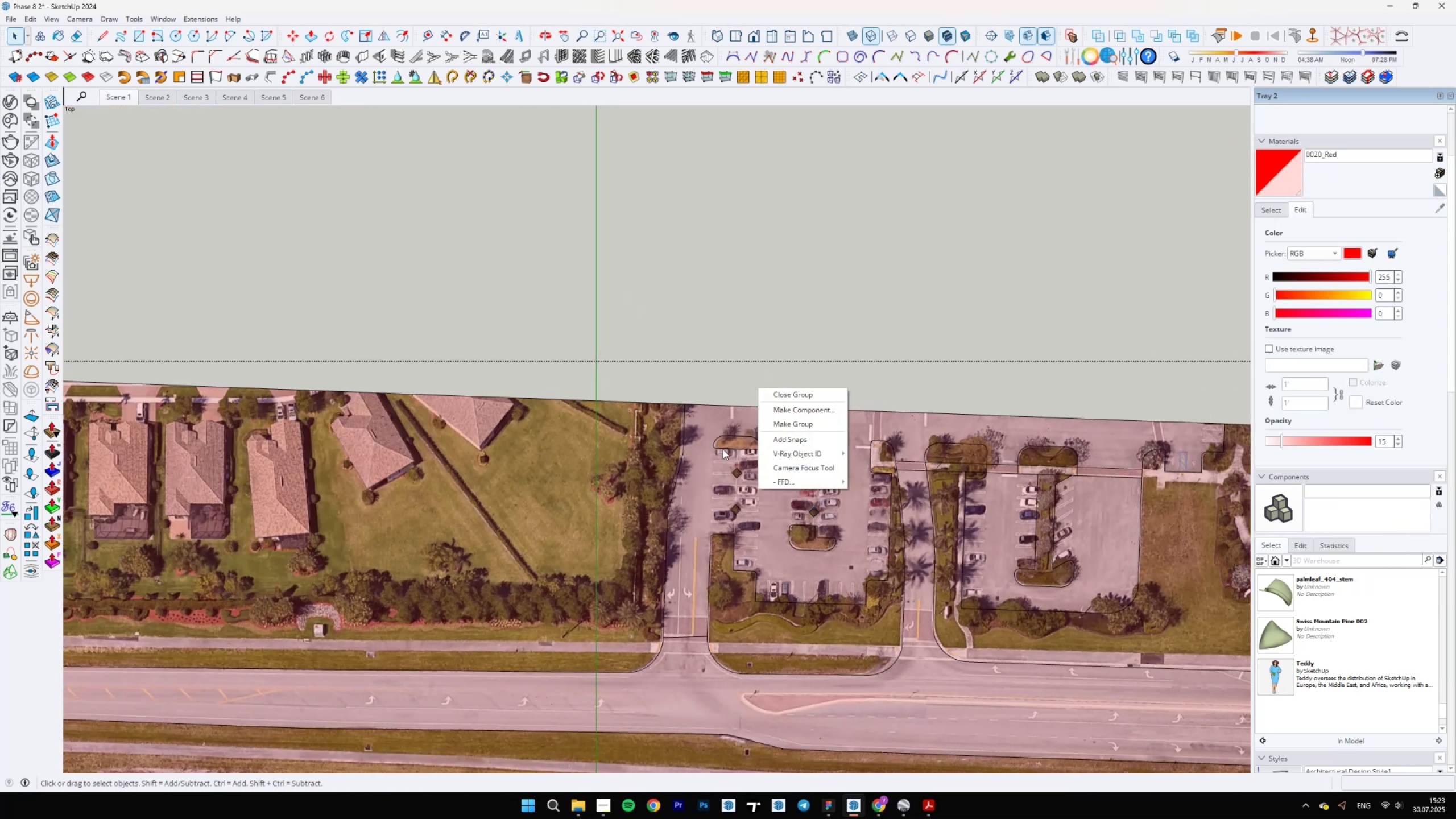 
scroll: coordinate [742, 489], scroll_direction: down, amount: 1.0
 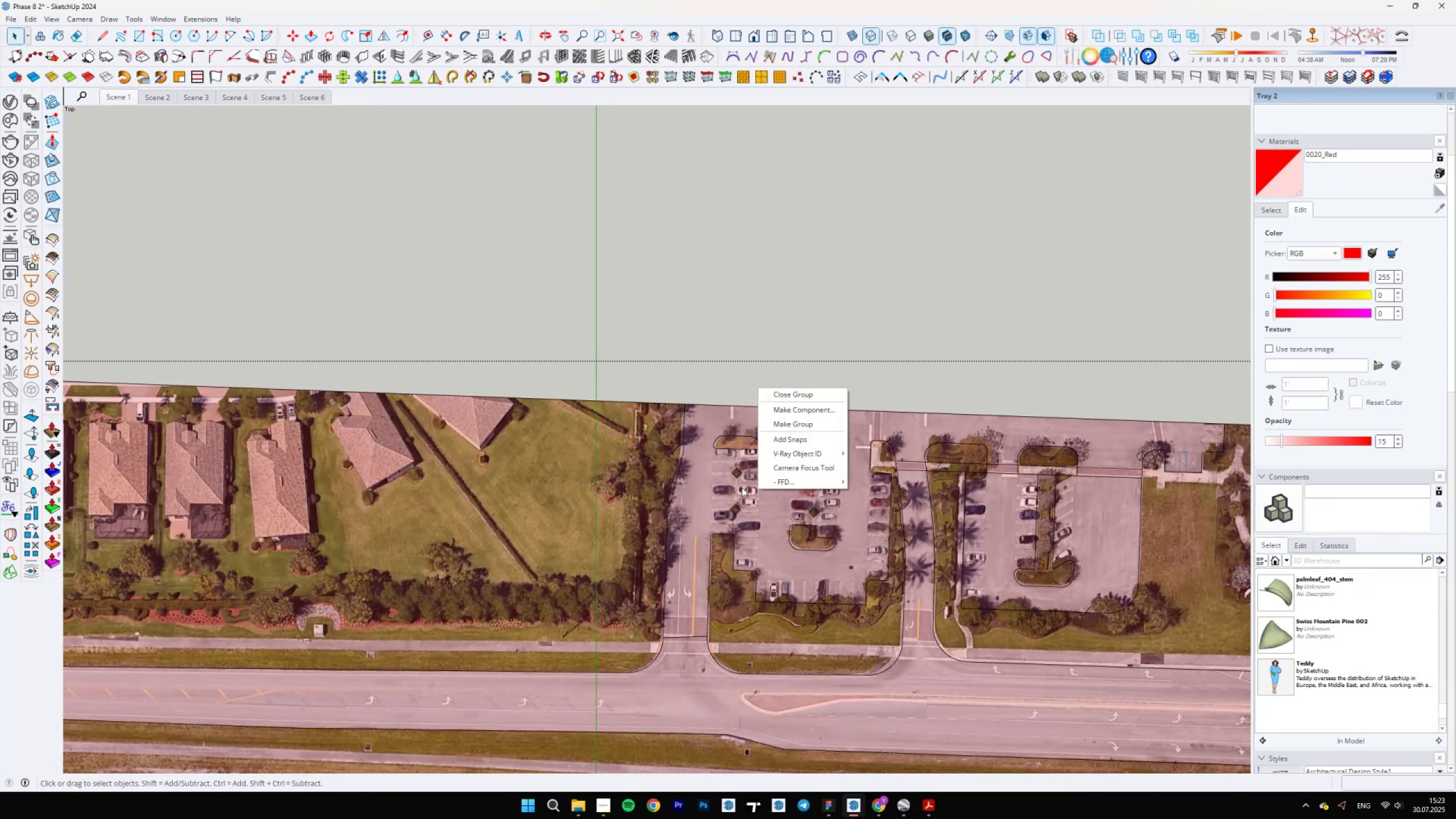 
key(Shift+Space)
 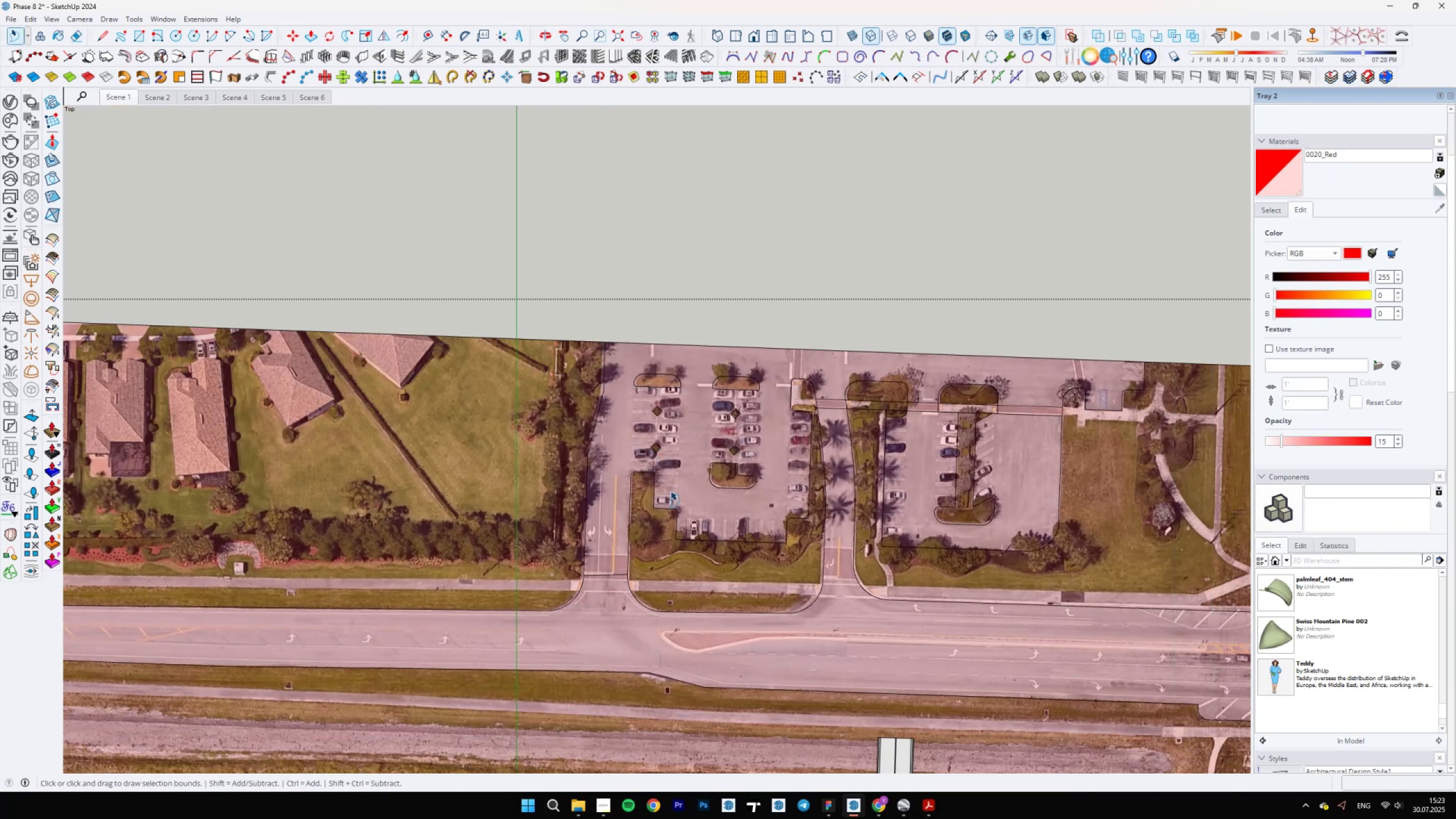 
scroll: coordinate [711, 554], scroll_direction: down, amount: 6.0
 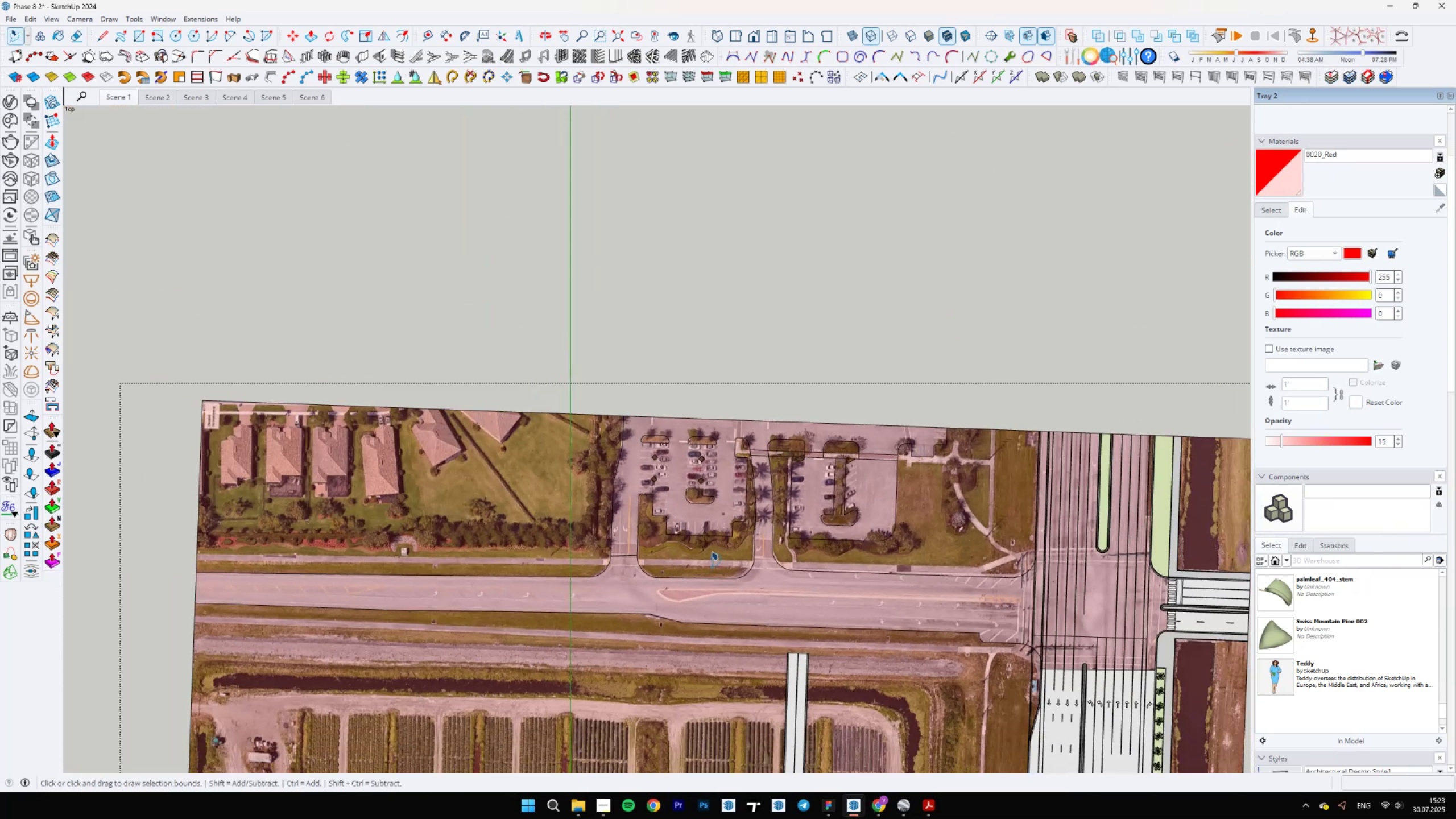 
key(Space)
 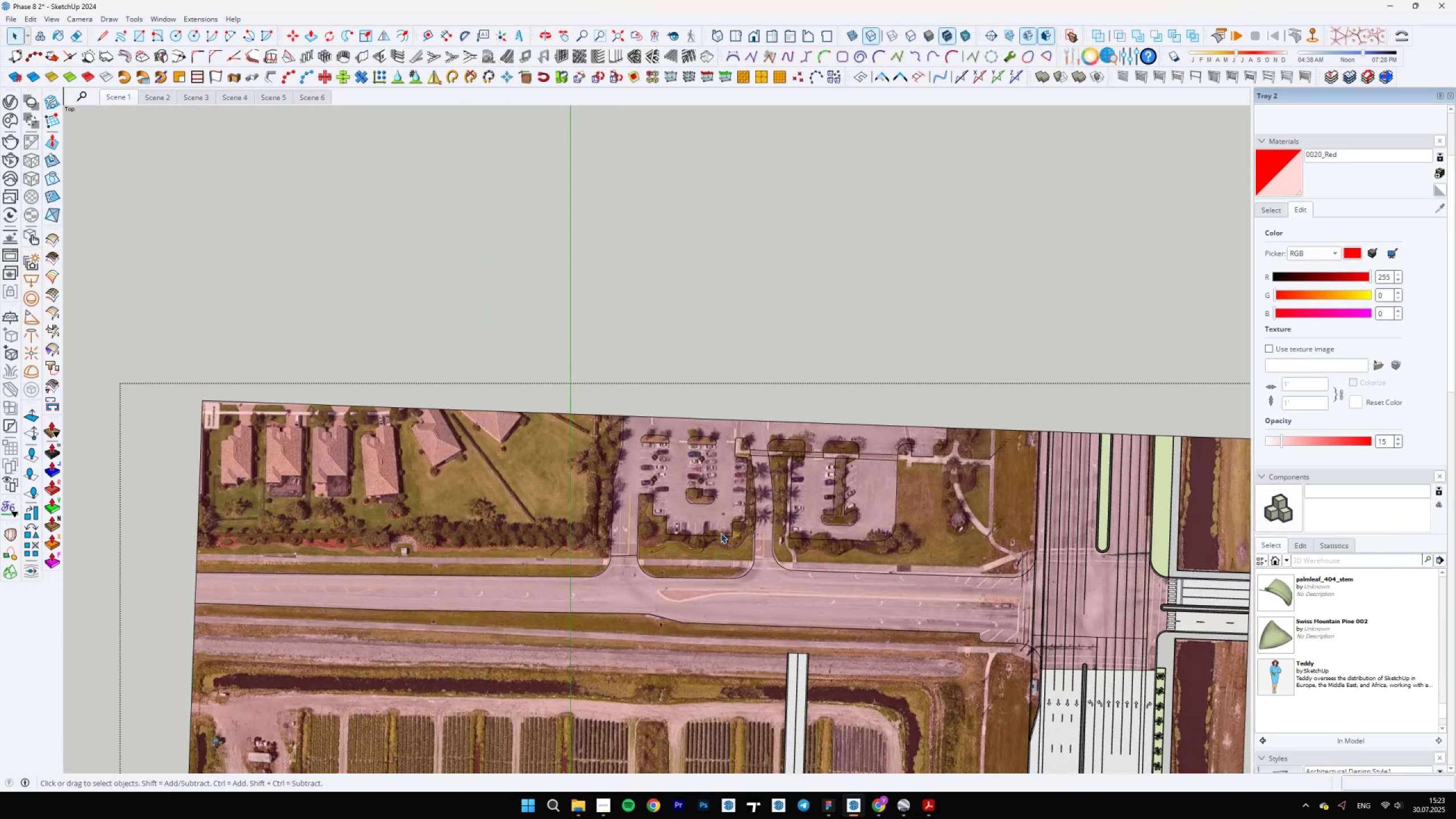 
scroll: coordinate [665, 478], scroll_direction: up, amount: 10.0
 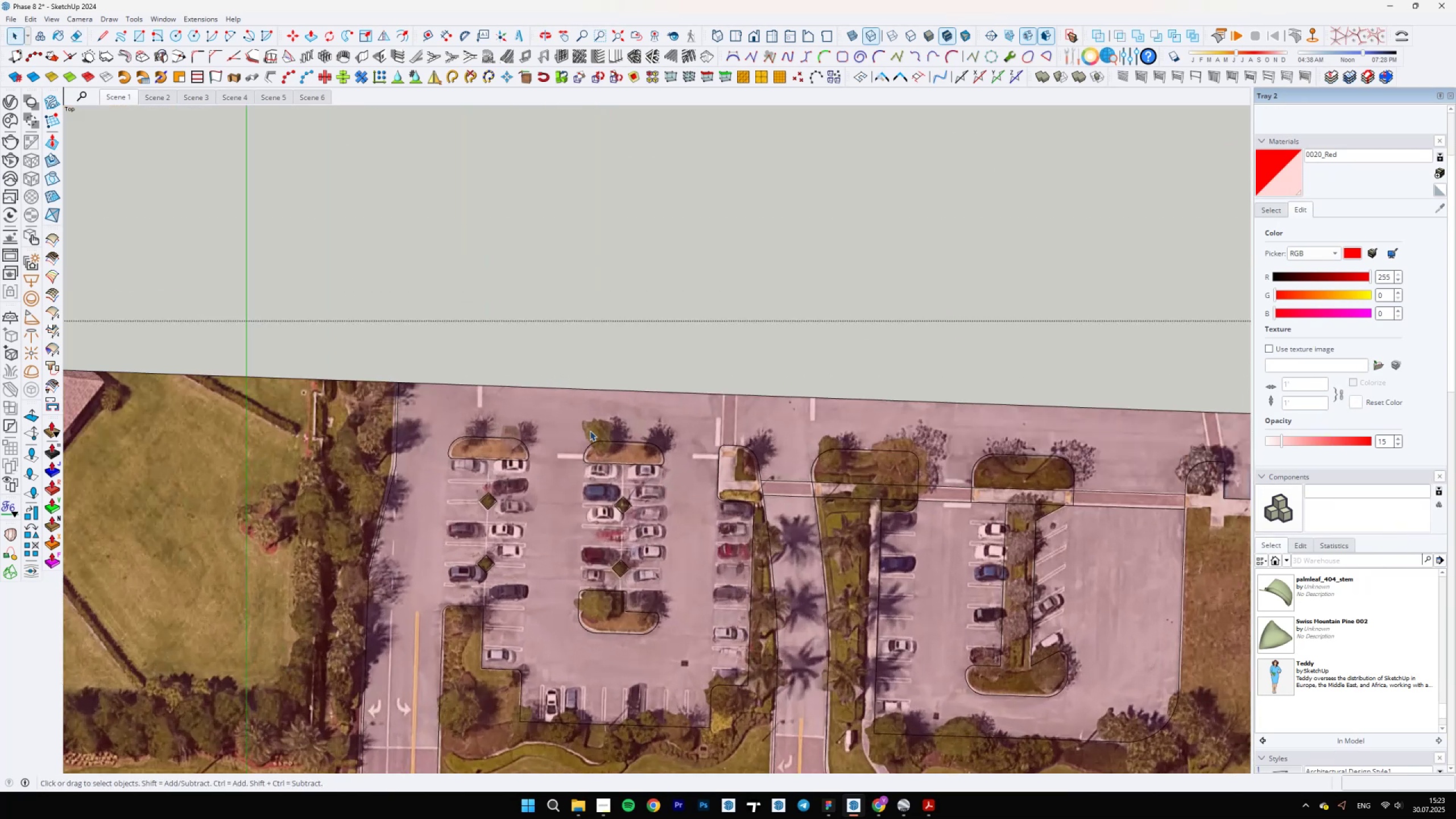 
scroll: coordinate [590, 458], scroll_direction: down, amount: 6.0
 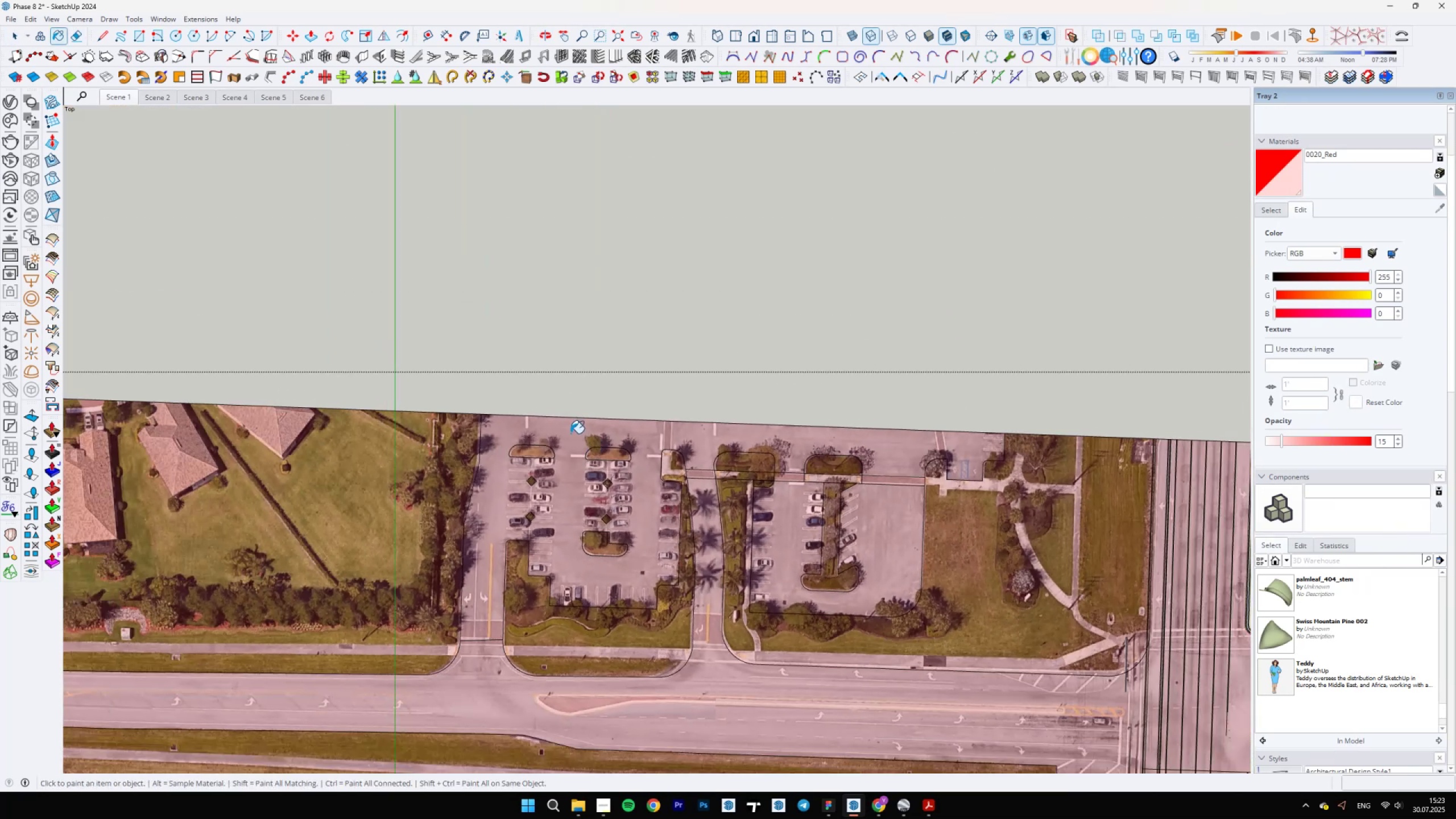 
key(B)
 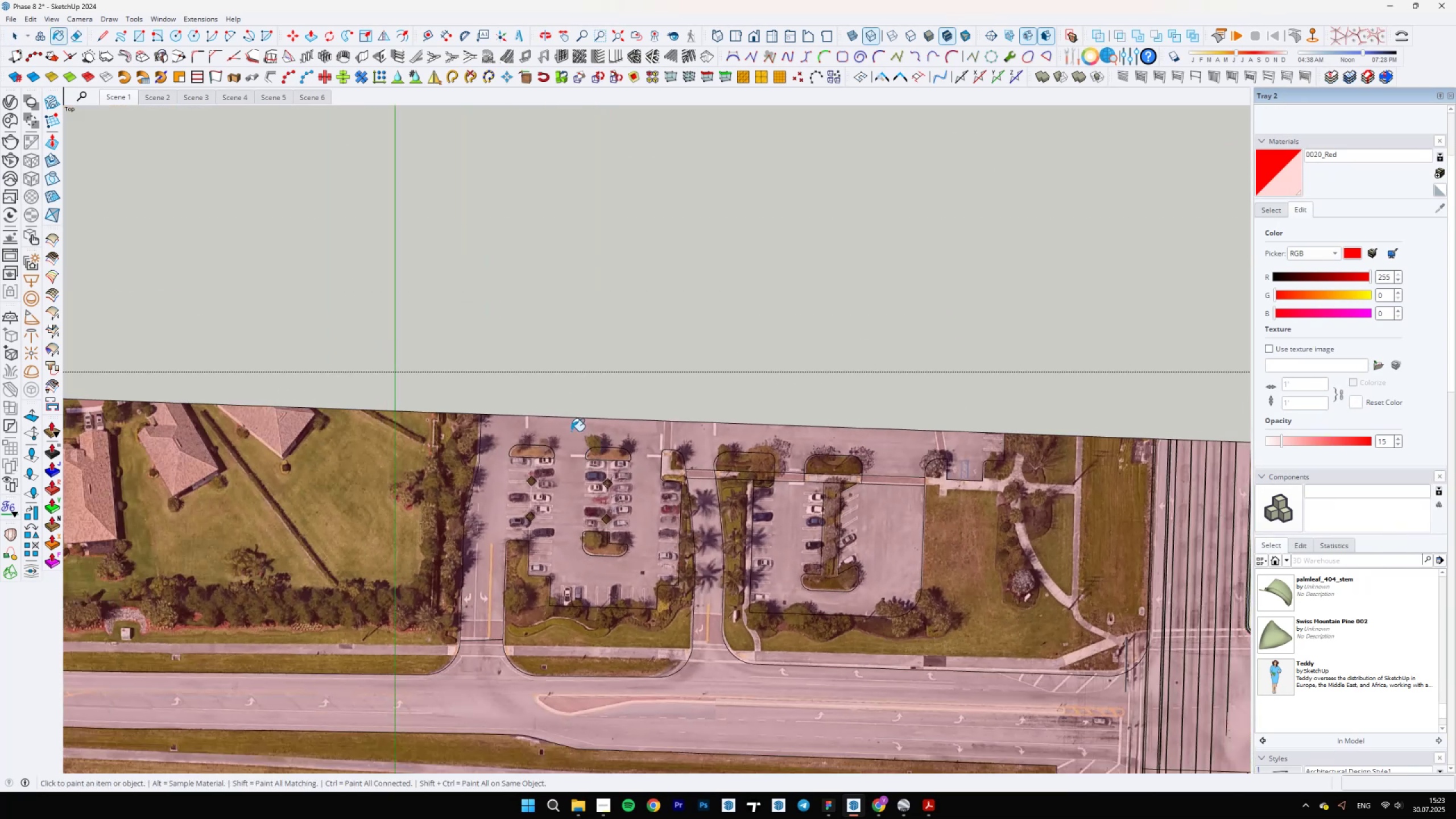 
scroll: coordinate [548, 452], scroll_direction: down, amount: 7.0
 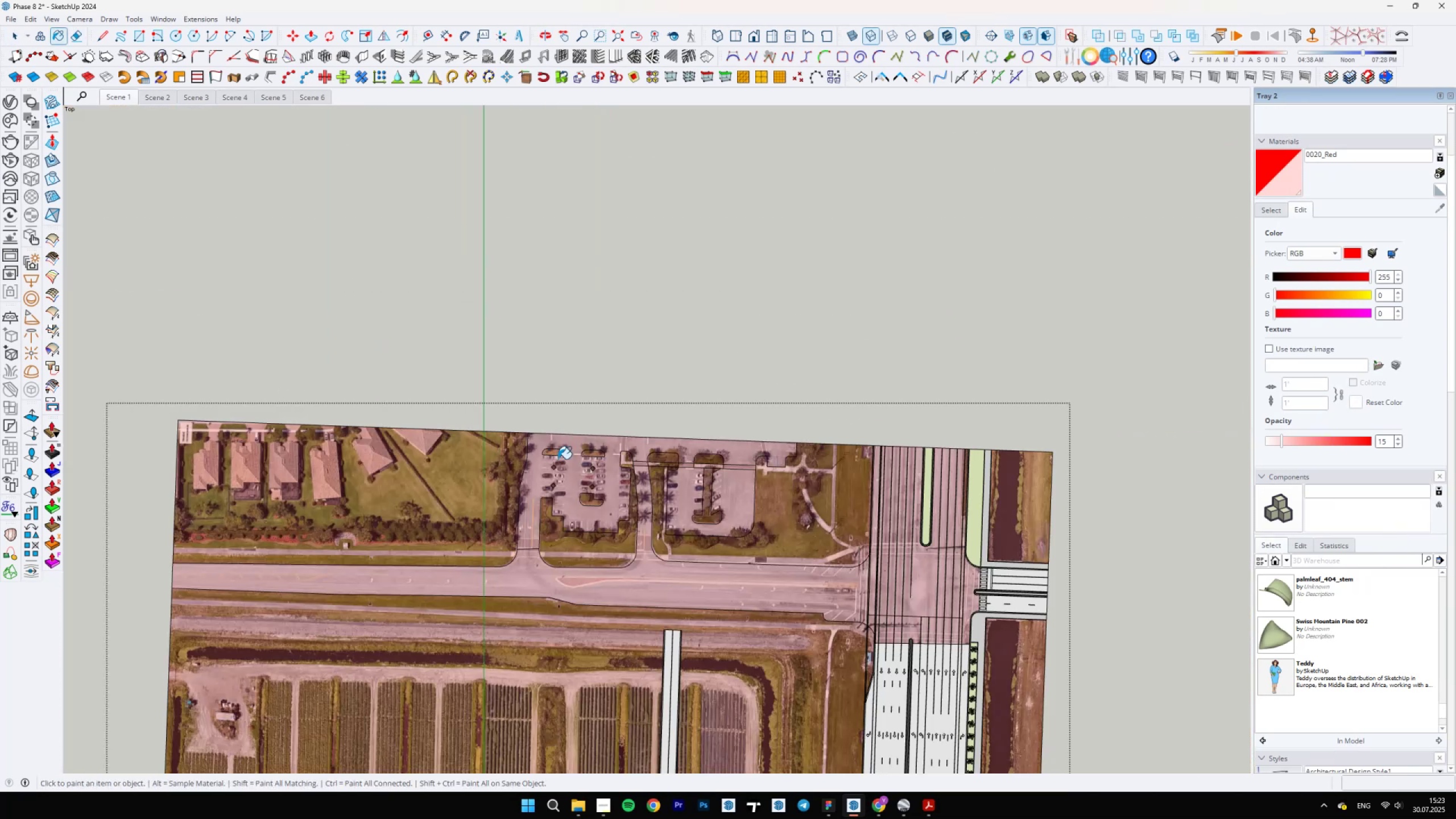 
scroll: coordinate [556, 460], scroll_direction: up, amount: 5.0
 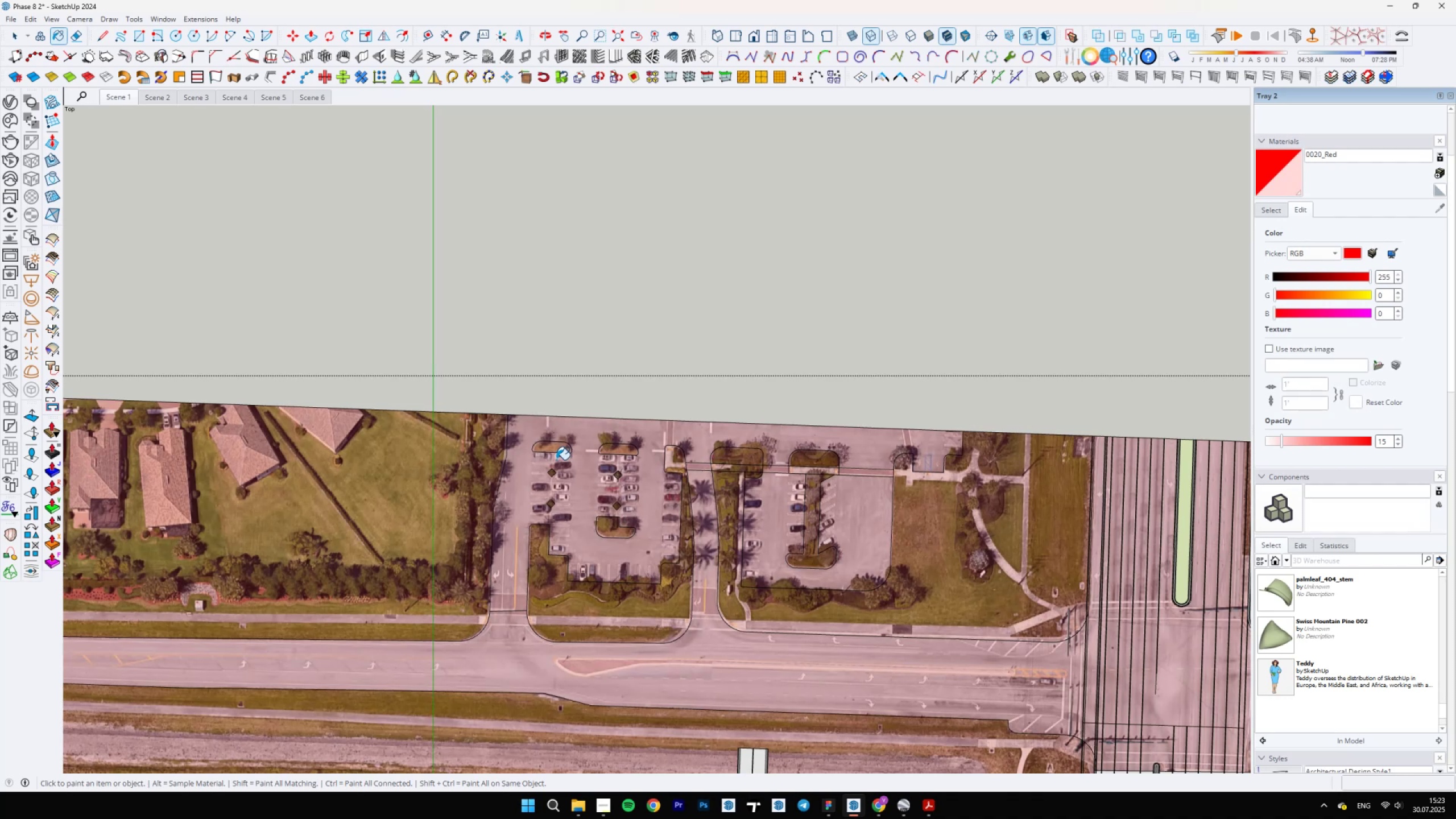 
scroll: coordinate [710, 442], scroll_direction: down, amount: 16.0
 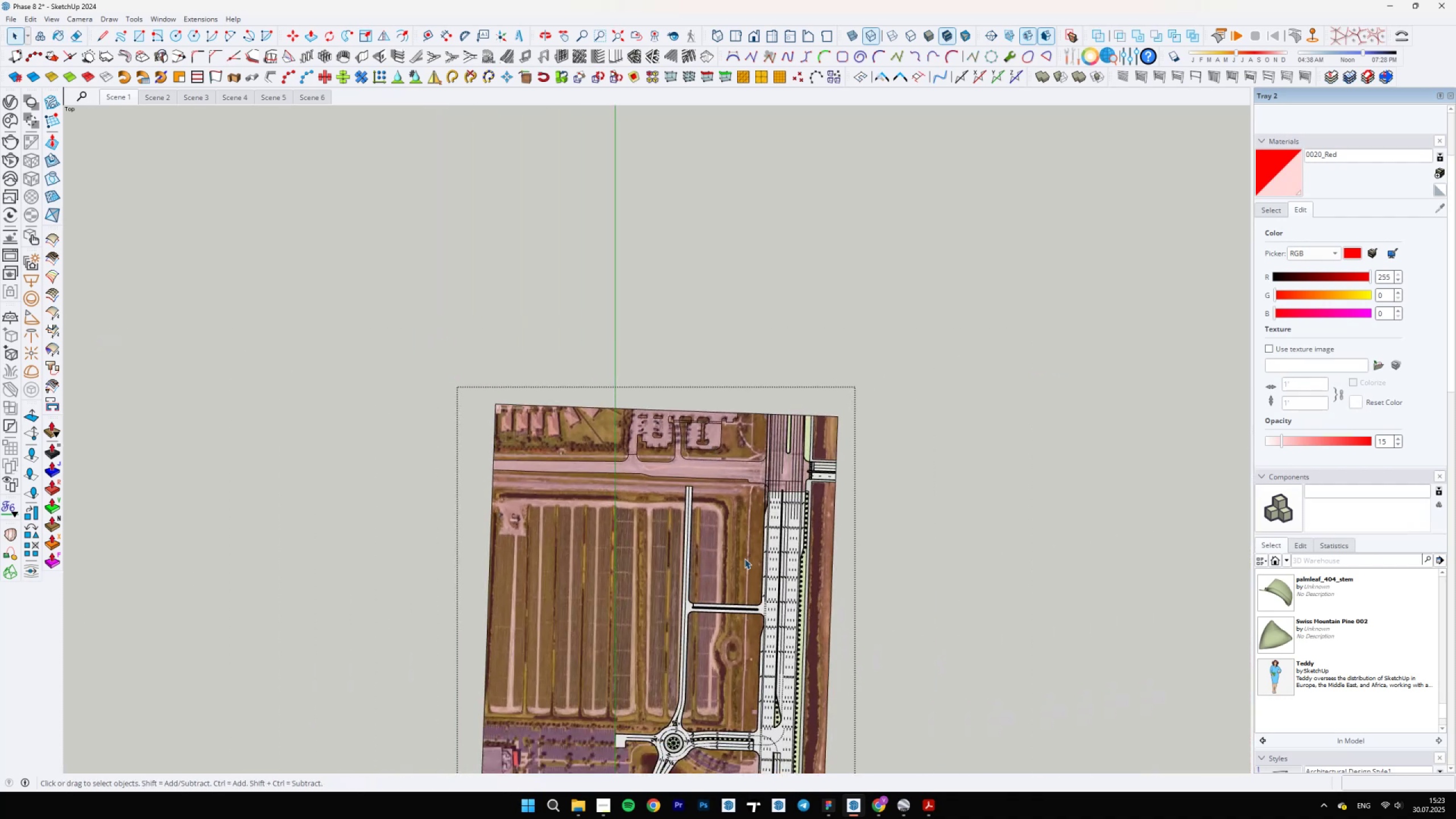 
key(Space)
 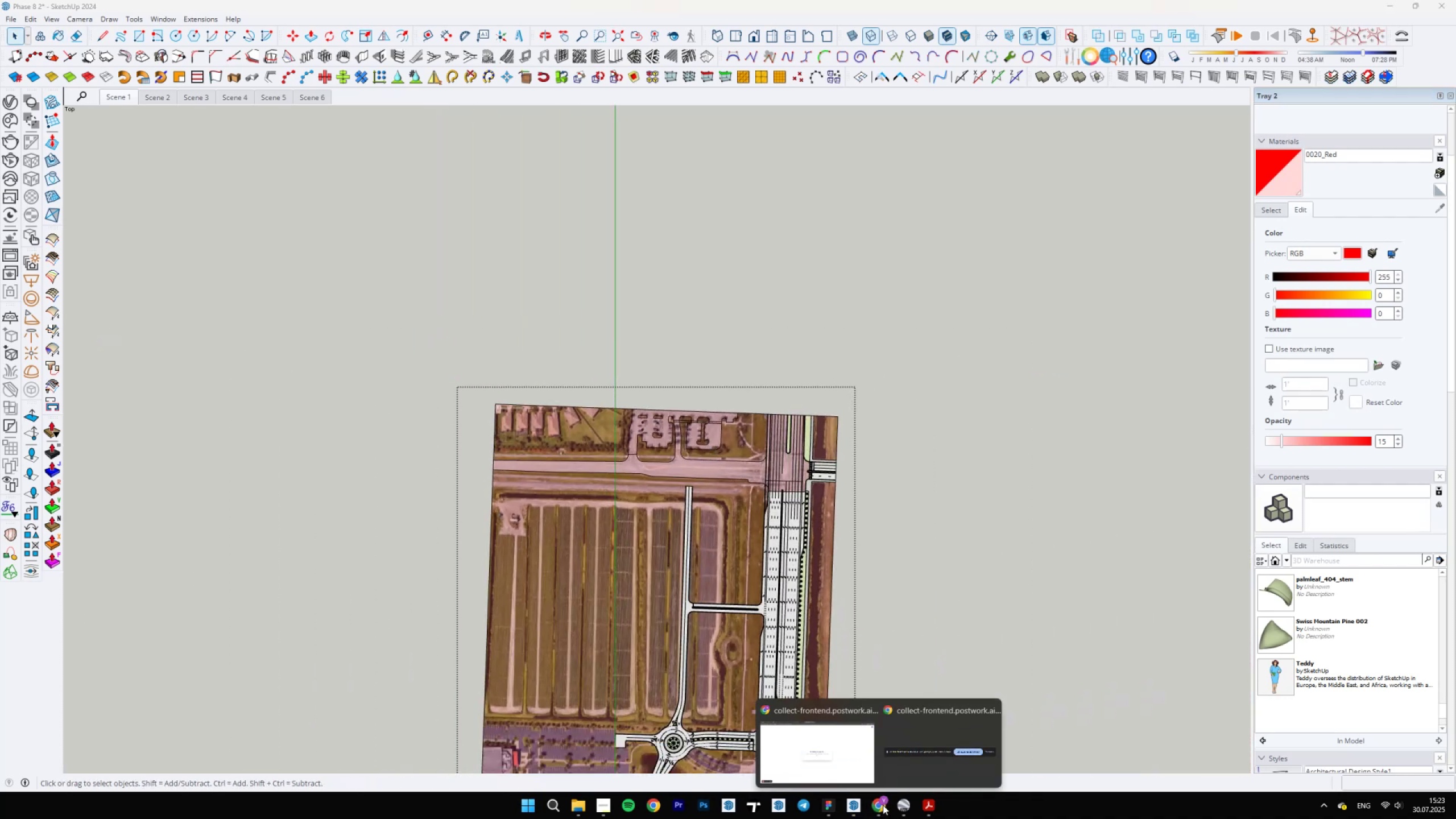 
left_click([860, 772])
 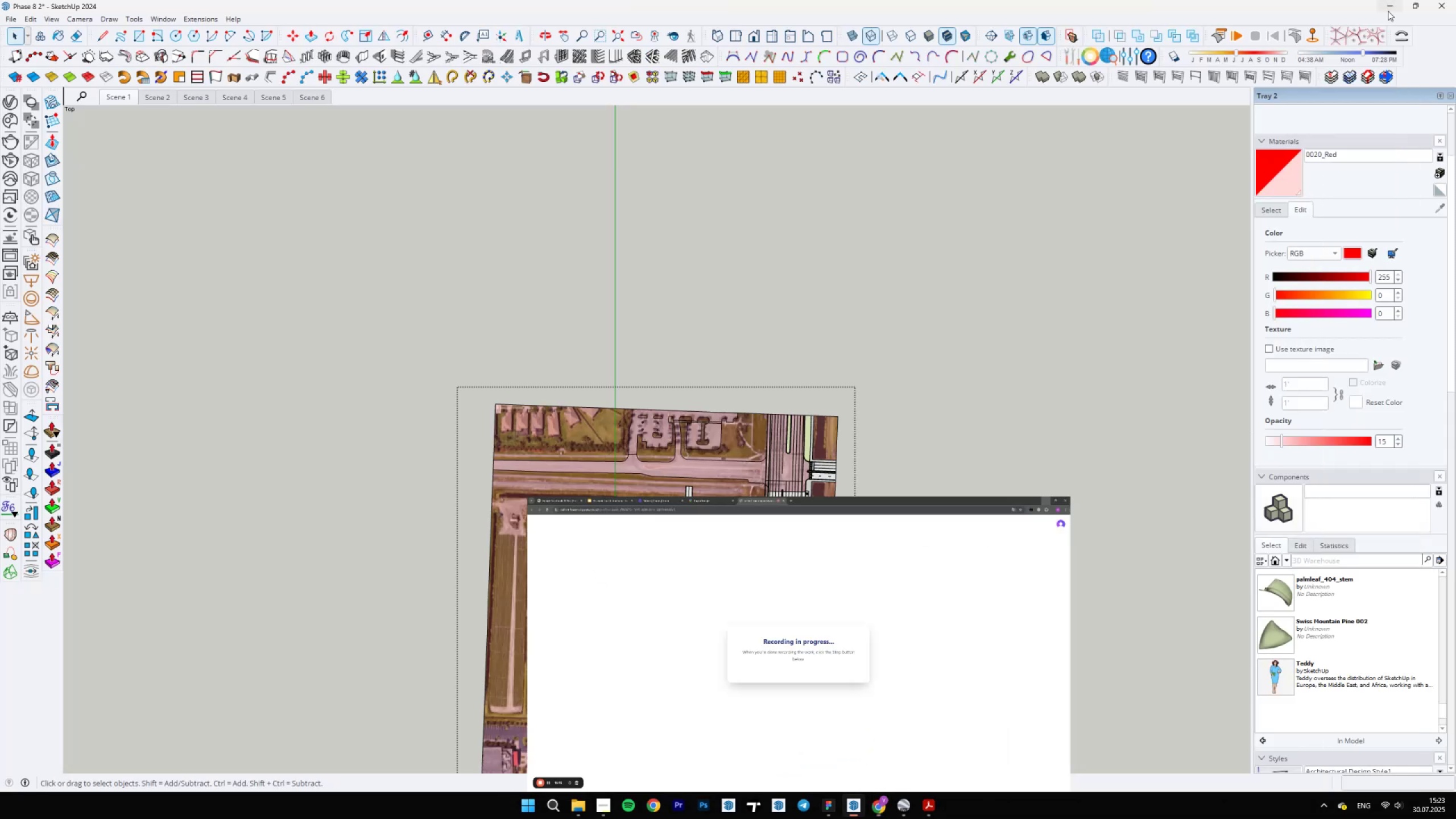 
scroll: coordinate [993, 394], scroll_direction: up, amount: 20.0
 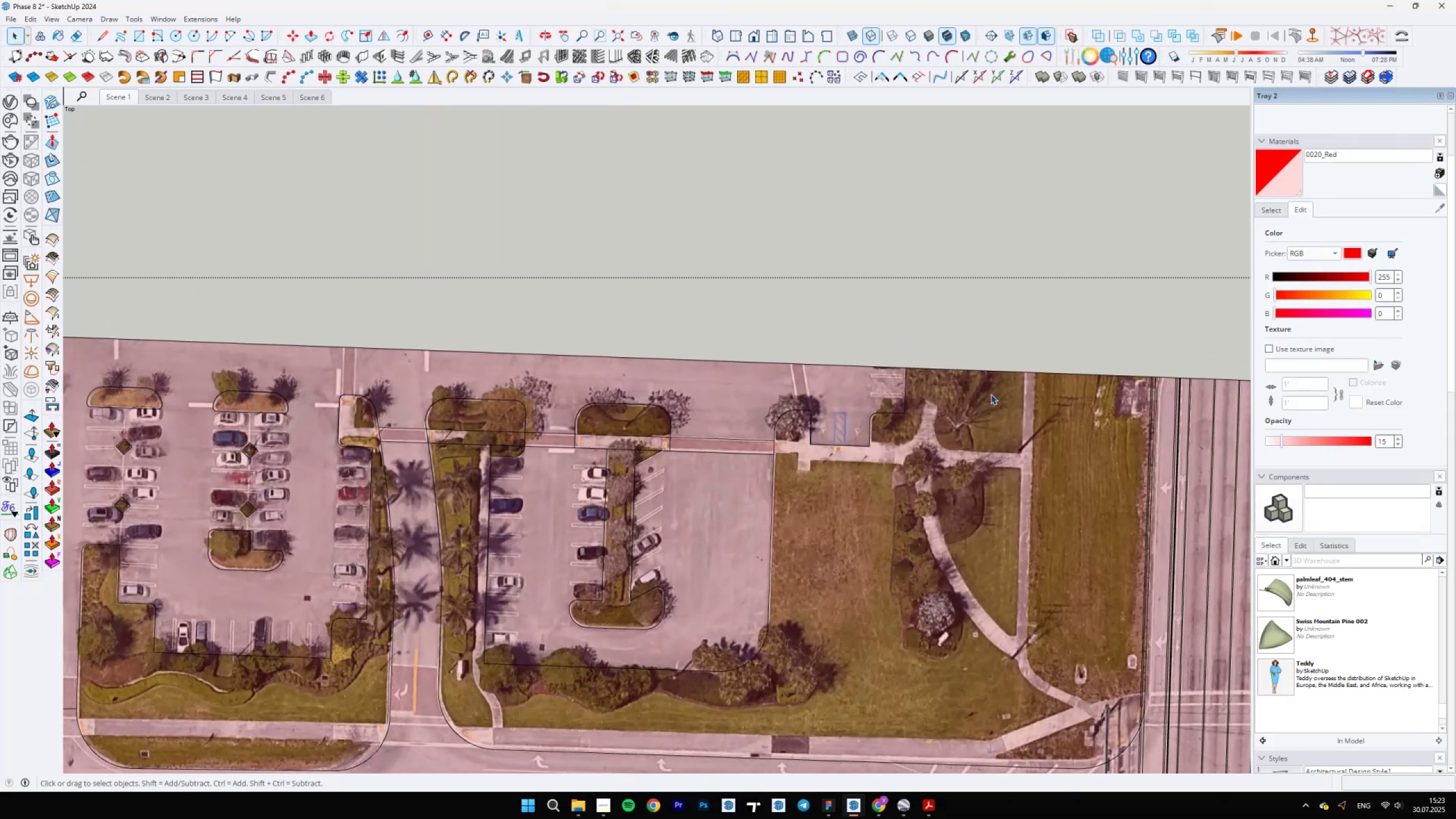 
scroll: coordinate [726, 465], scroll_direction: down, amount: 8.0
 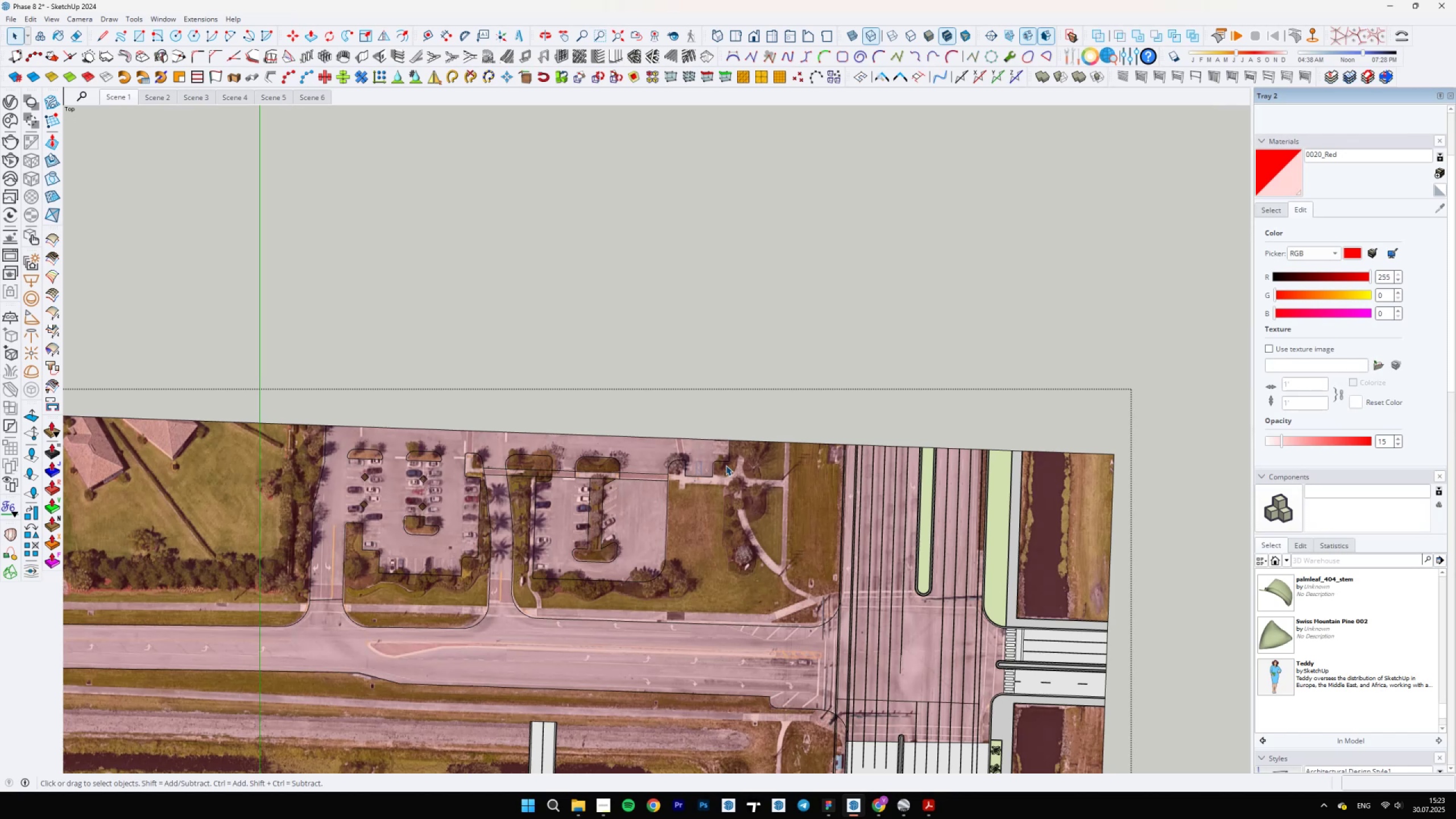 
wait(15.81)
 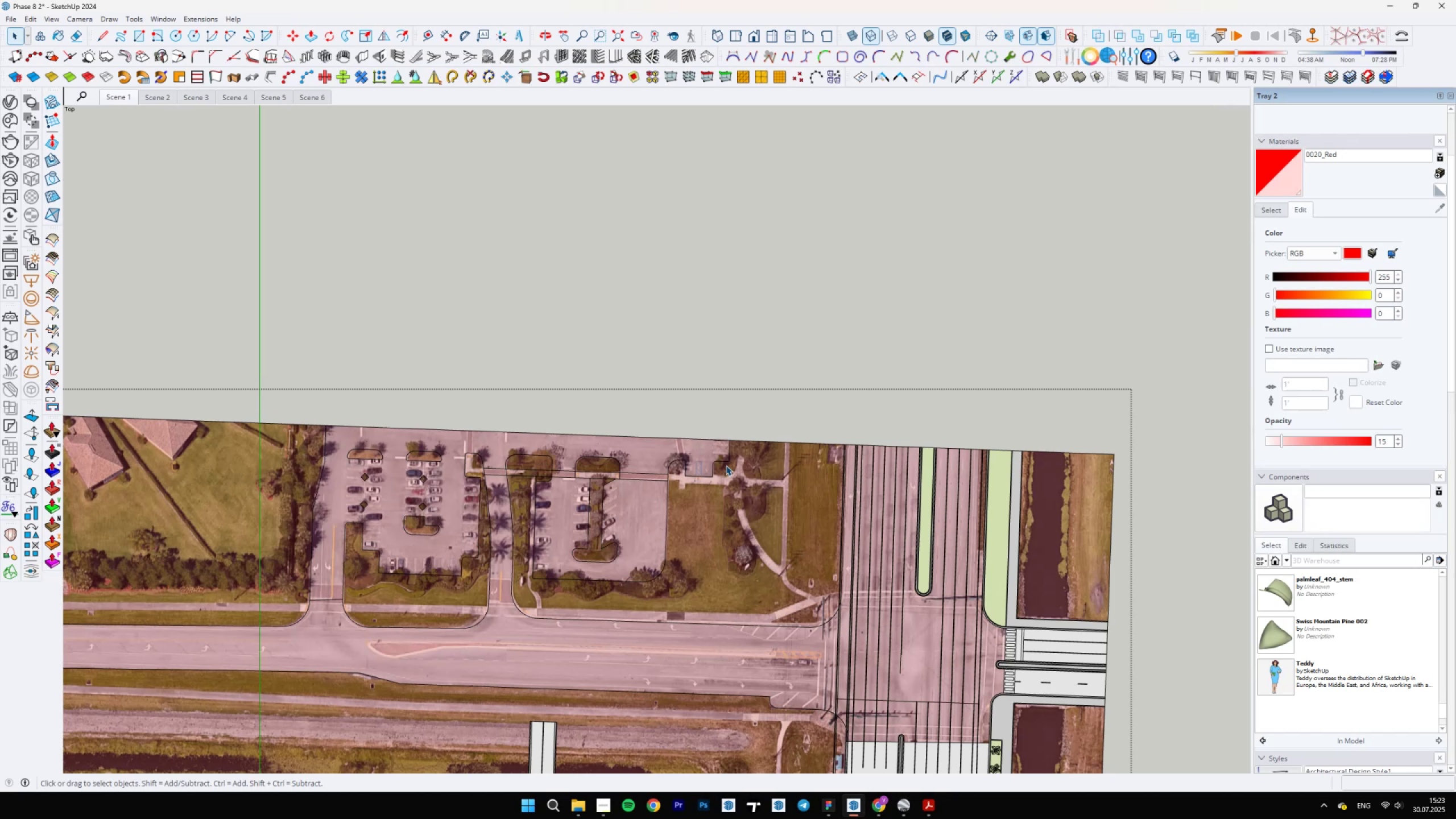 
scroll: coordinate [484, 499], scroll_direction: up, amount: 11.0
 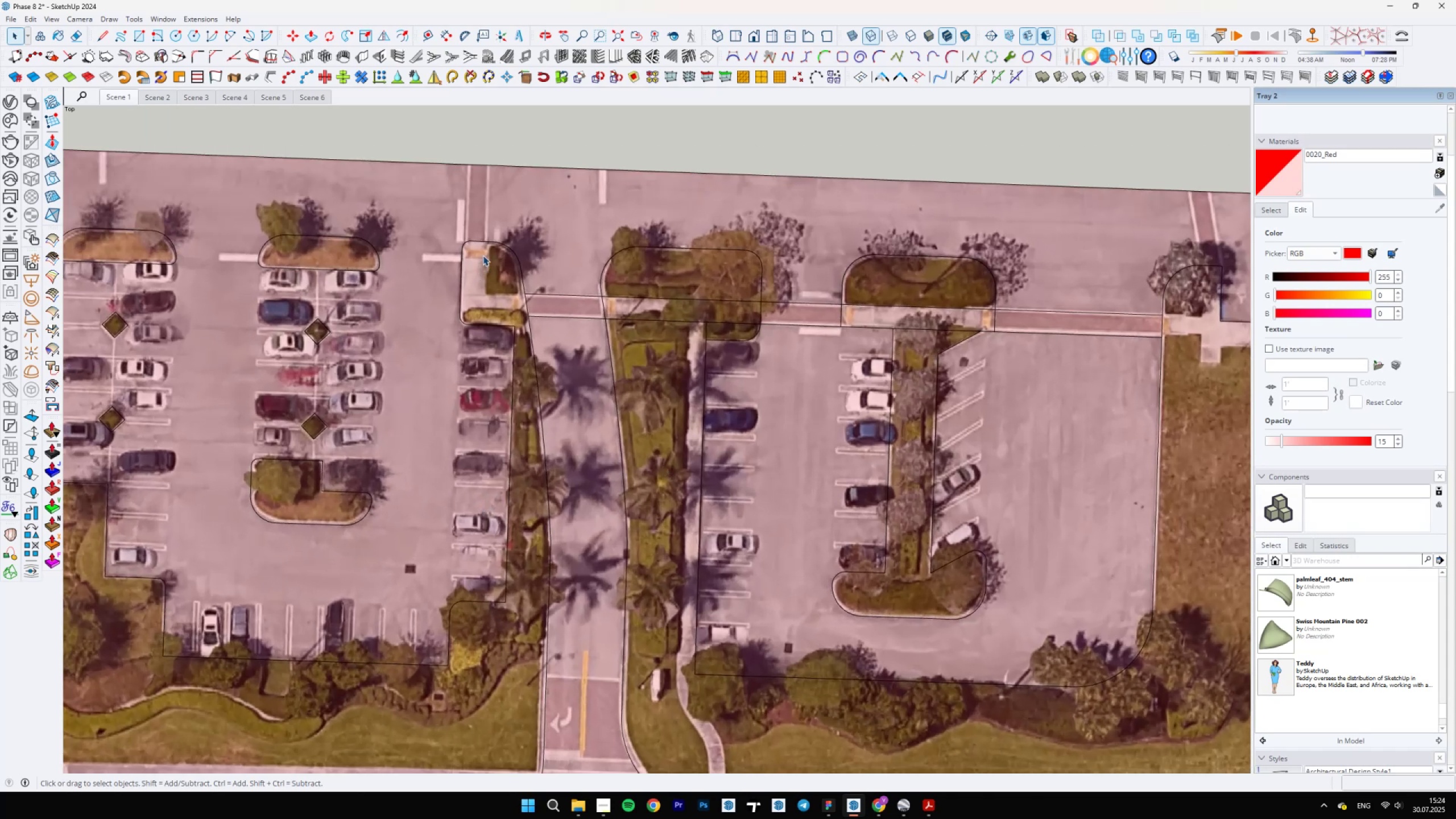 
scroll: coordinate [436, 463], scroll_direction: down, amount: 8.0
 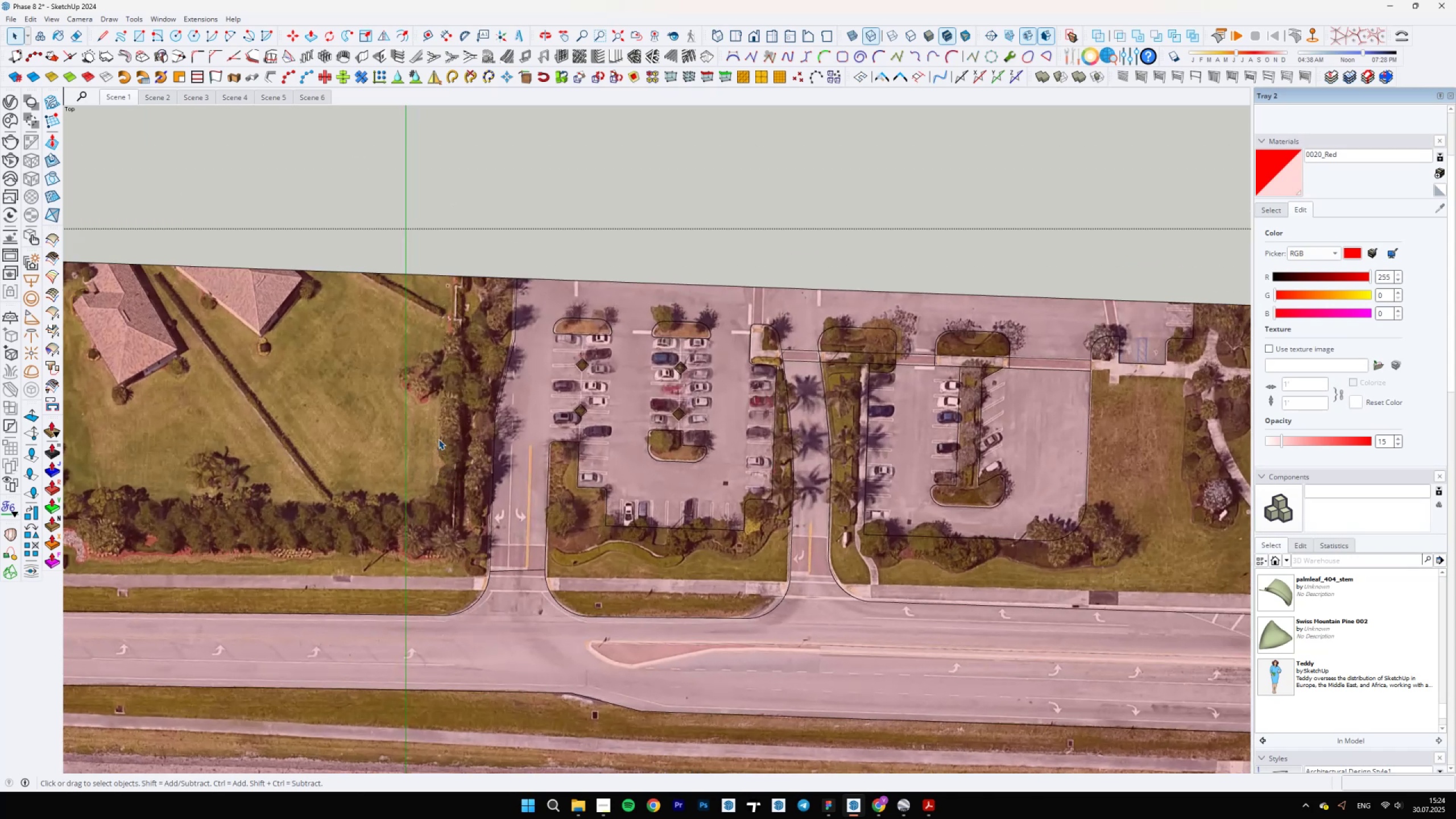 
scroll: coordinate [547, 610], scroll_direction: up, amount: 10.0
 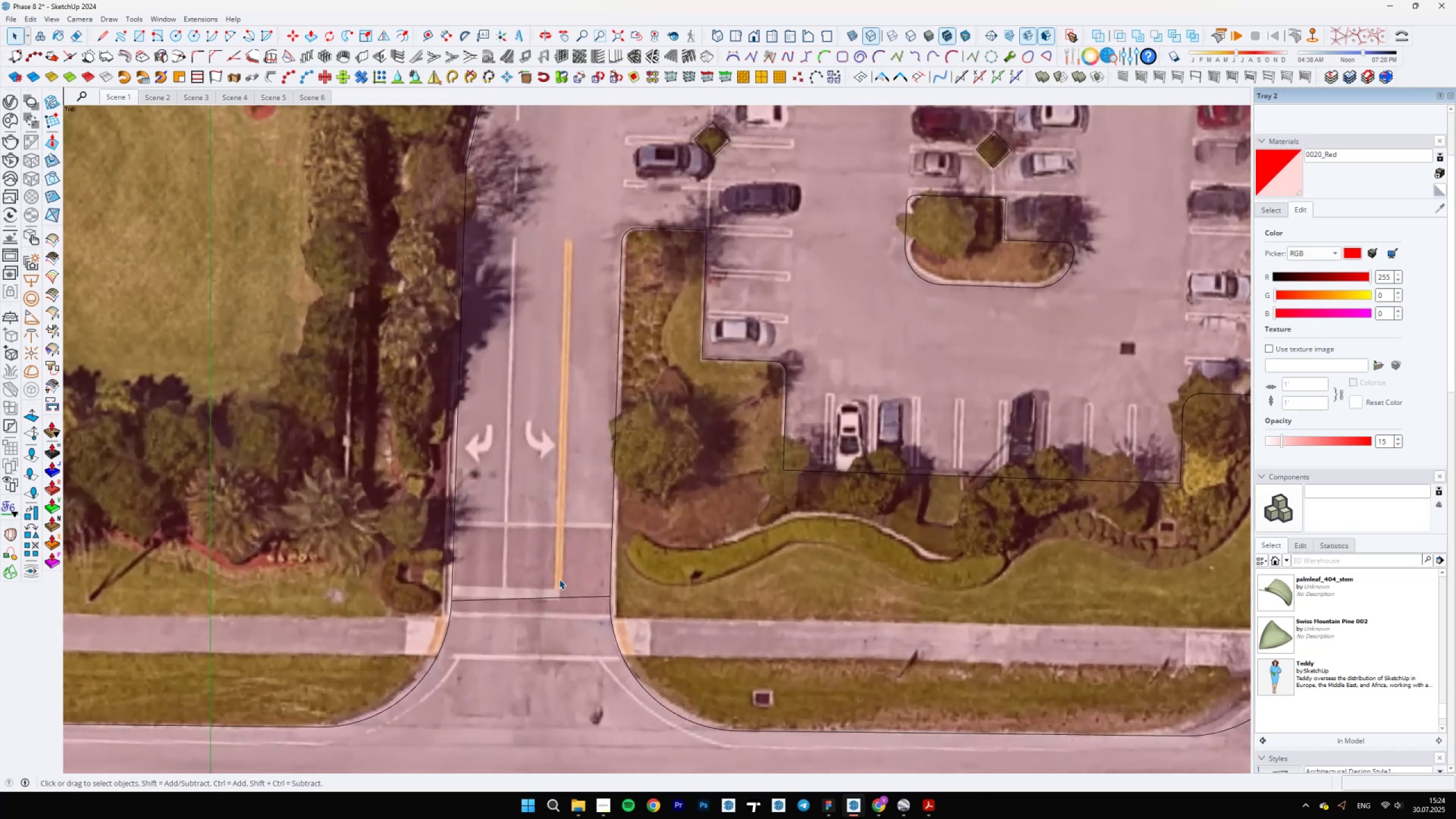 
key(E)
 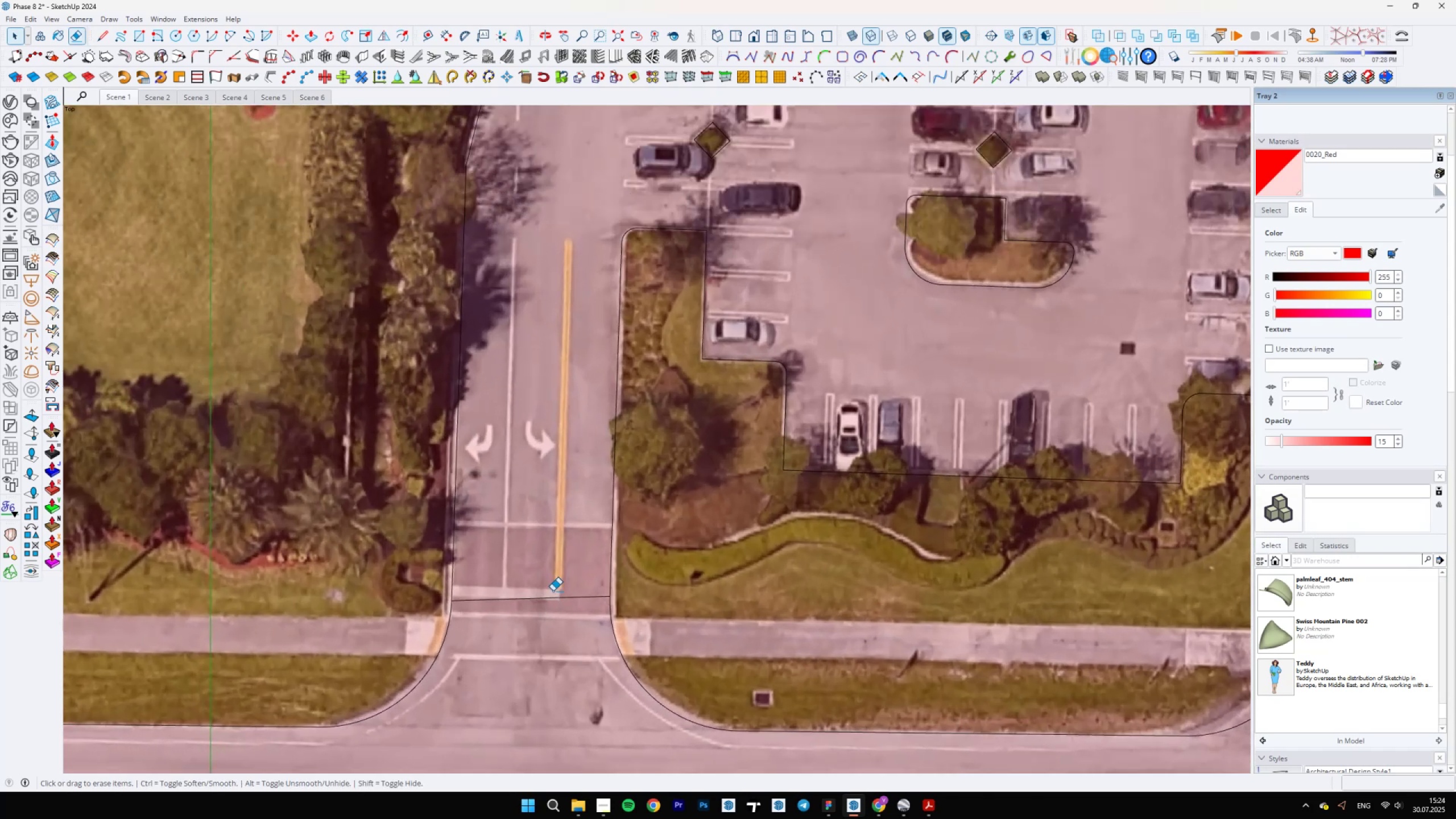 
left_click_drag(start_coordinate=[550, 596], to_coordinate=[548, 606])
 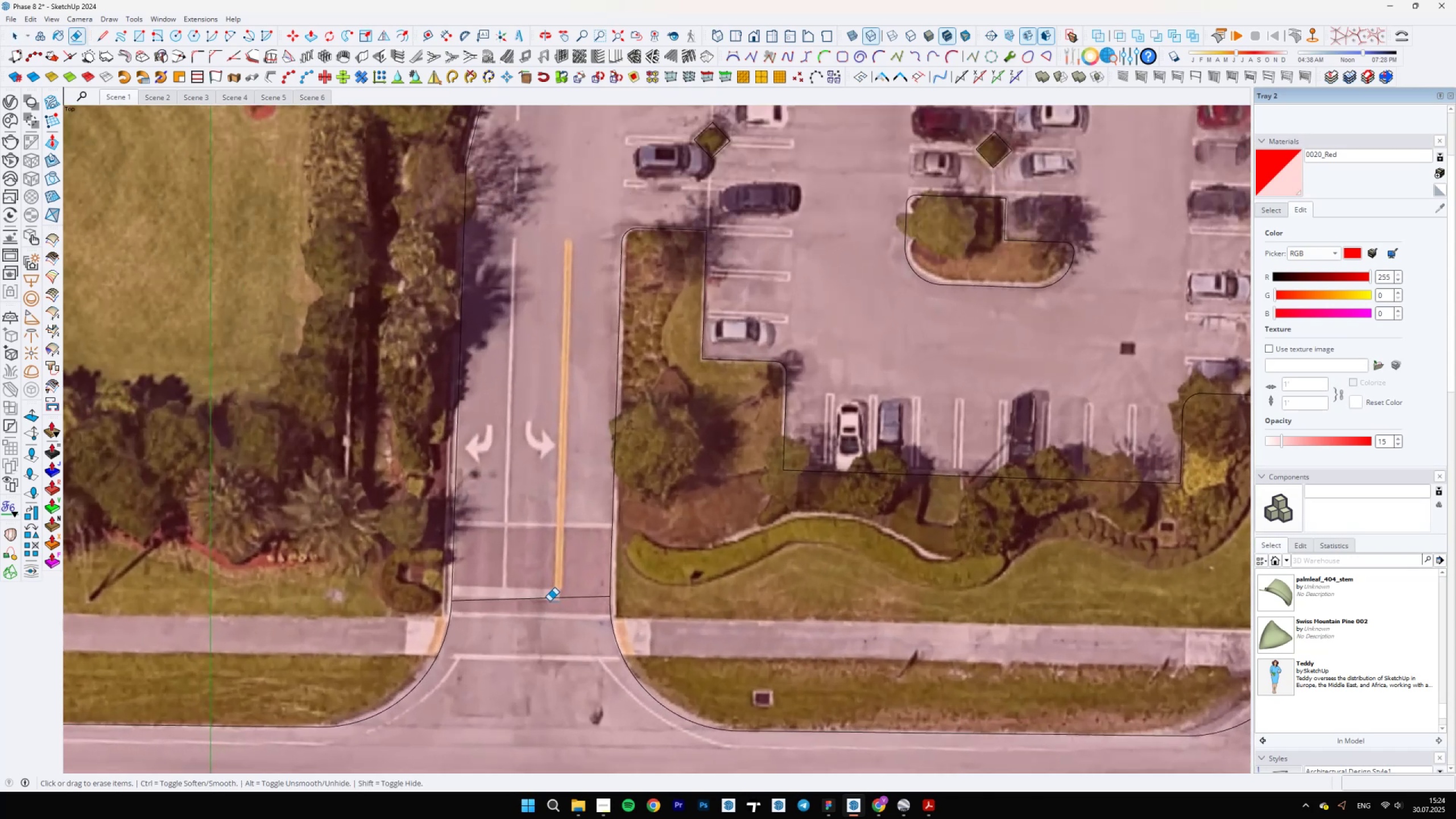 
key(Space)
 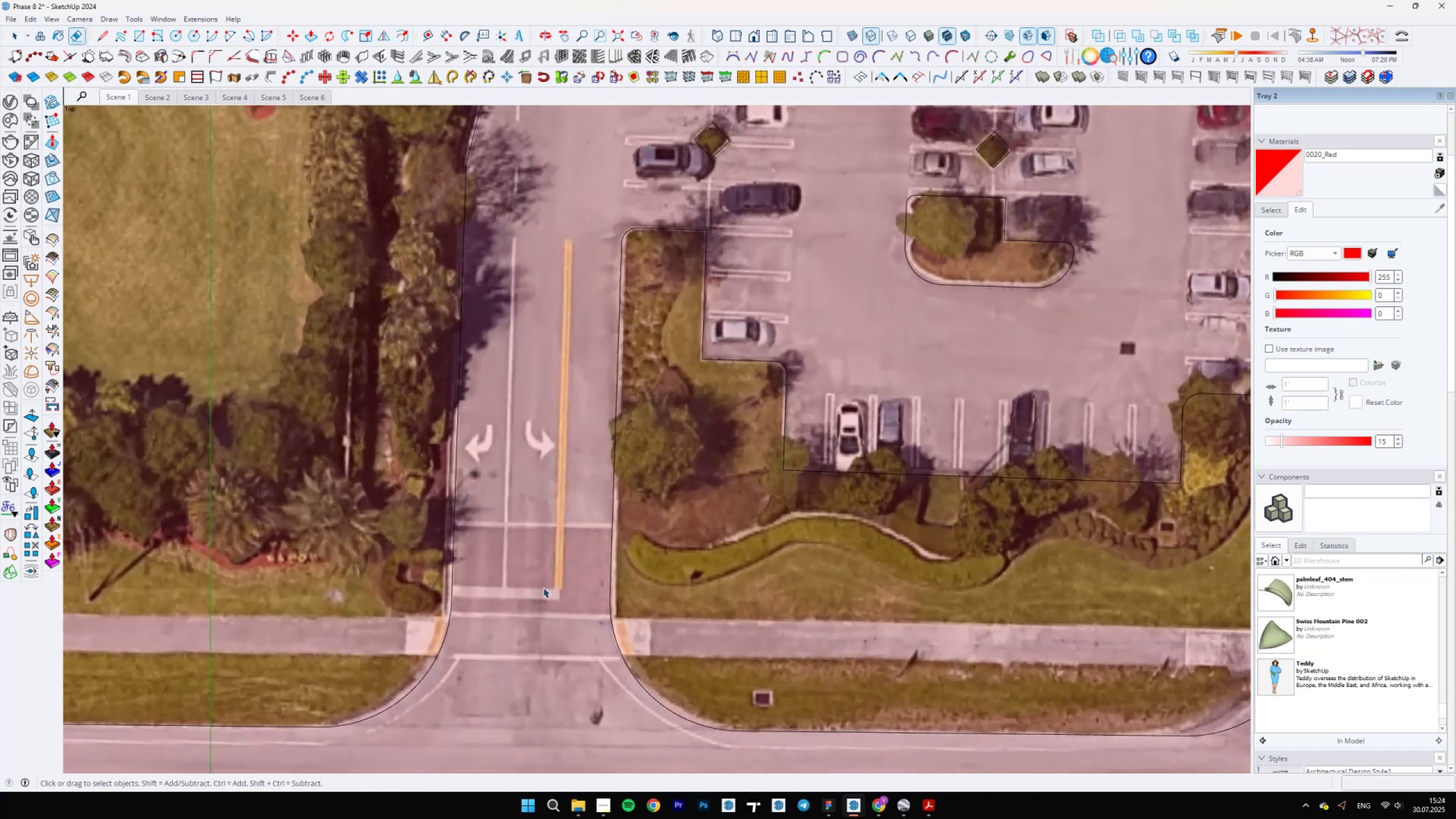 
double_click([541, 574])
 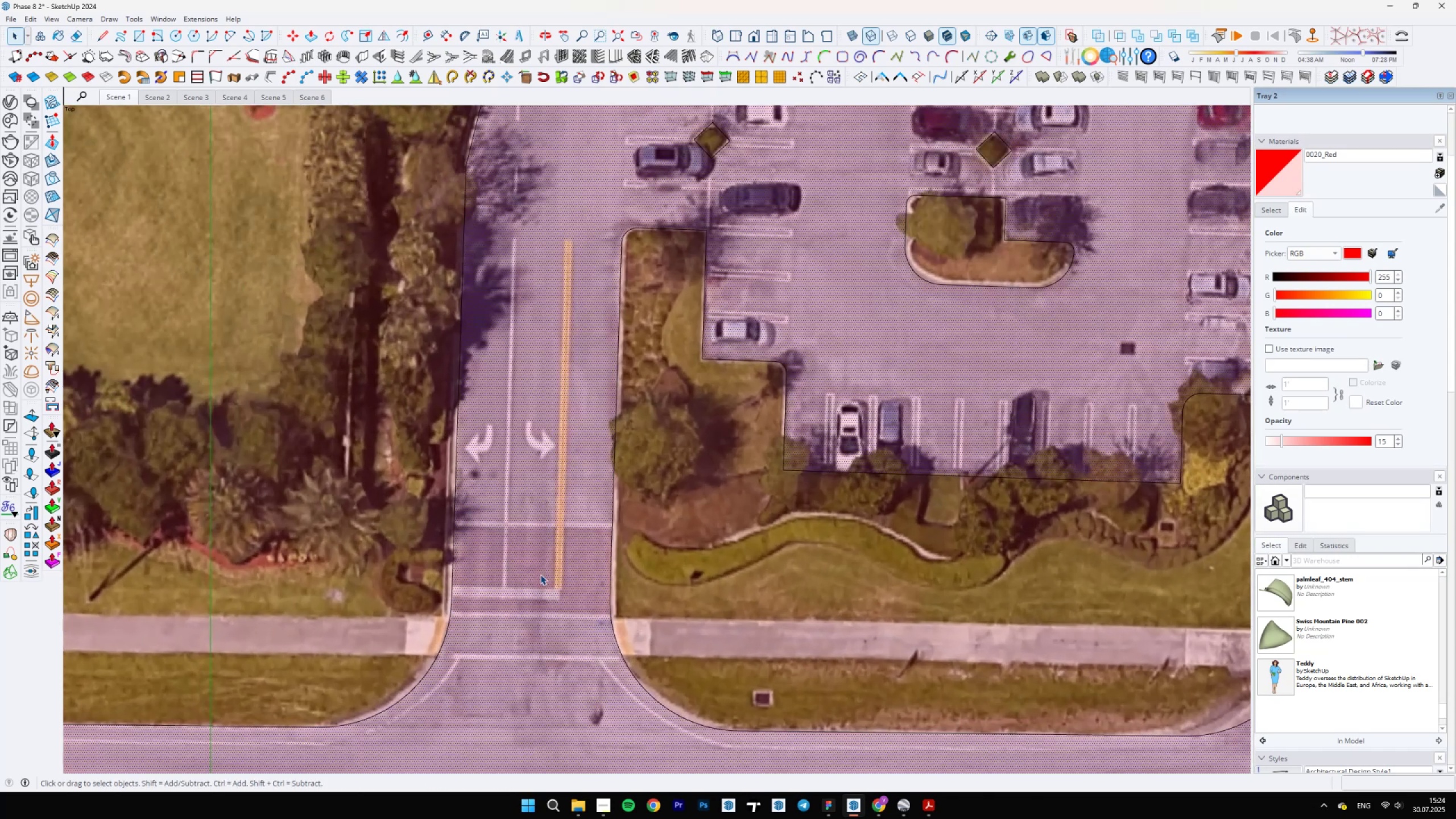 
scroll: coordinate [469, 578], scroll_direction: down, amount: 14.0
 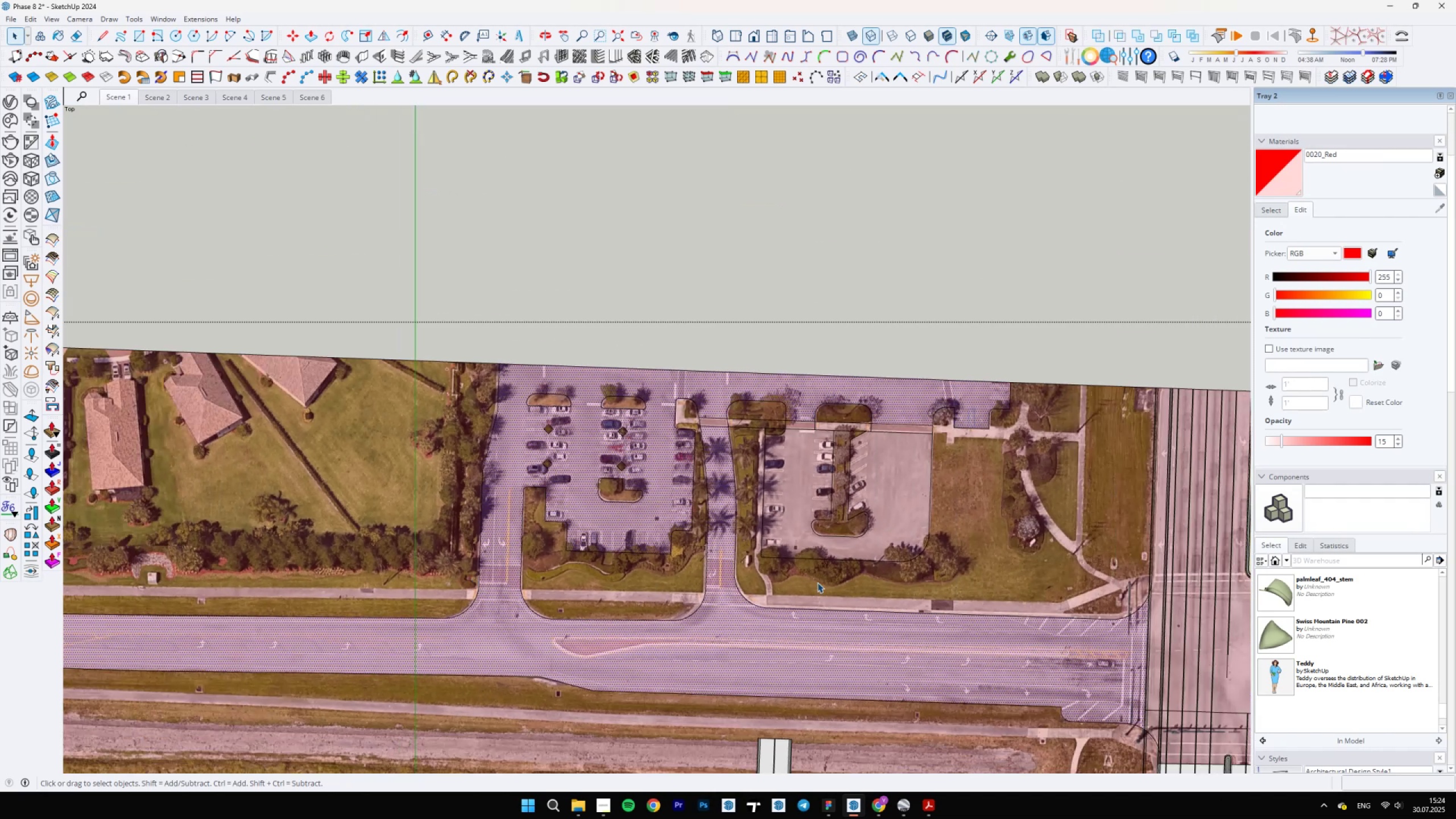 
scroll: coordinate [725, 413], scroll_direction: up, amount: 5.0
 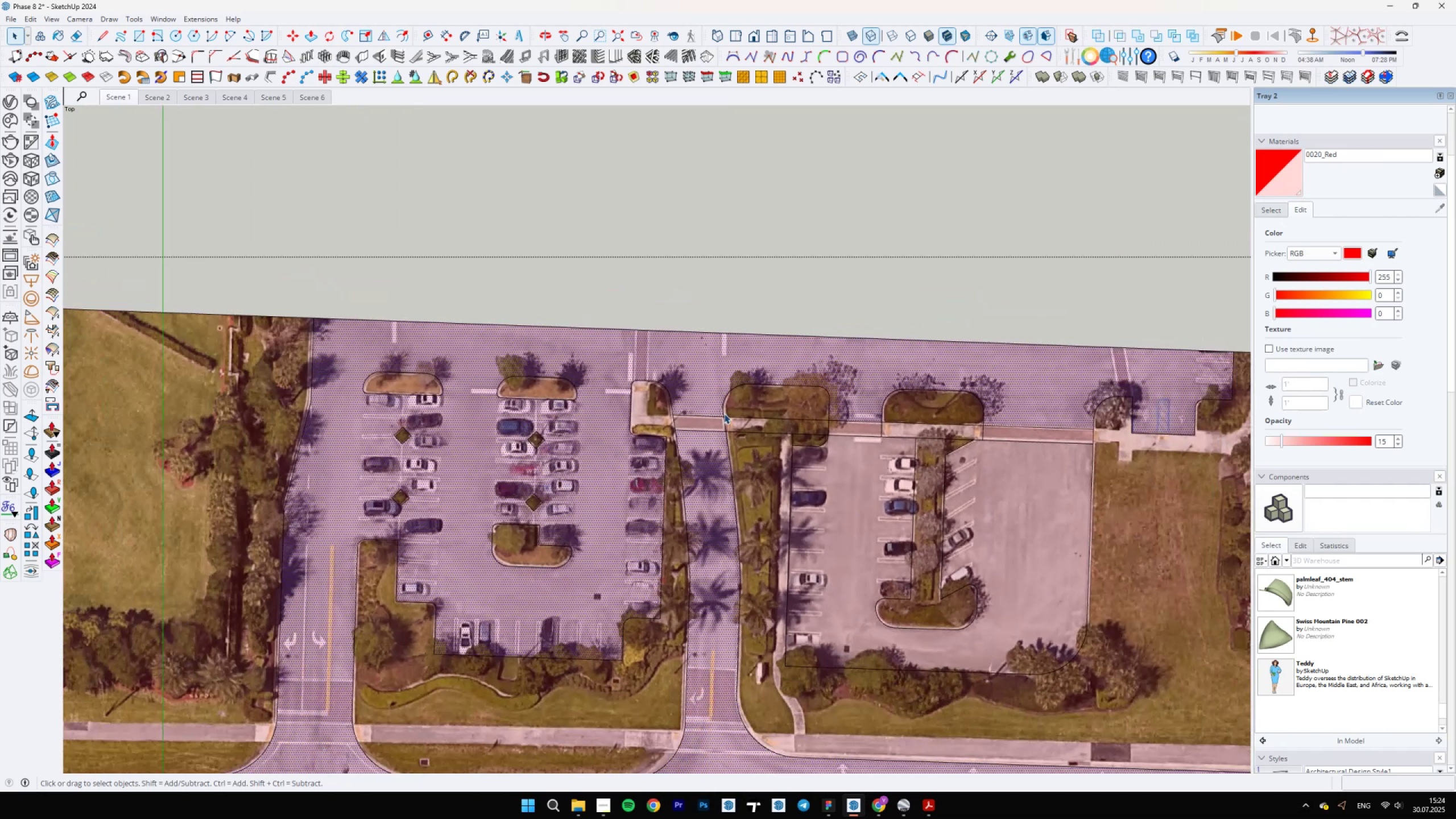 
scroll: coordinate [724, 413], scroll_direction: down, amount: 3.0
 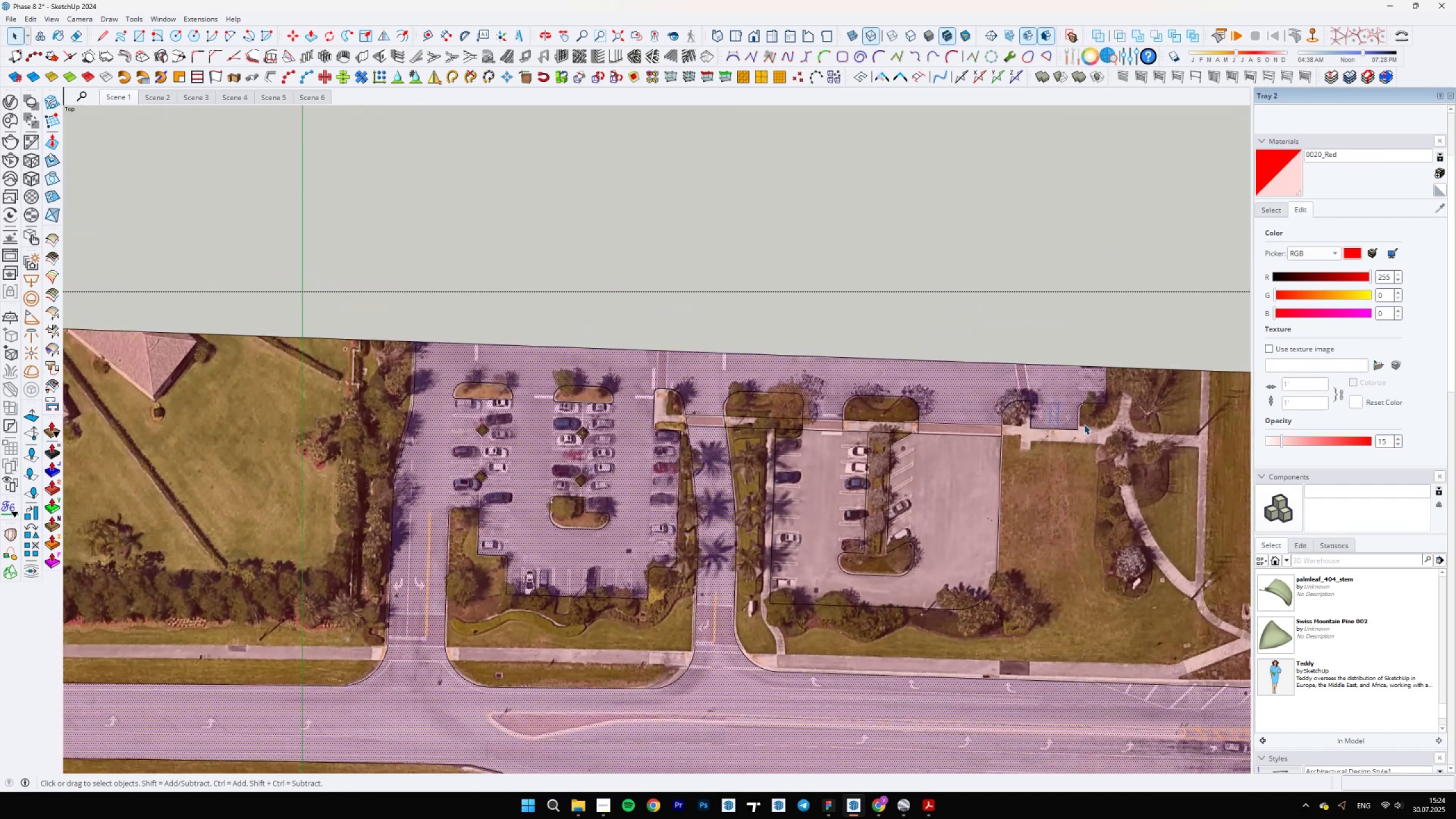 
scroll: coordinate [1110, 435], scroll_direction: up, amount: 4.0
 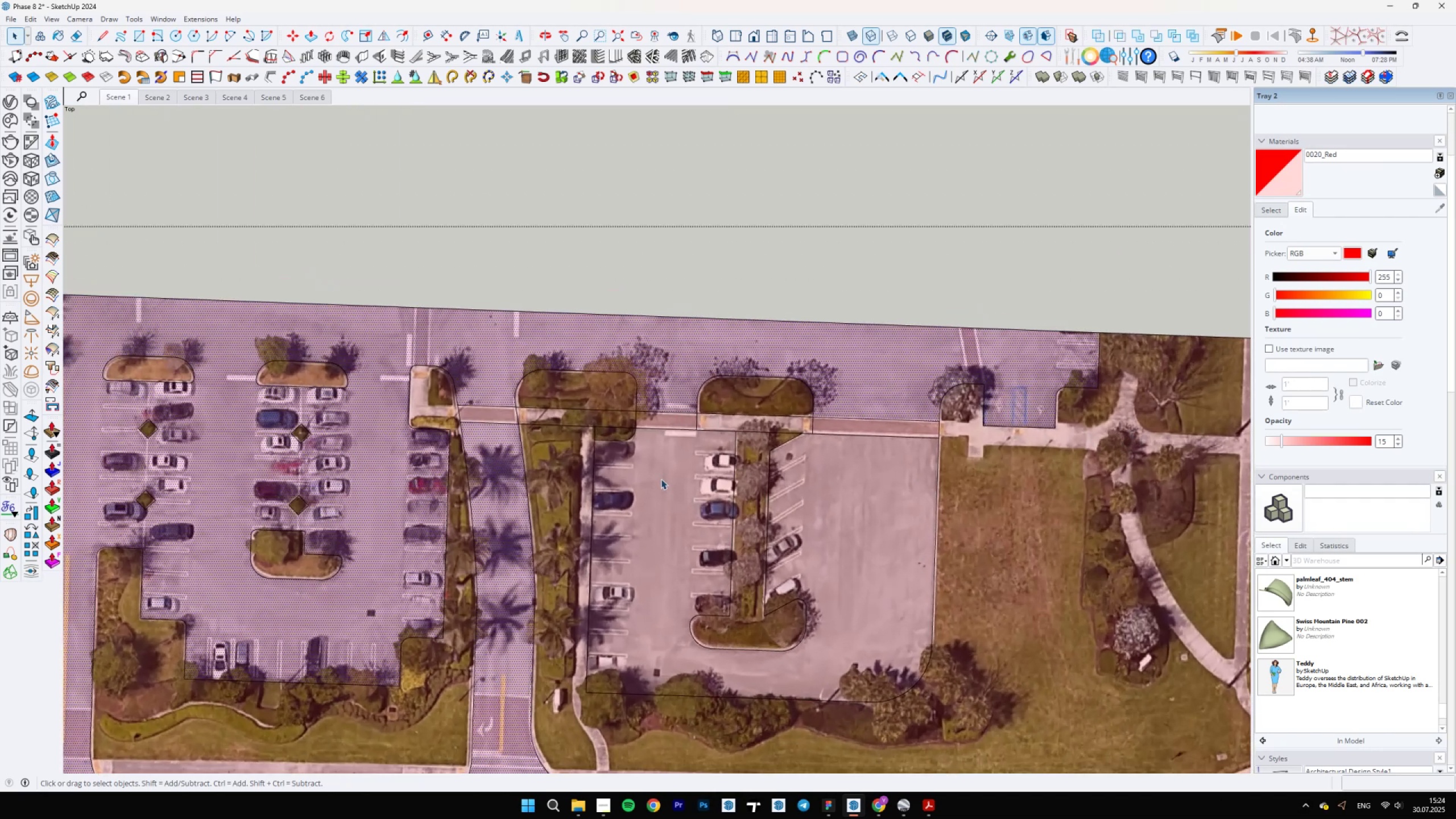 
scroll: coordinate [640, 401], scroll_direction: down, amount: 3.0
 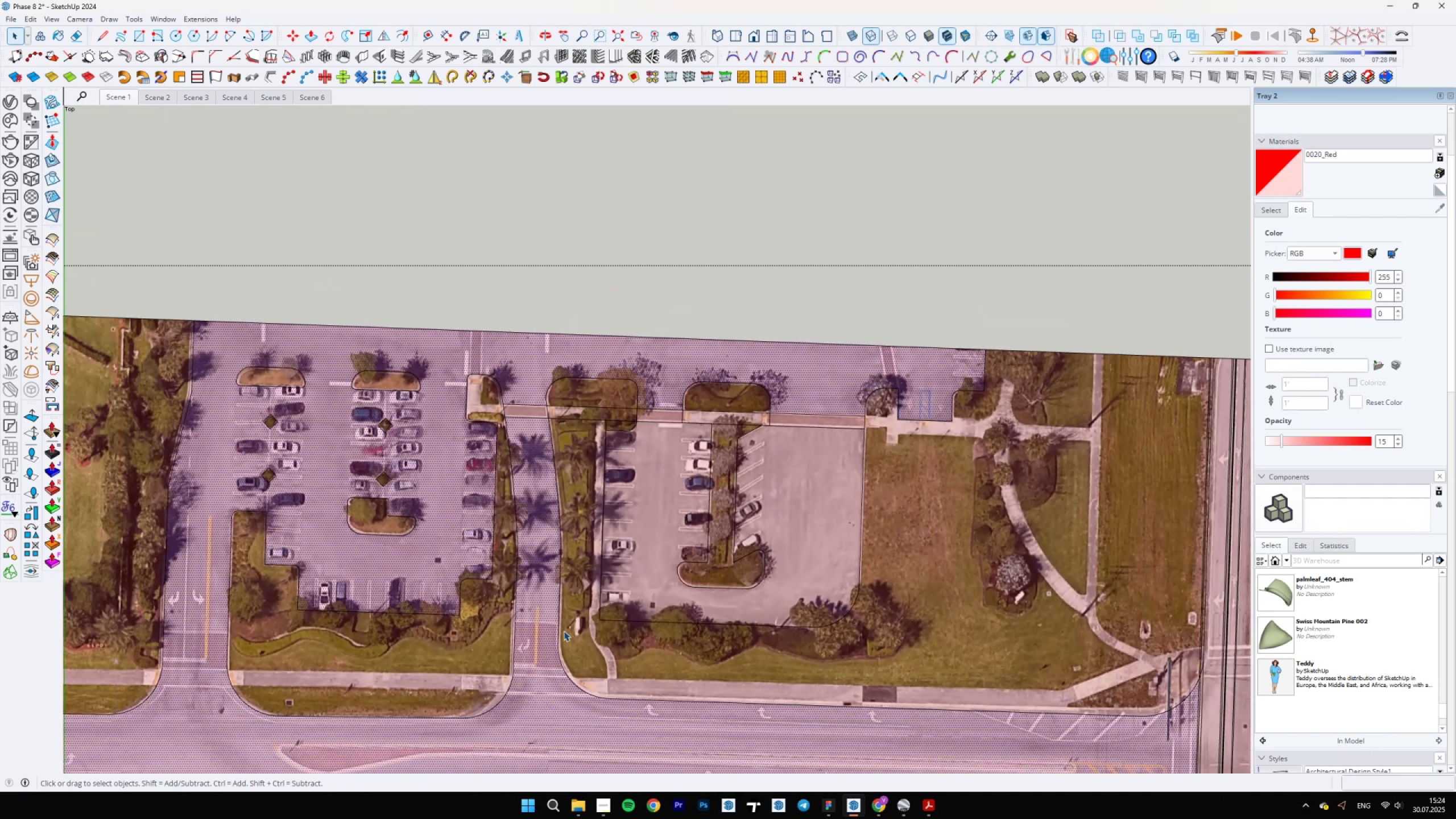 
double_click([581, 681])
 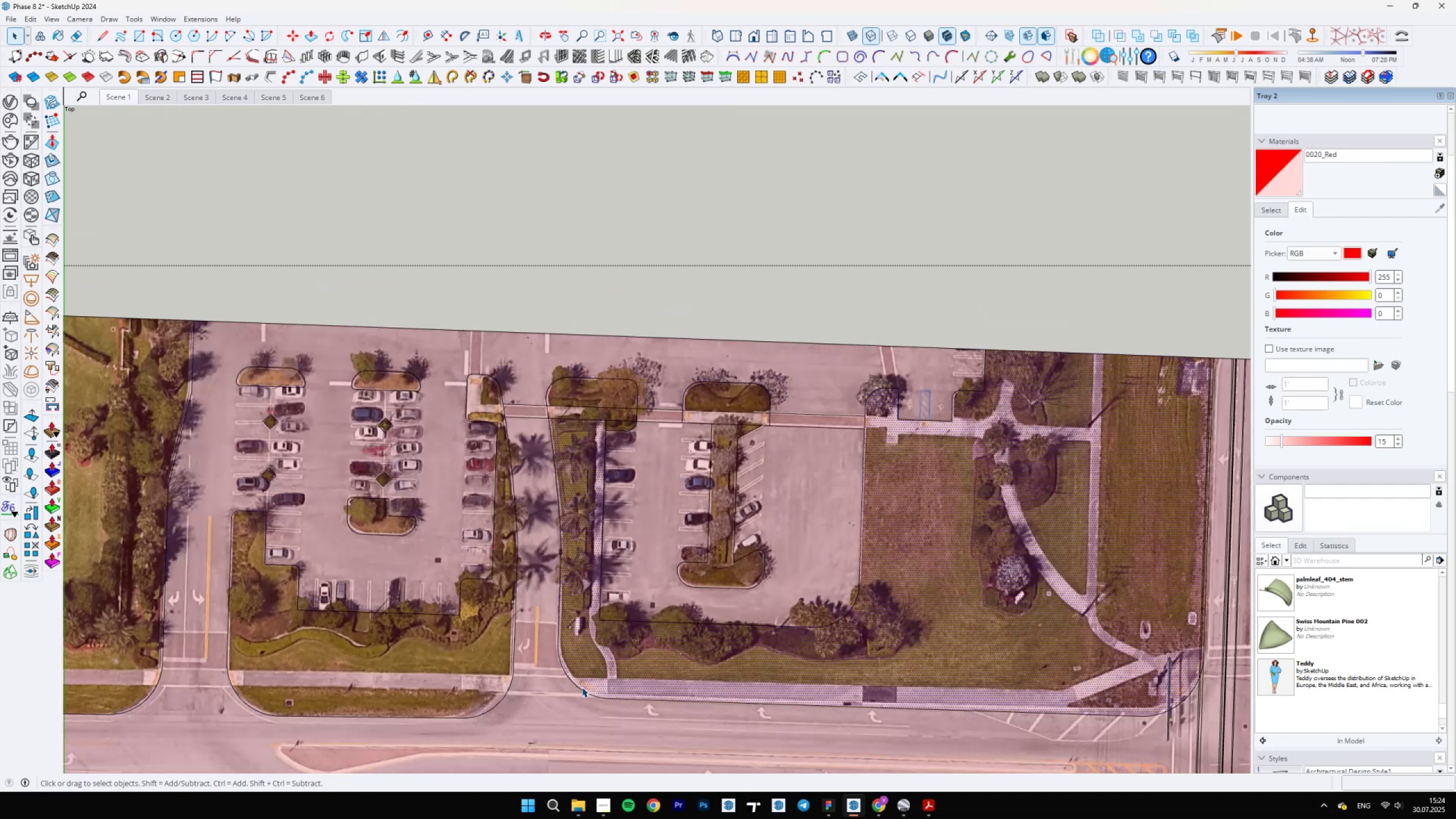 
triple_click([580, 692])
 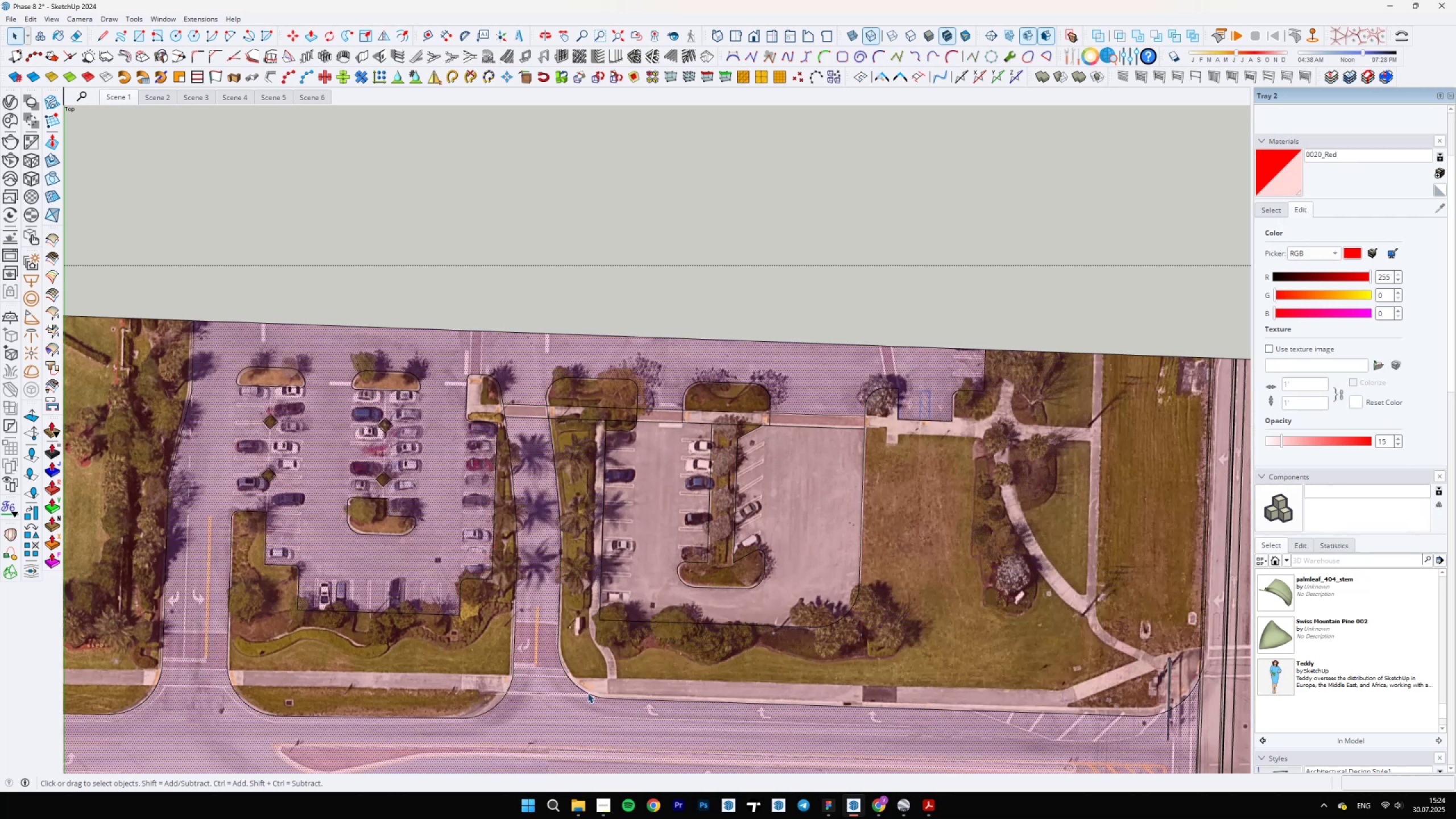 
left_click([588, 693])
 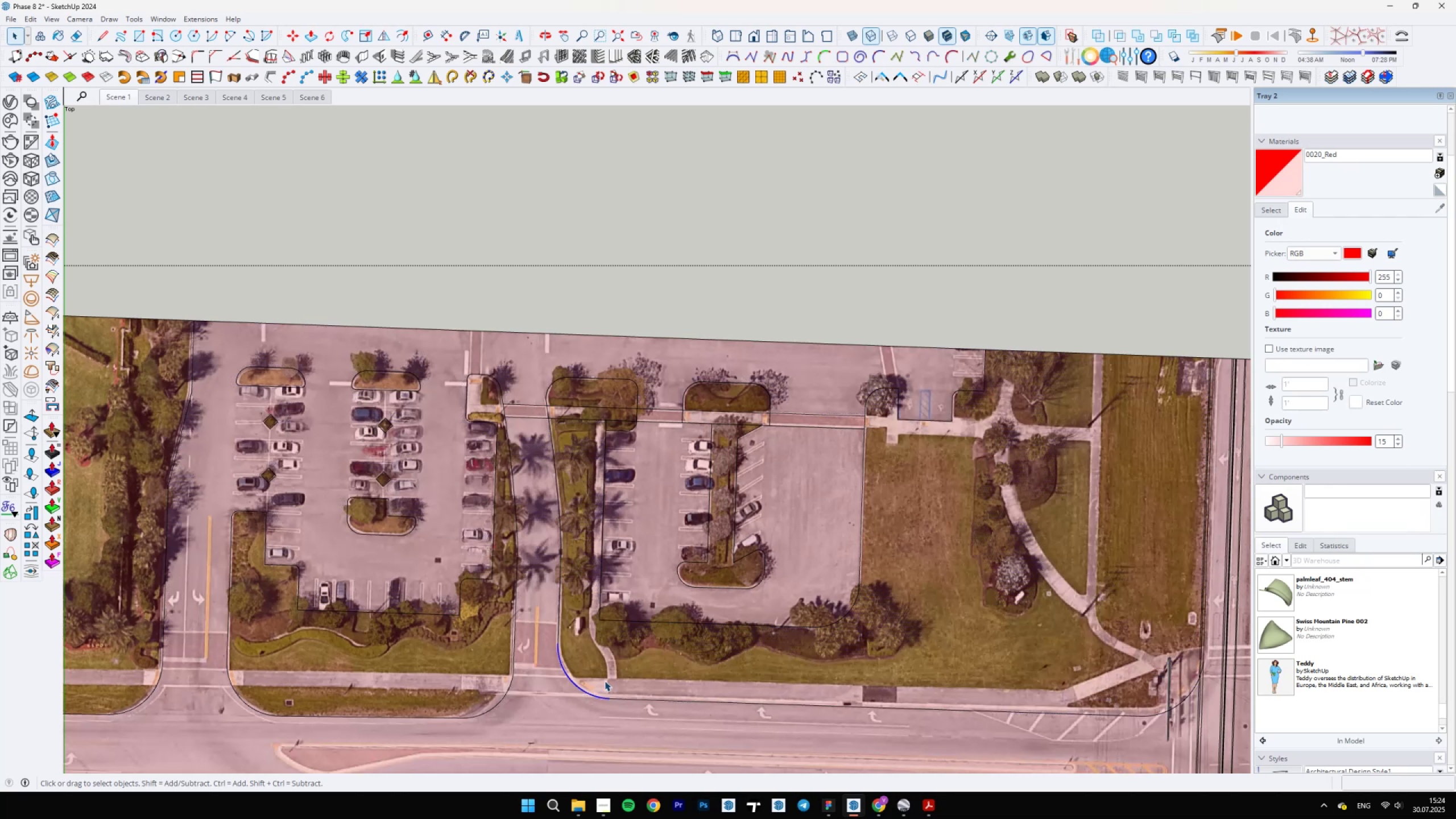 
scroll: coordinate [645, 604], scroll_direction: up, amount: 5.0
 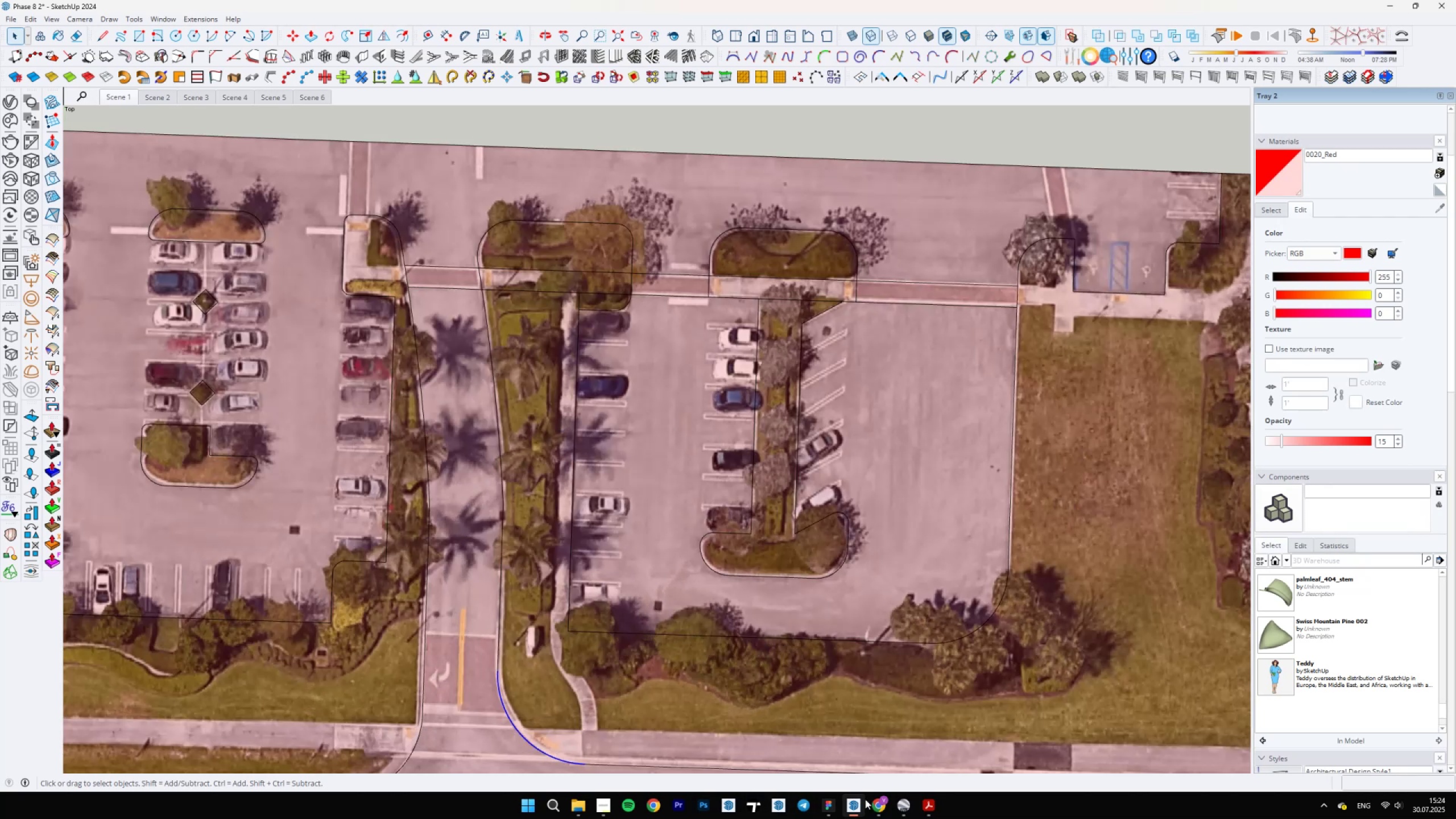 
left_click([891, 805])
 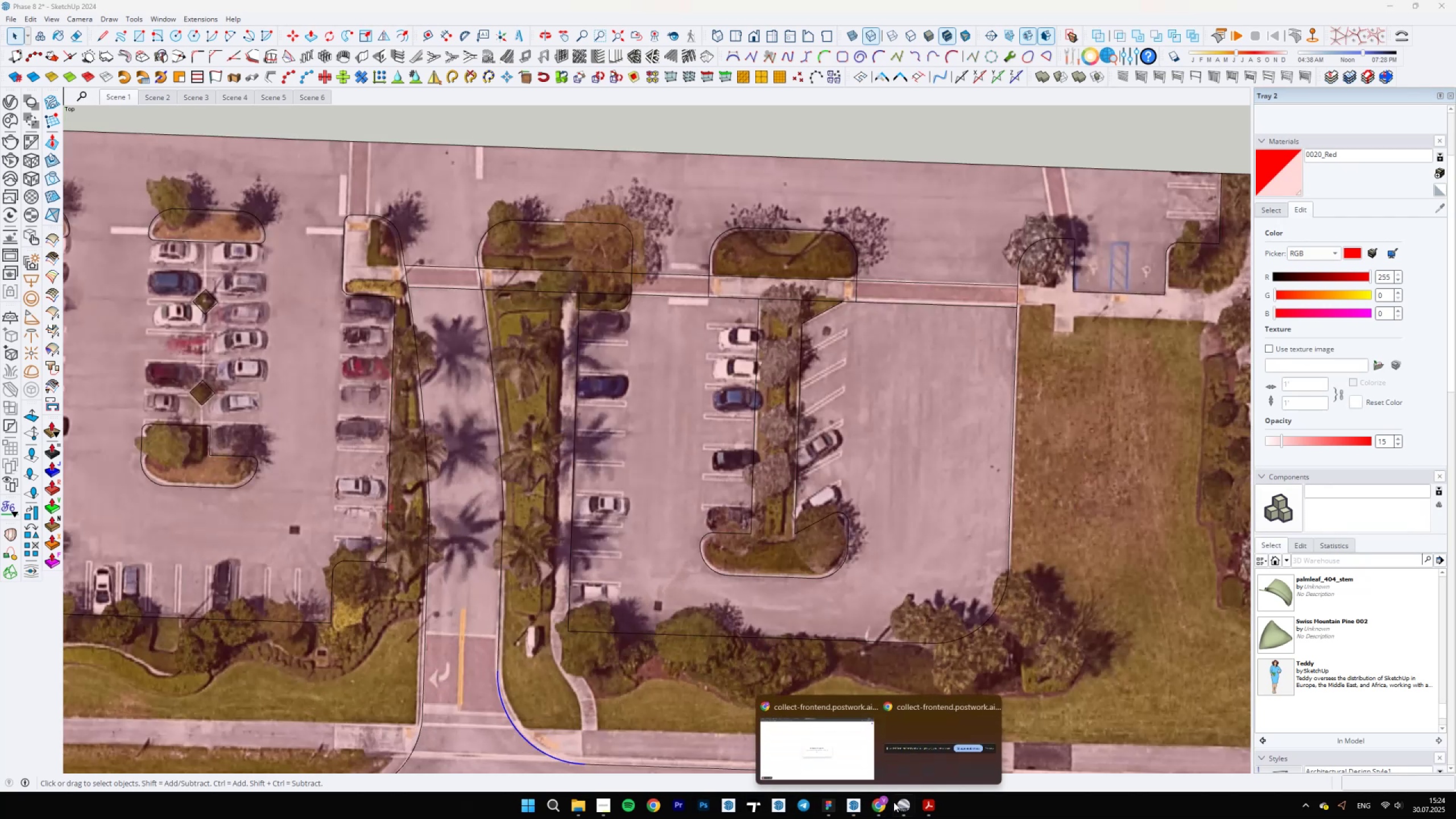 
left_click([908, 797])
 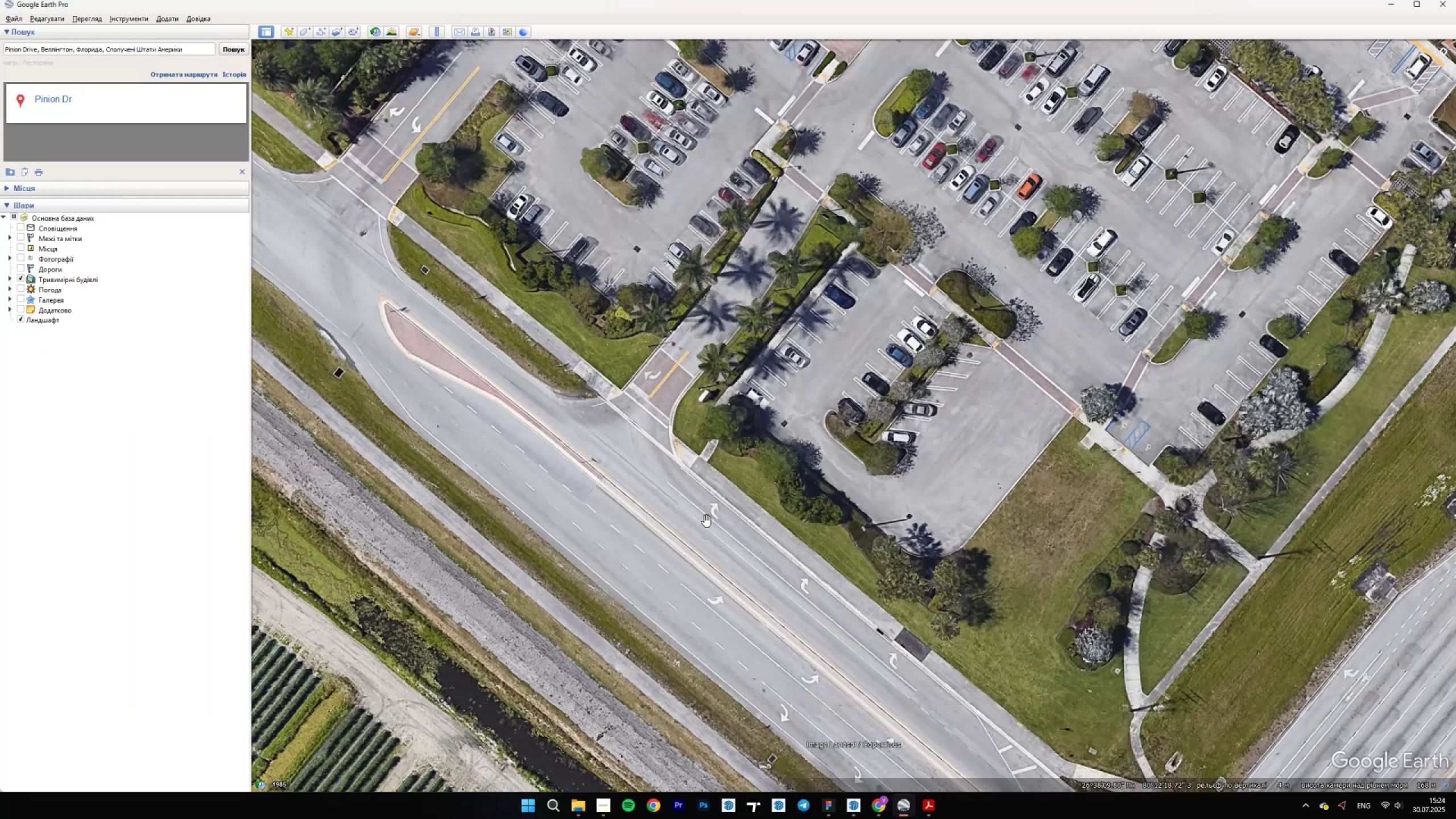 
scroll: coordinate [657, 379], scroll_direction: up, amount: 25.0
 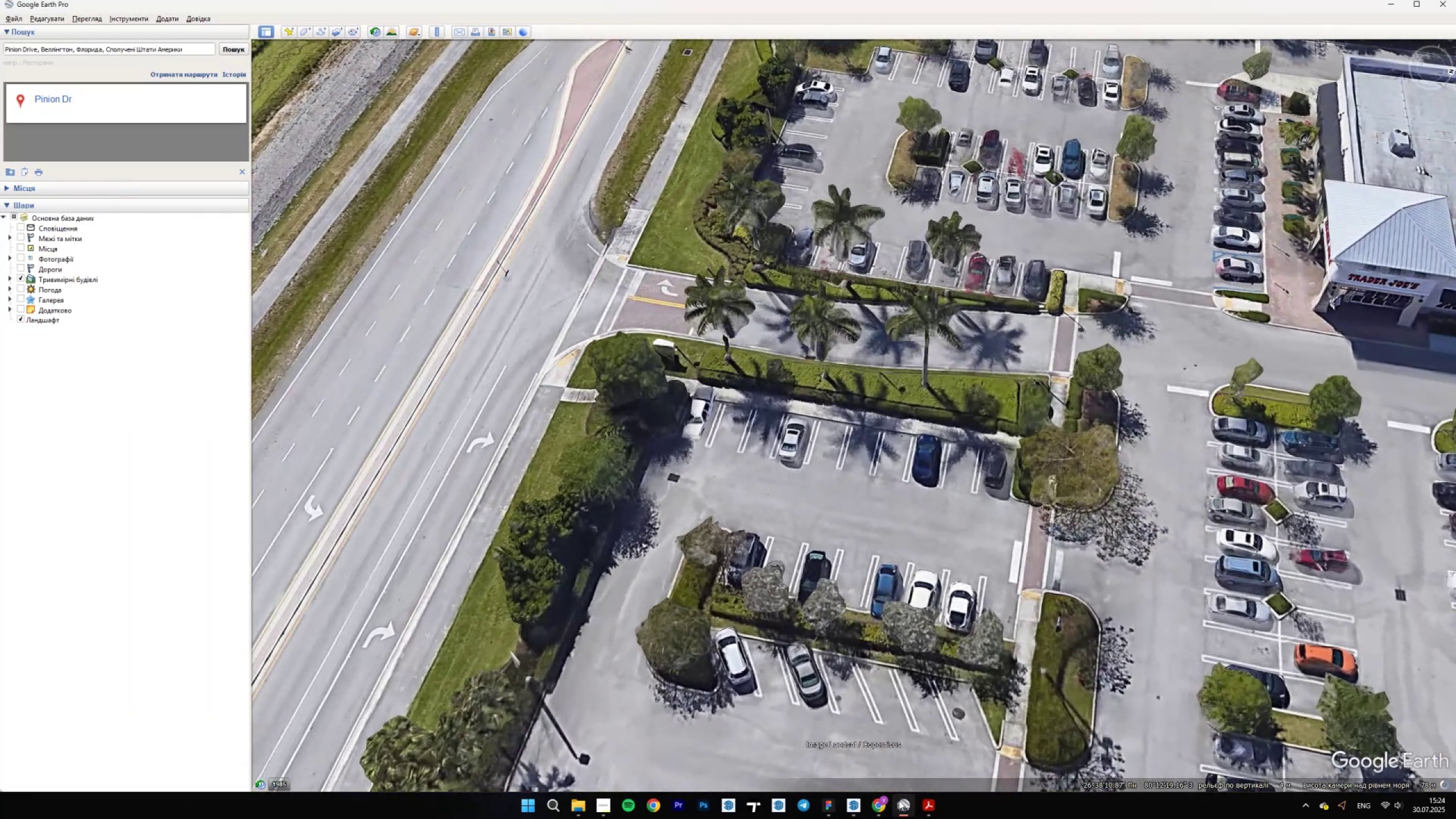 
left_click([899, 800])
 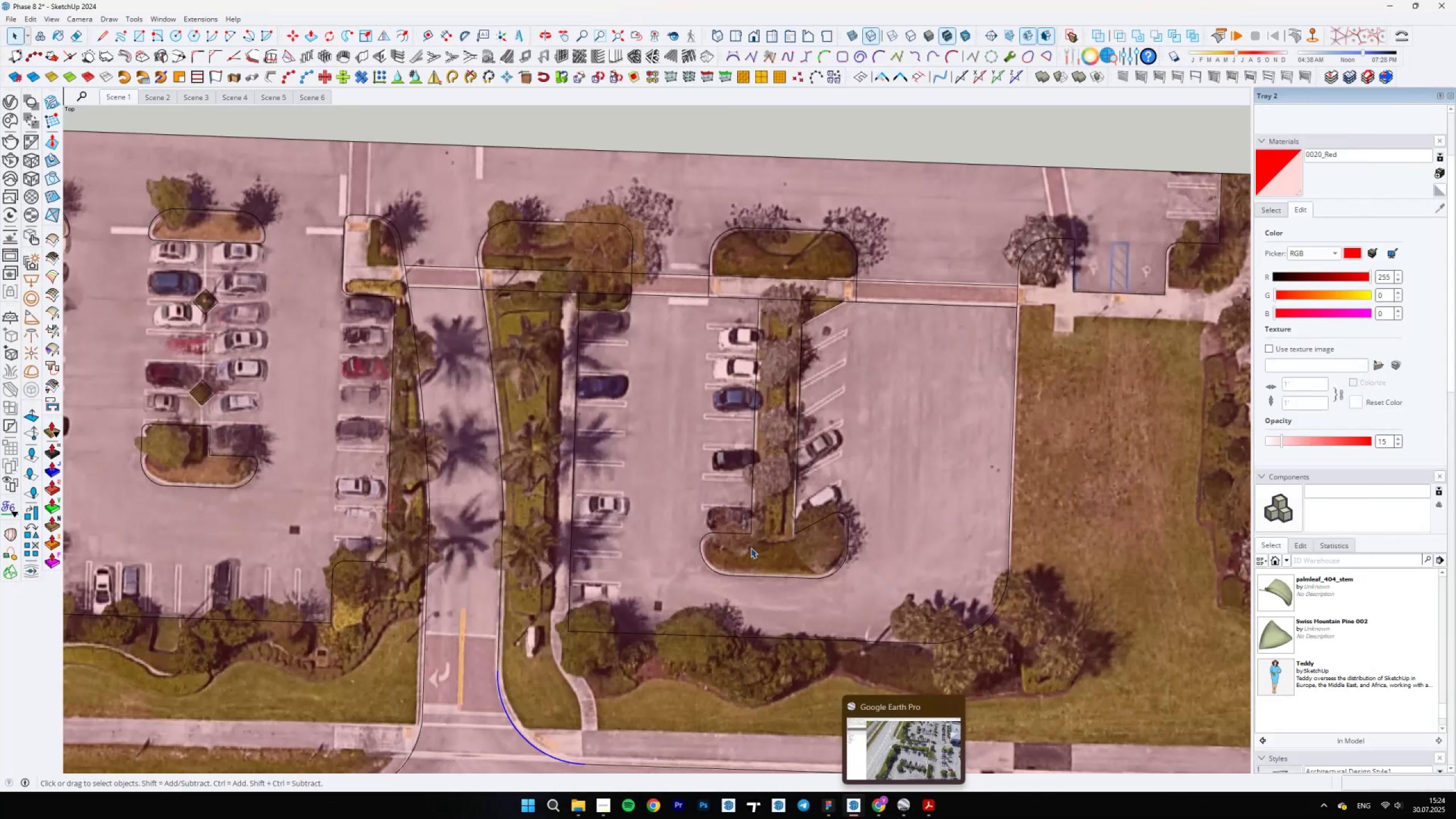 
scroll: coordinate [556, 609], scroll_direction: up, amount: 8.0
 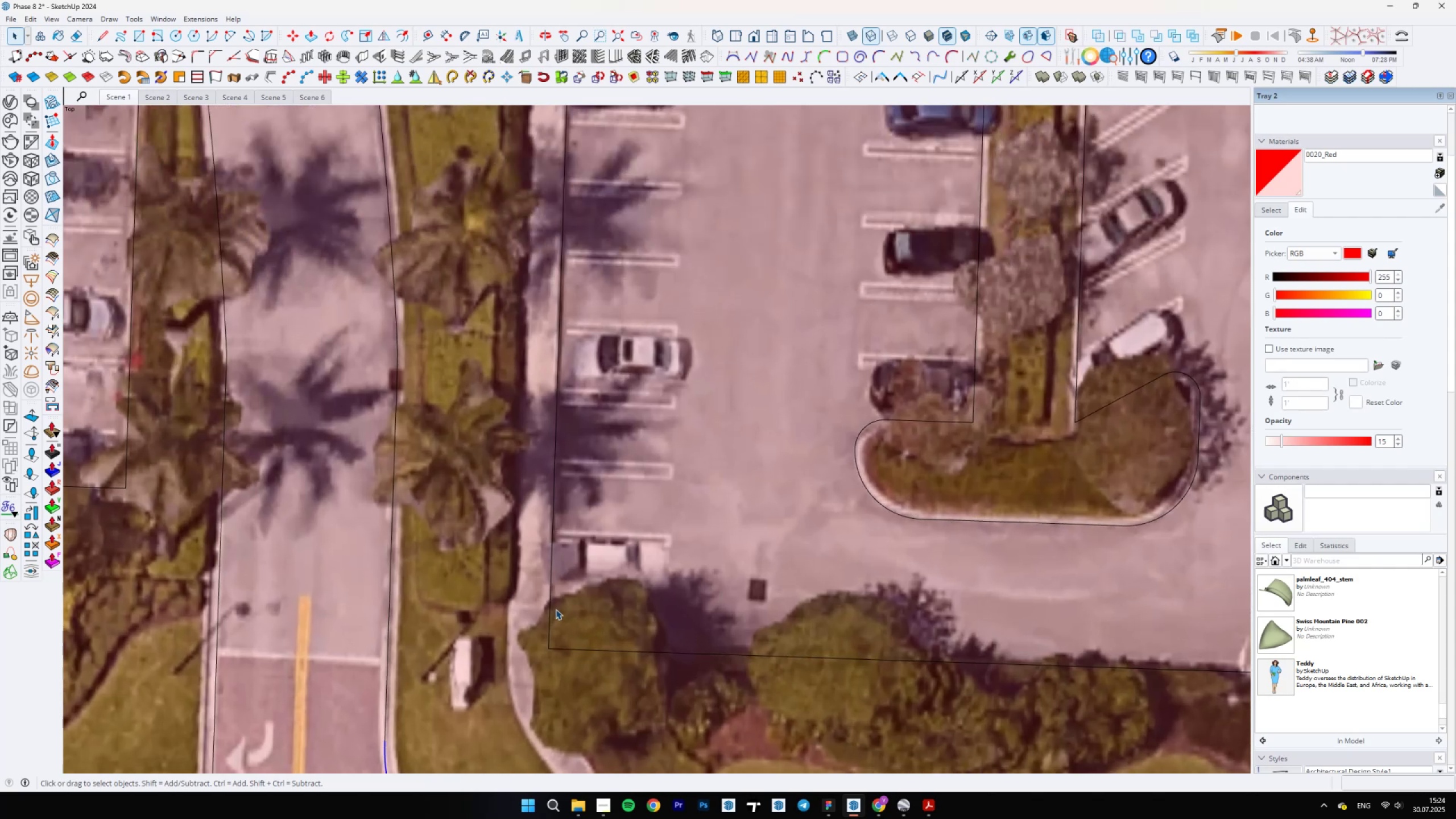 
key(L)
 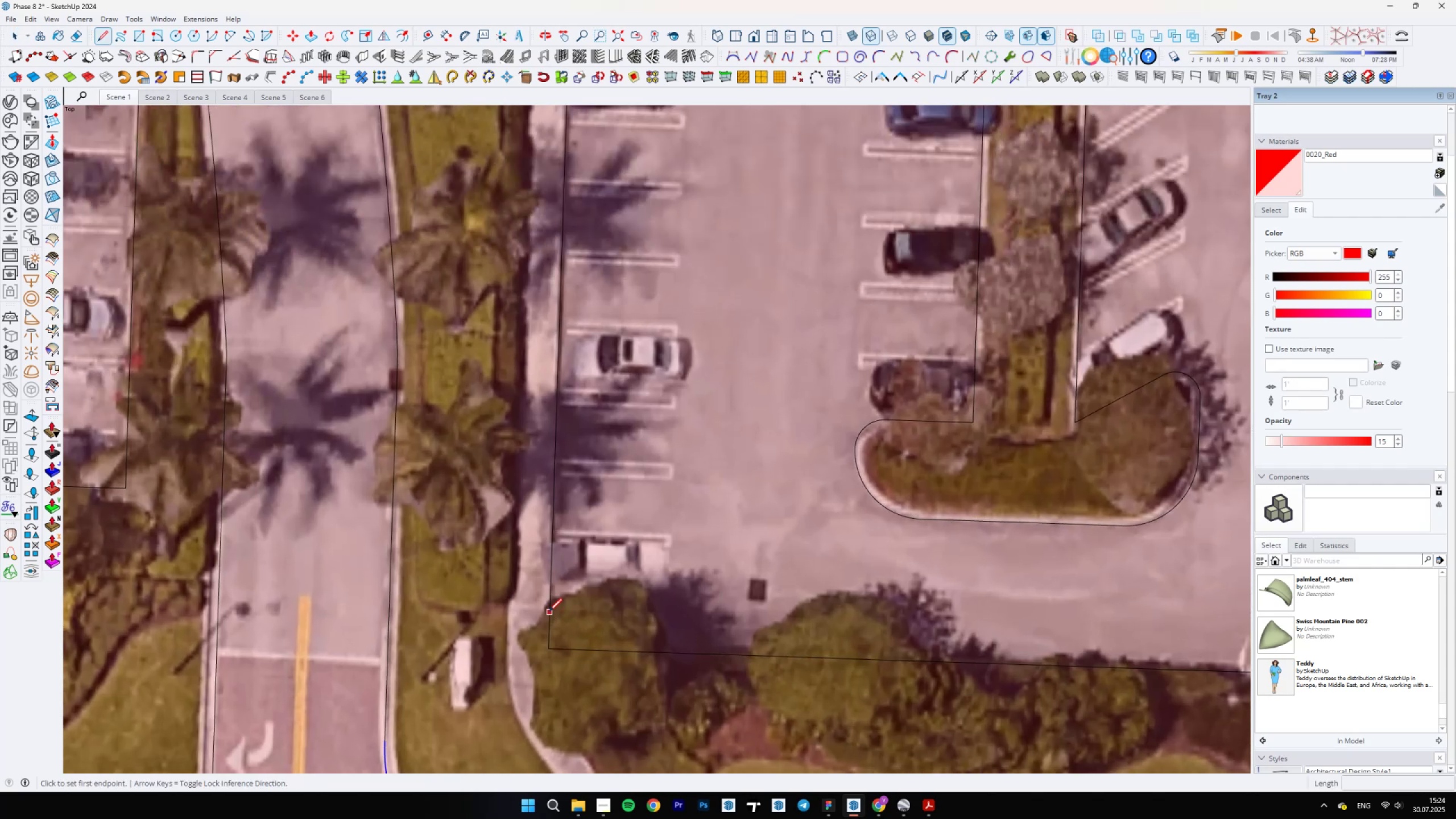 
left_click([549, 611])
 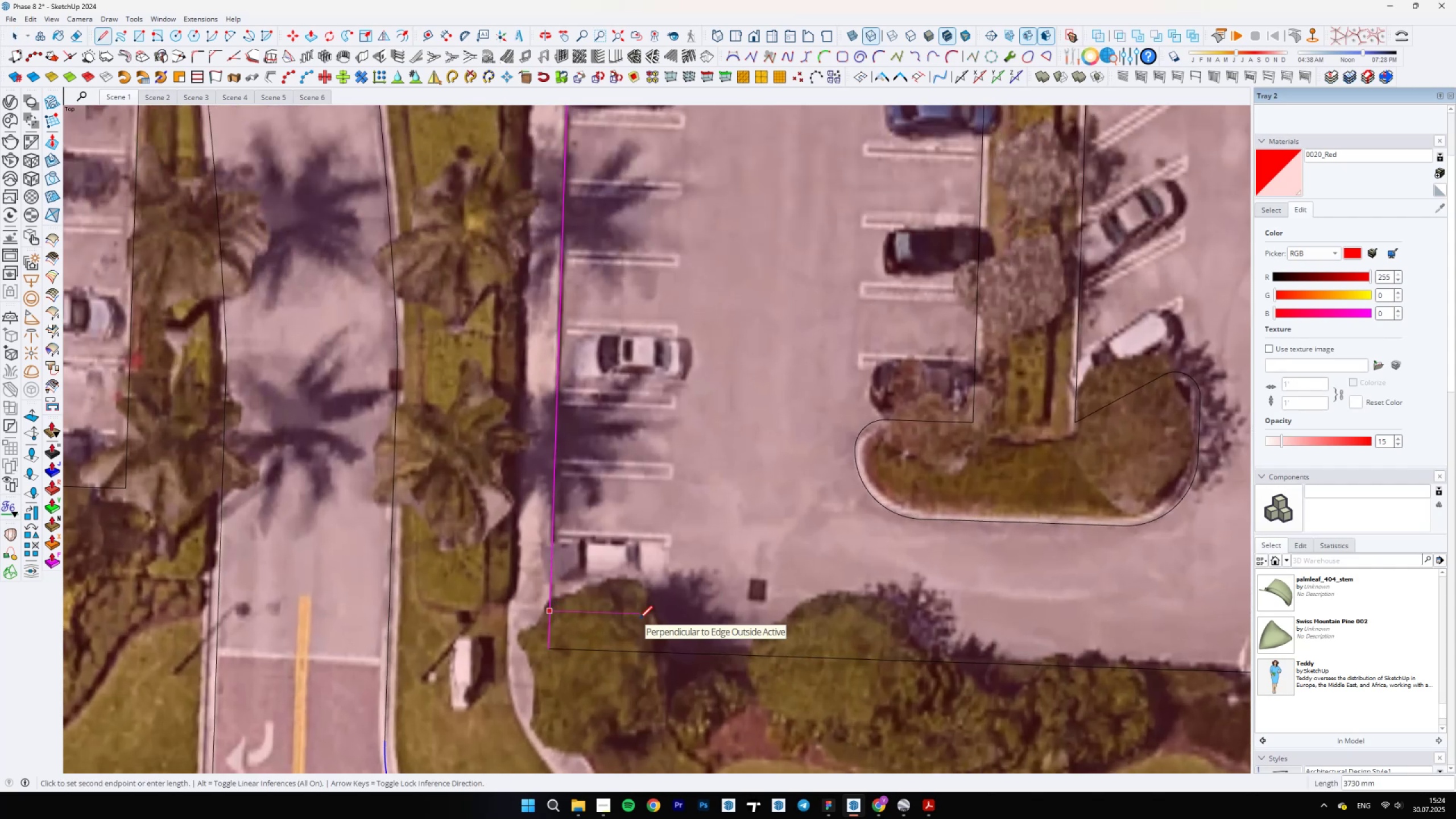 
key(Space)
 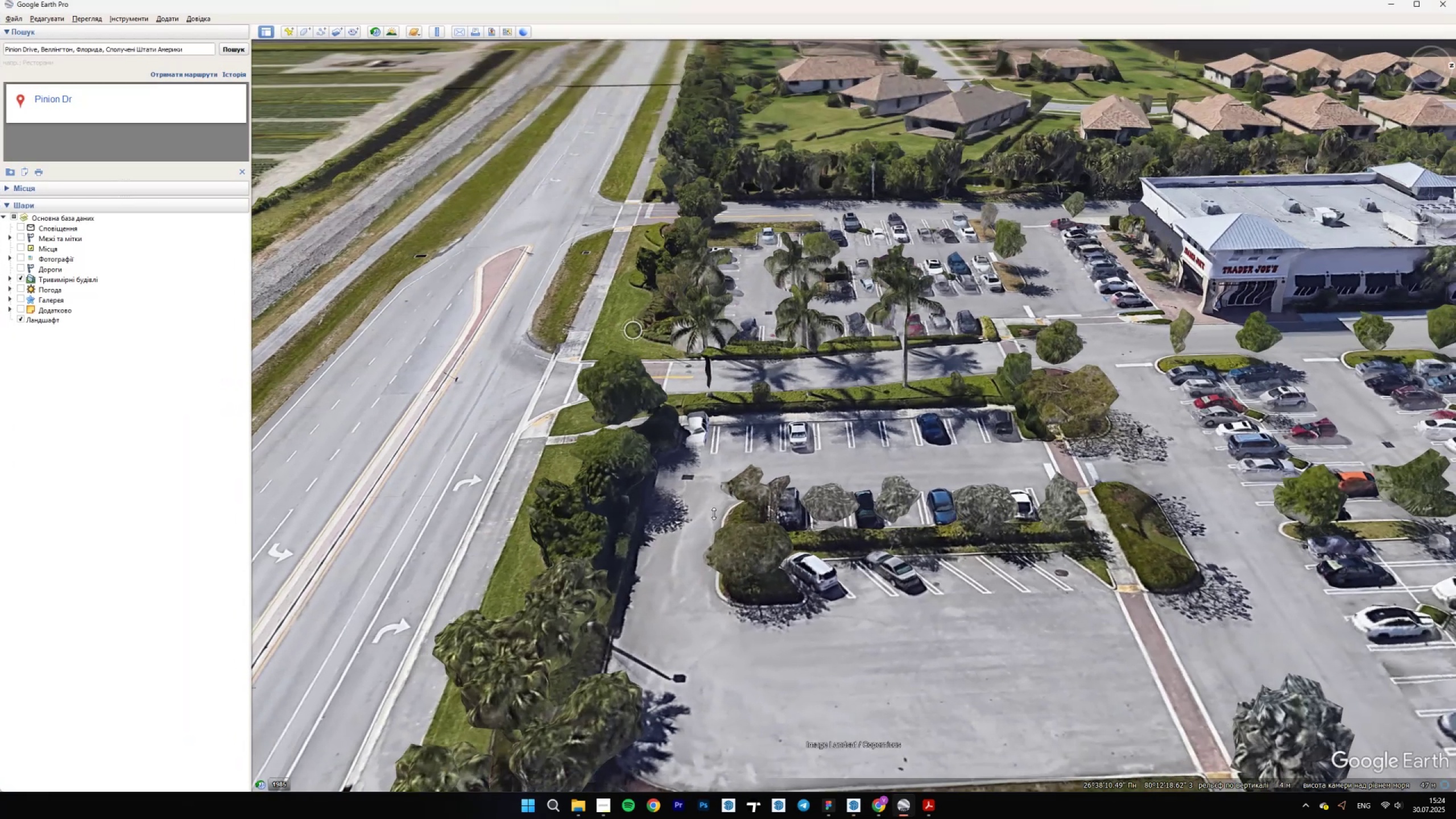 
left_click([907, 817])
 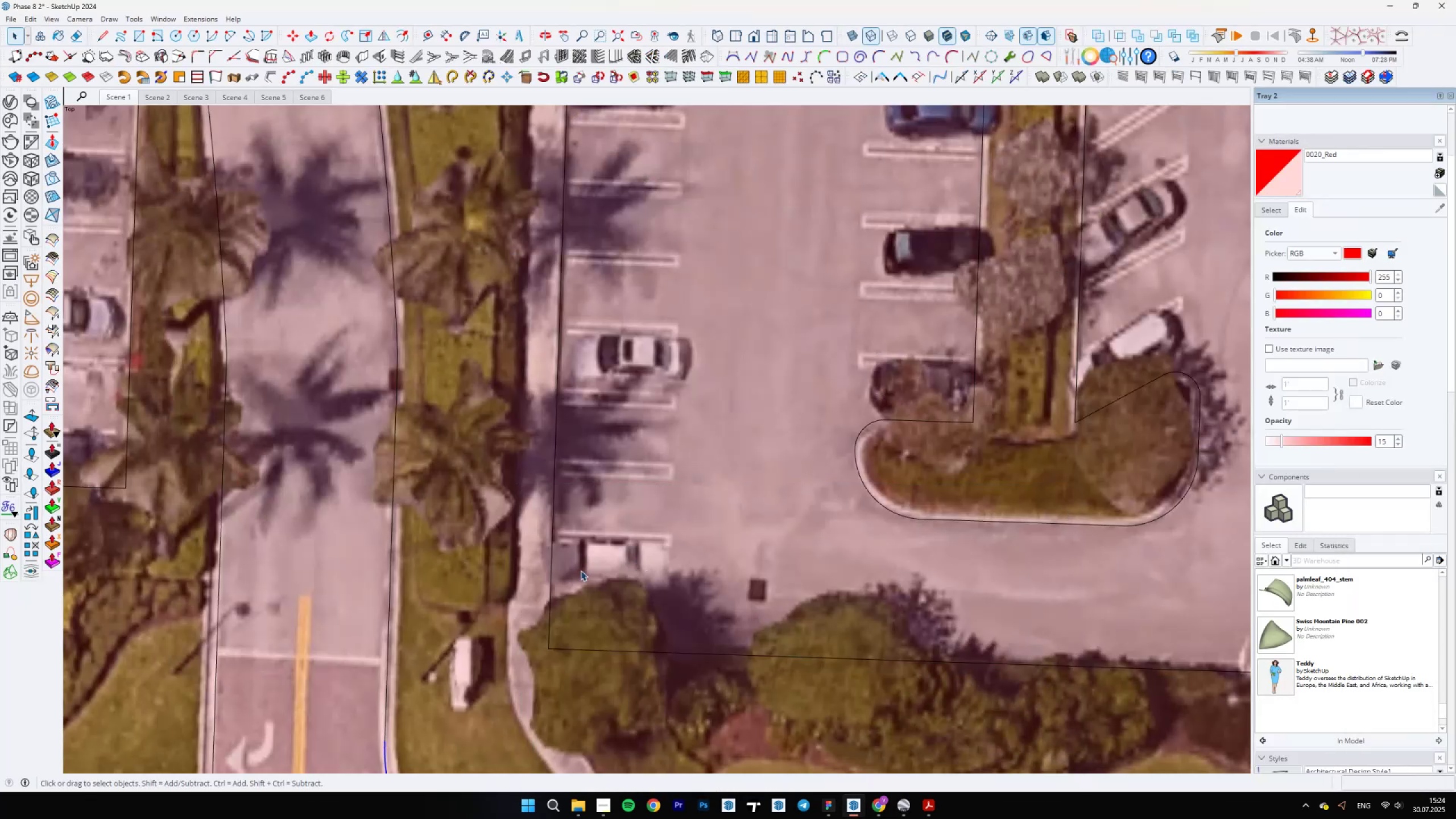 
key(L)
 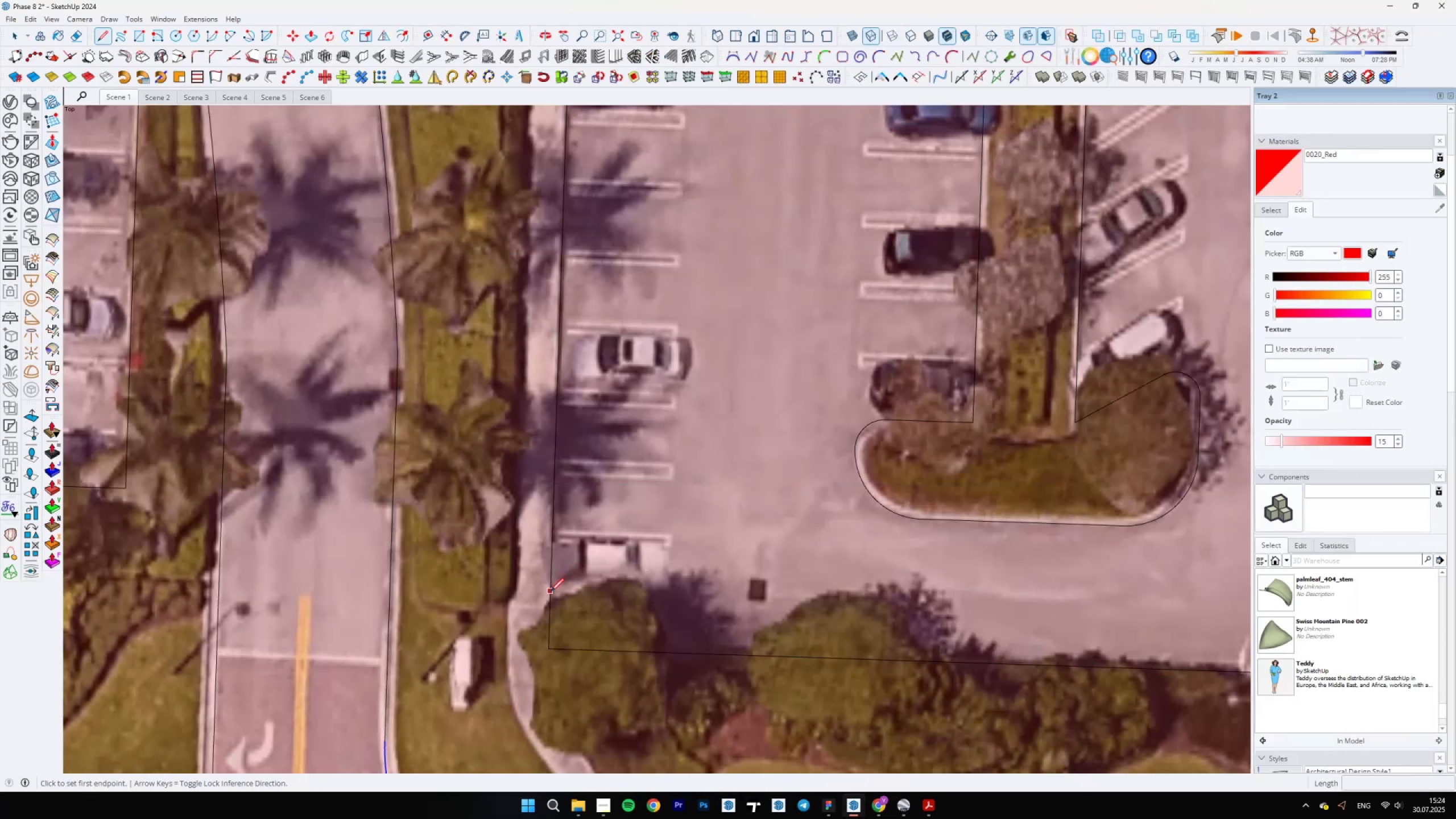 
left_click([551, 594])
 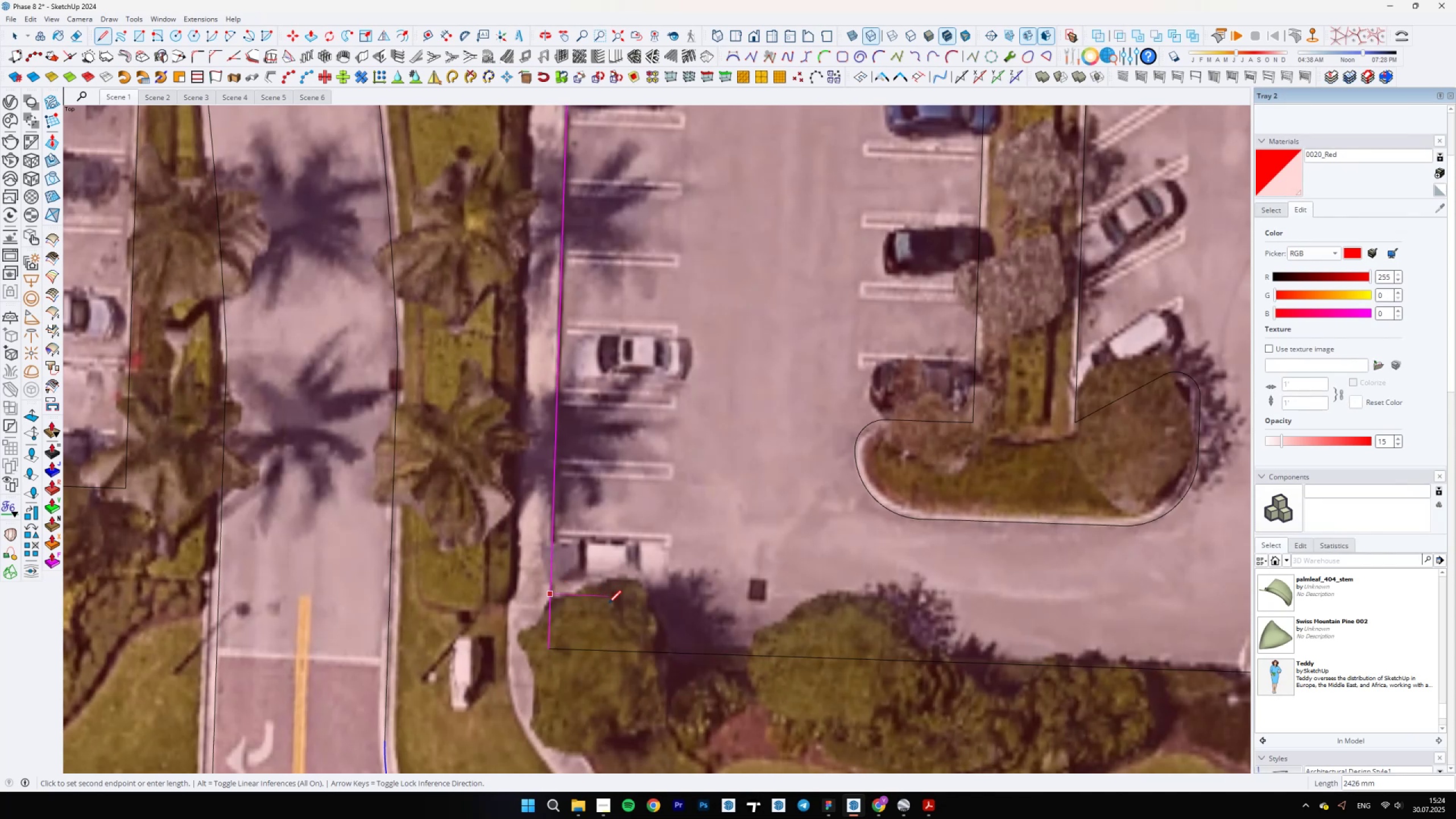 
hold_key(key=ShiftLeft, duration=1.52)
 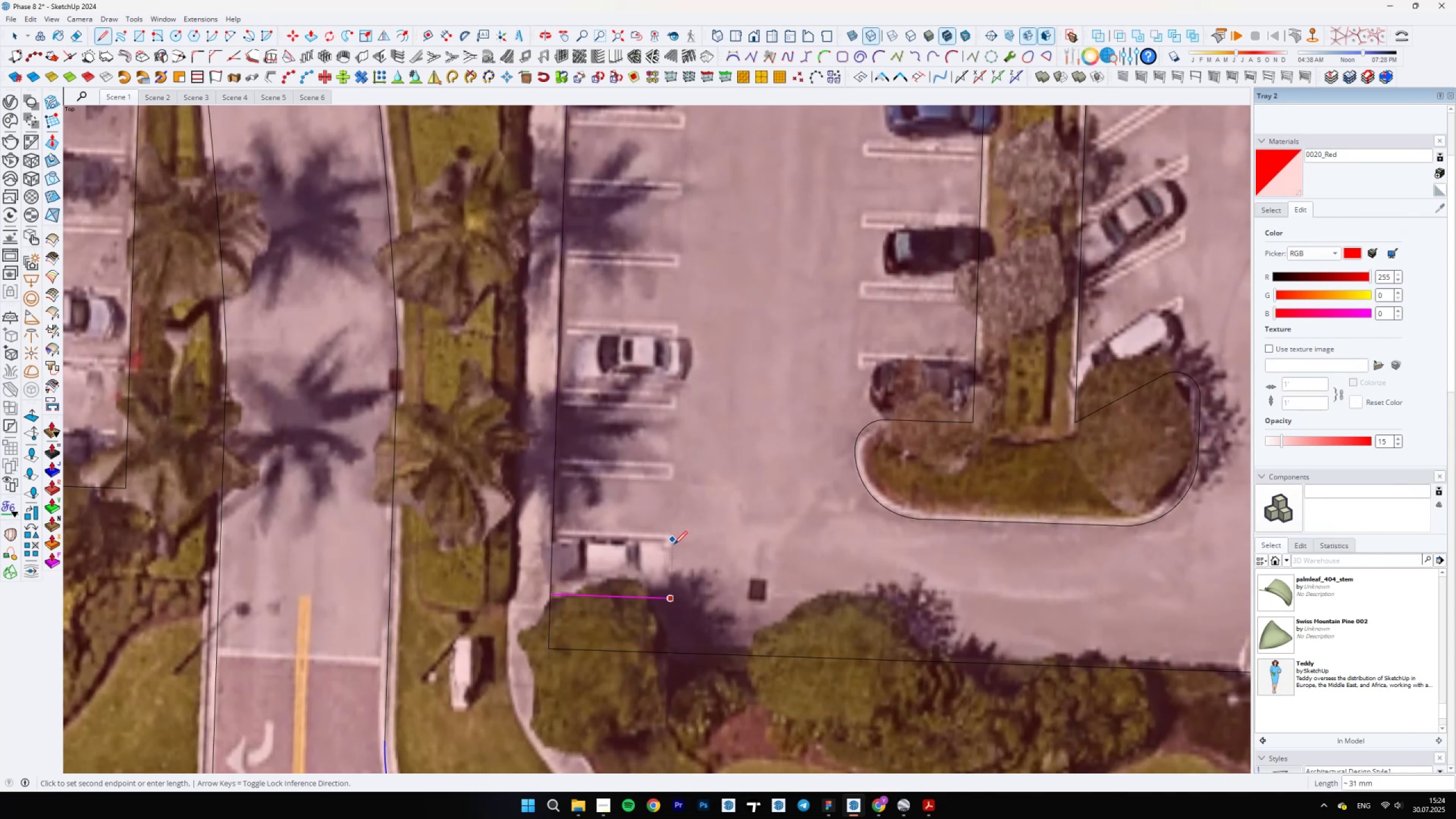 
hold_key(key=ShiftLeft, duration=0.35)
left_click([672, 535])
 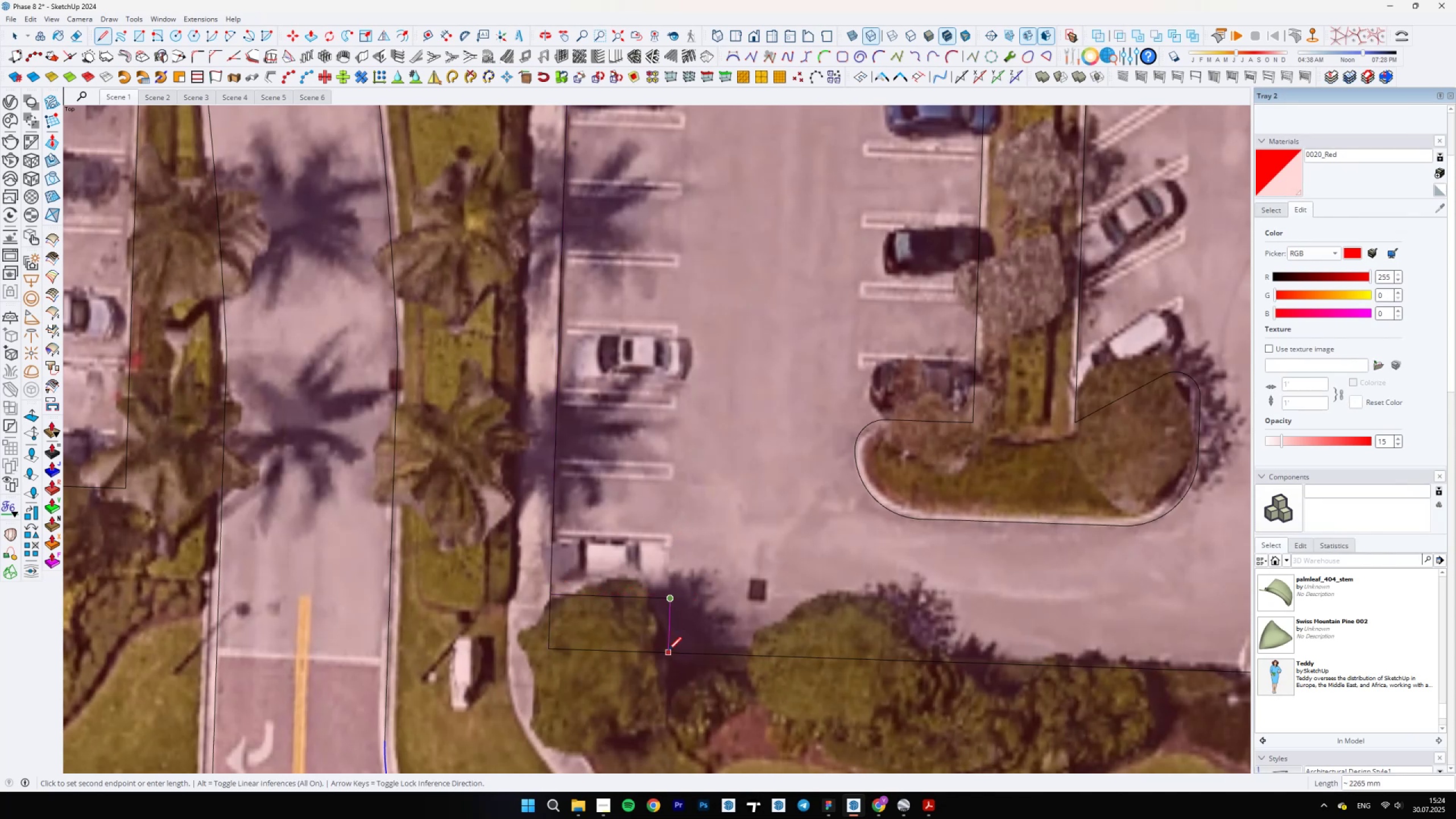 
left_click([667, 651])
 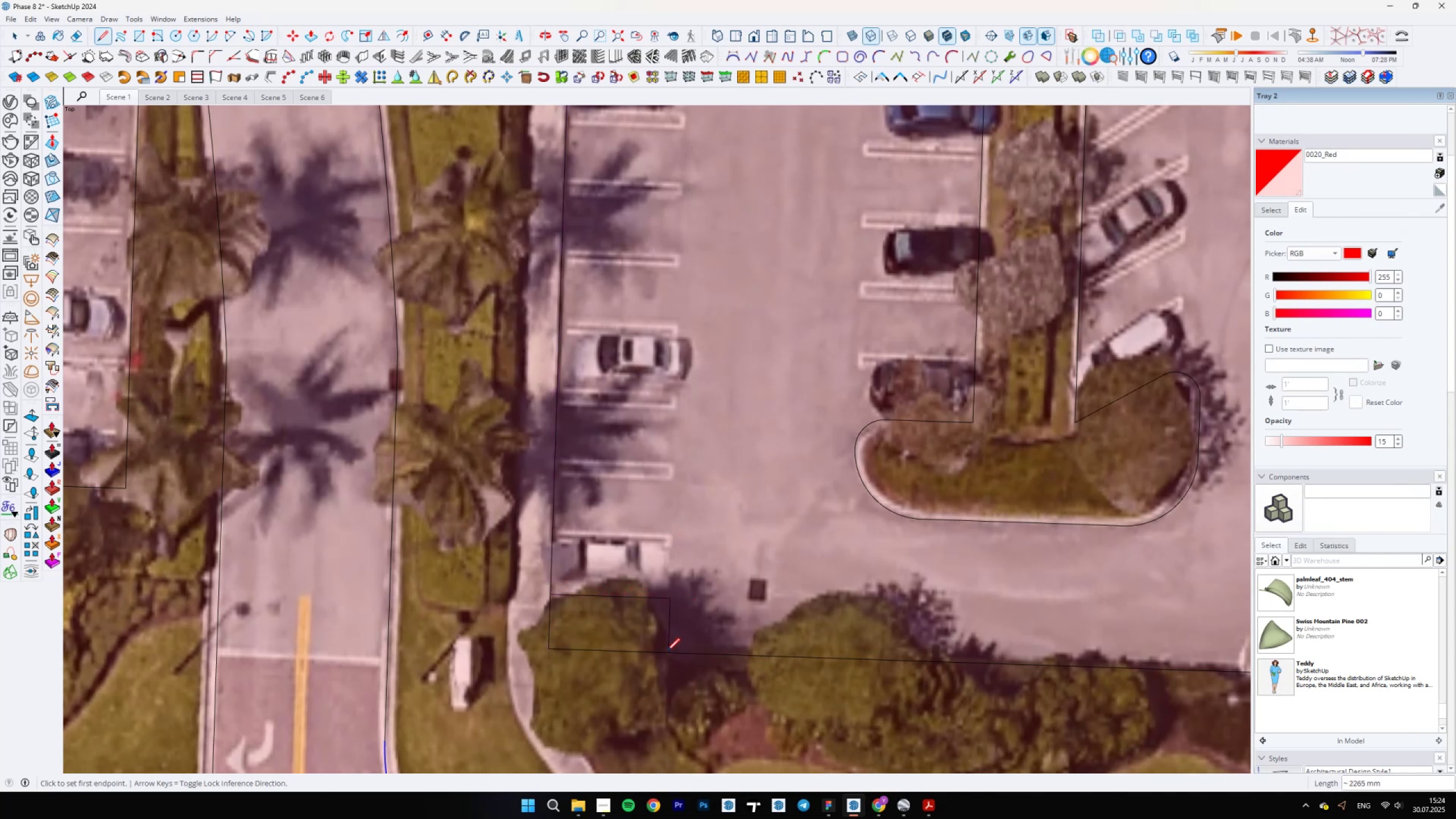 
key(A)
 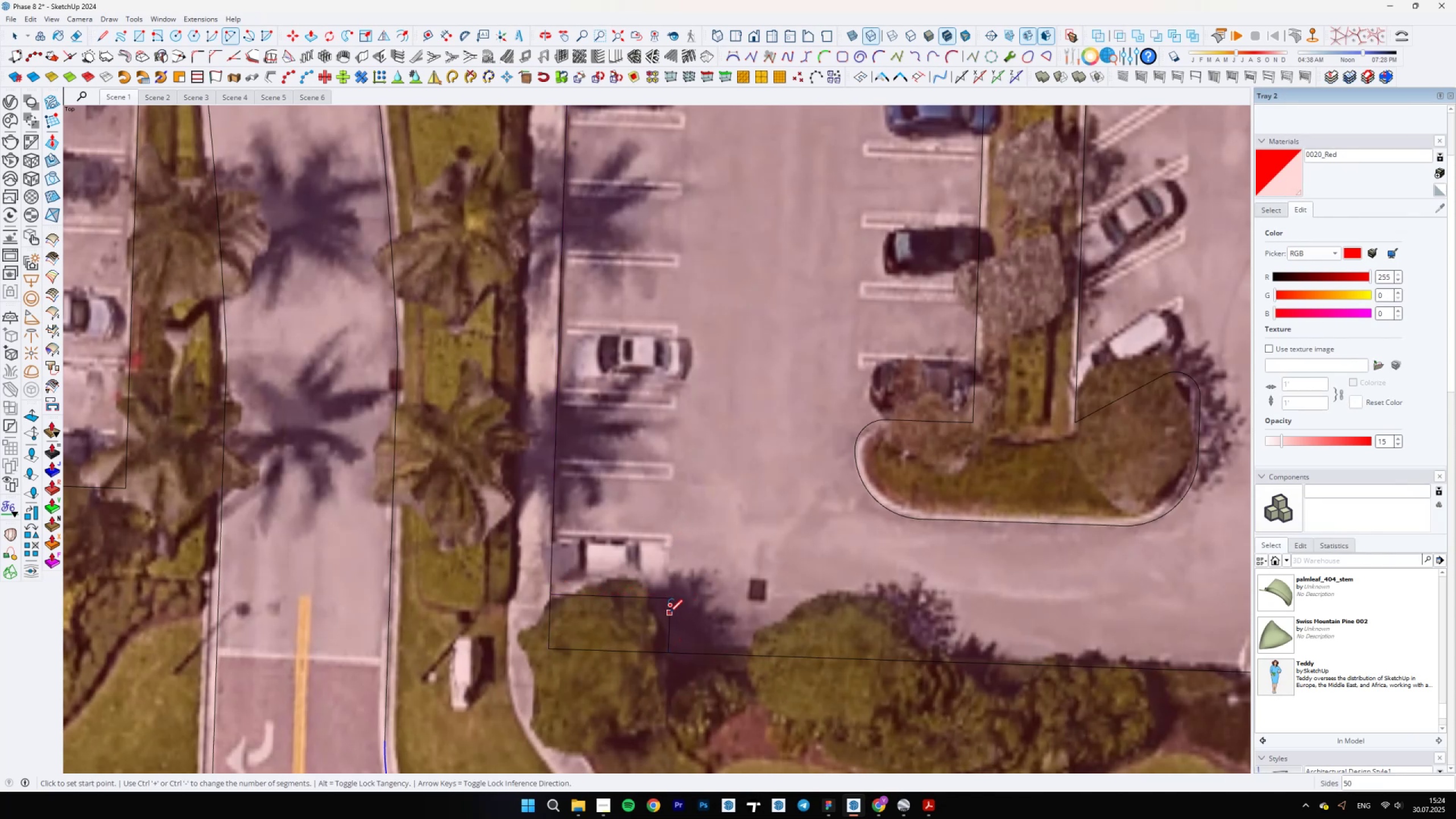 
left_click([669, 614])
 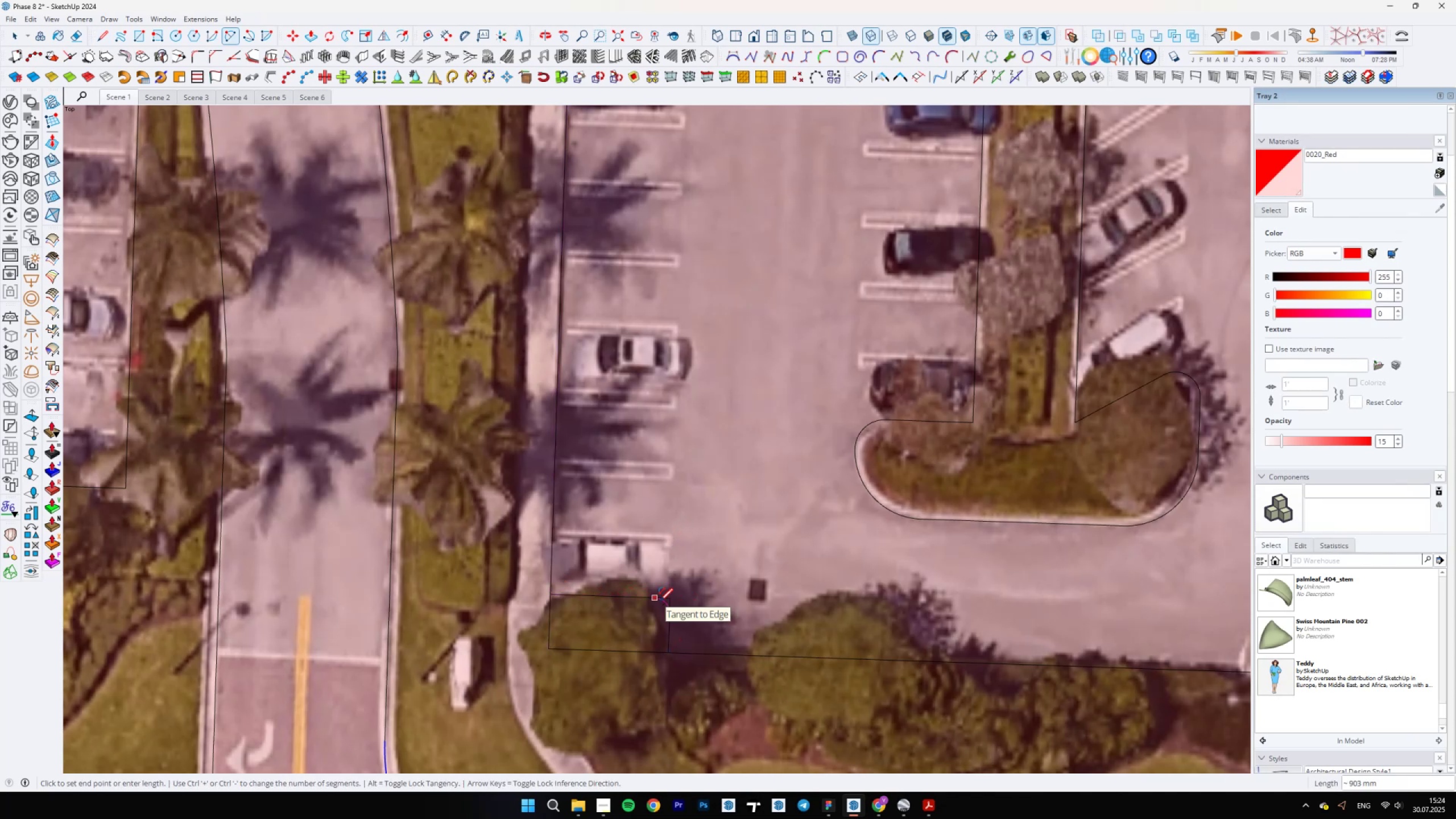 
double_click([660, 601])
 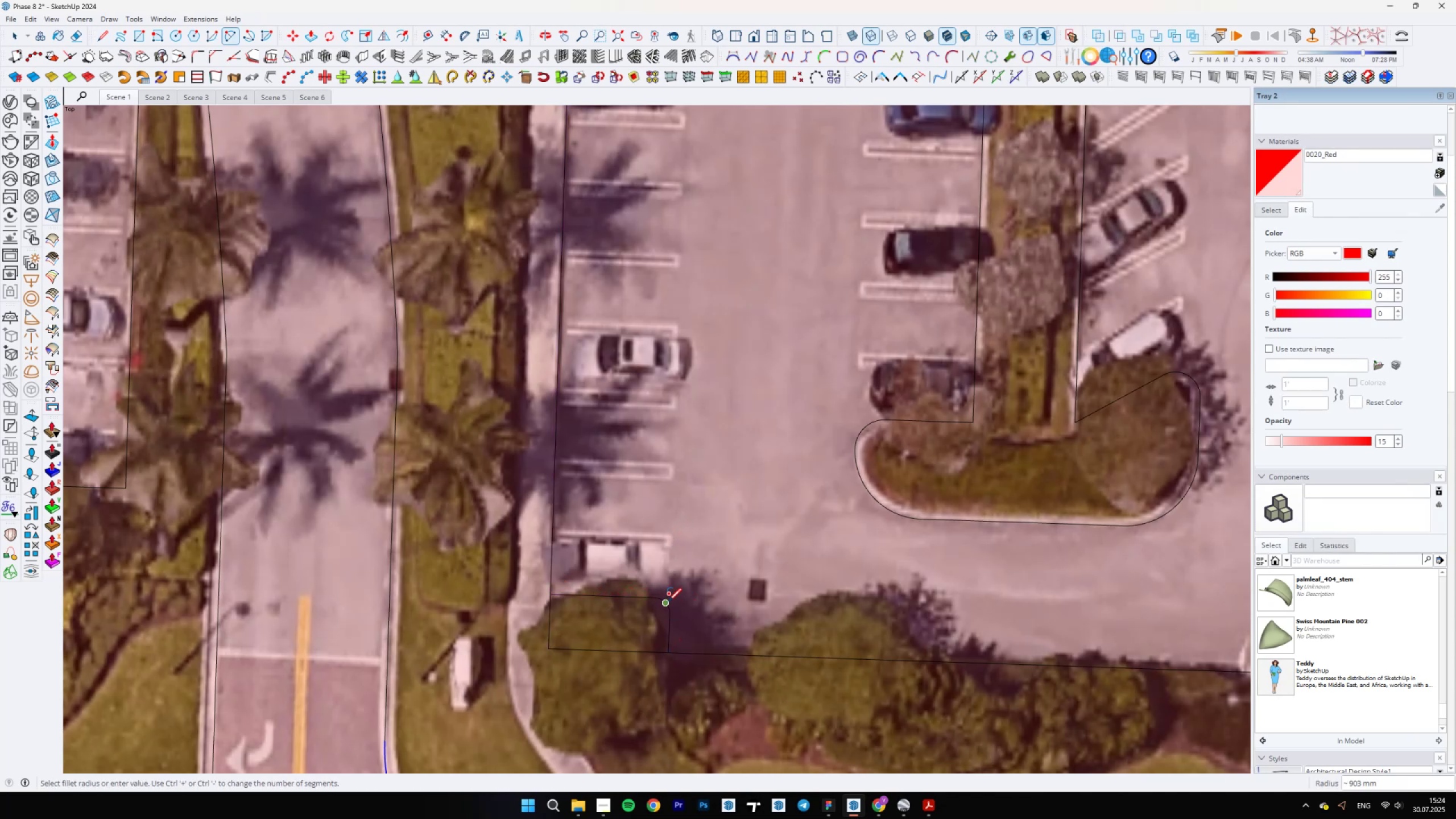 
key(E)
 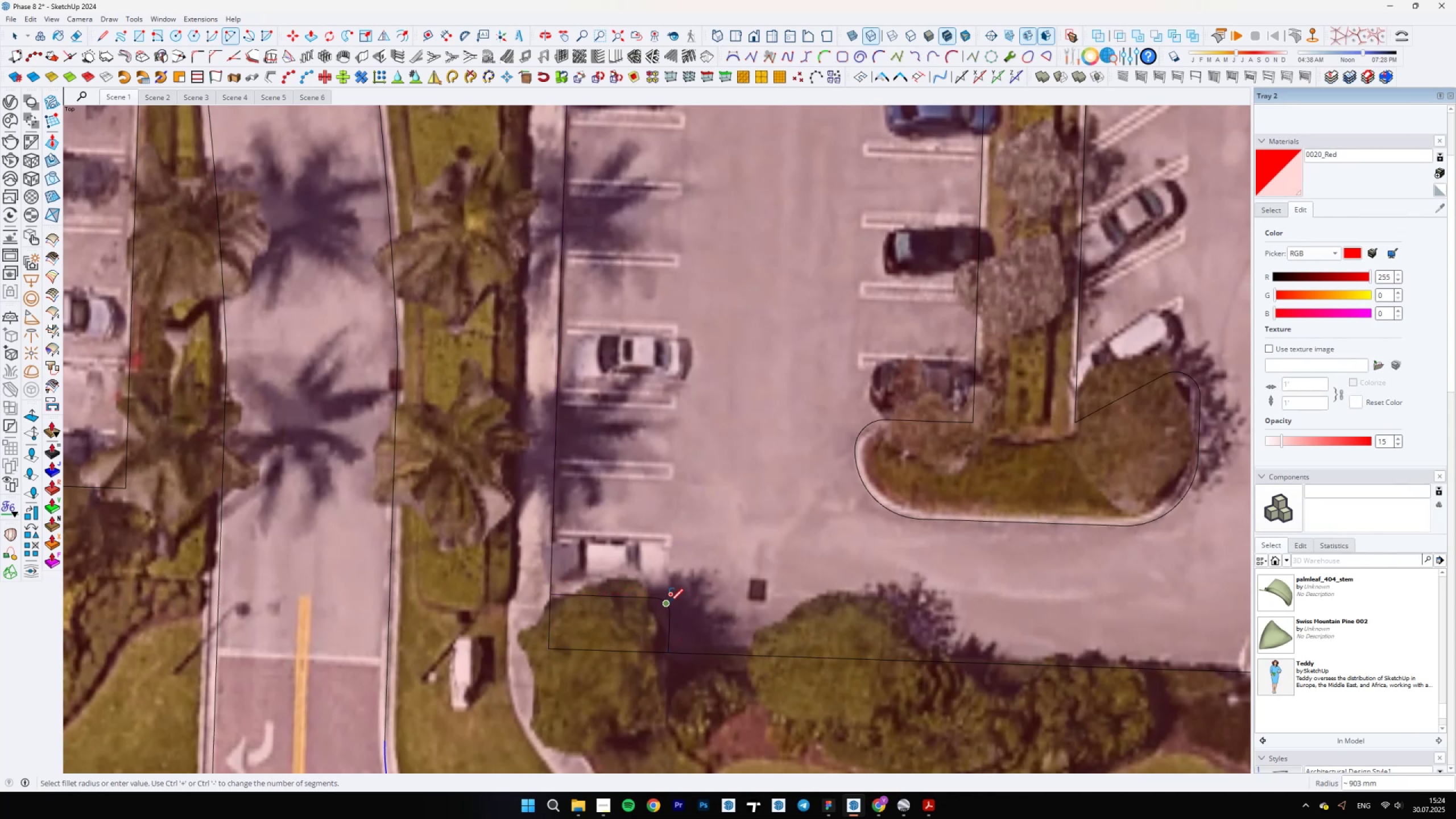 
left_click_drag(start_coordinate=[617, 645], to_coordinate=[547, 635])
 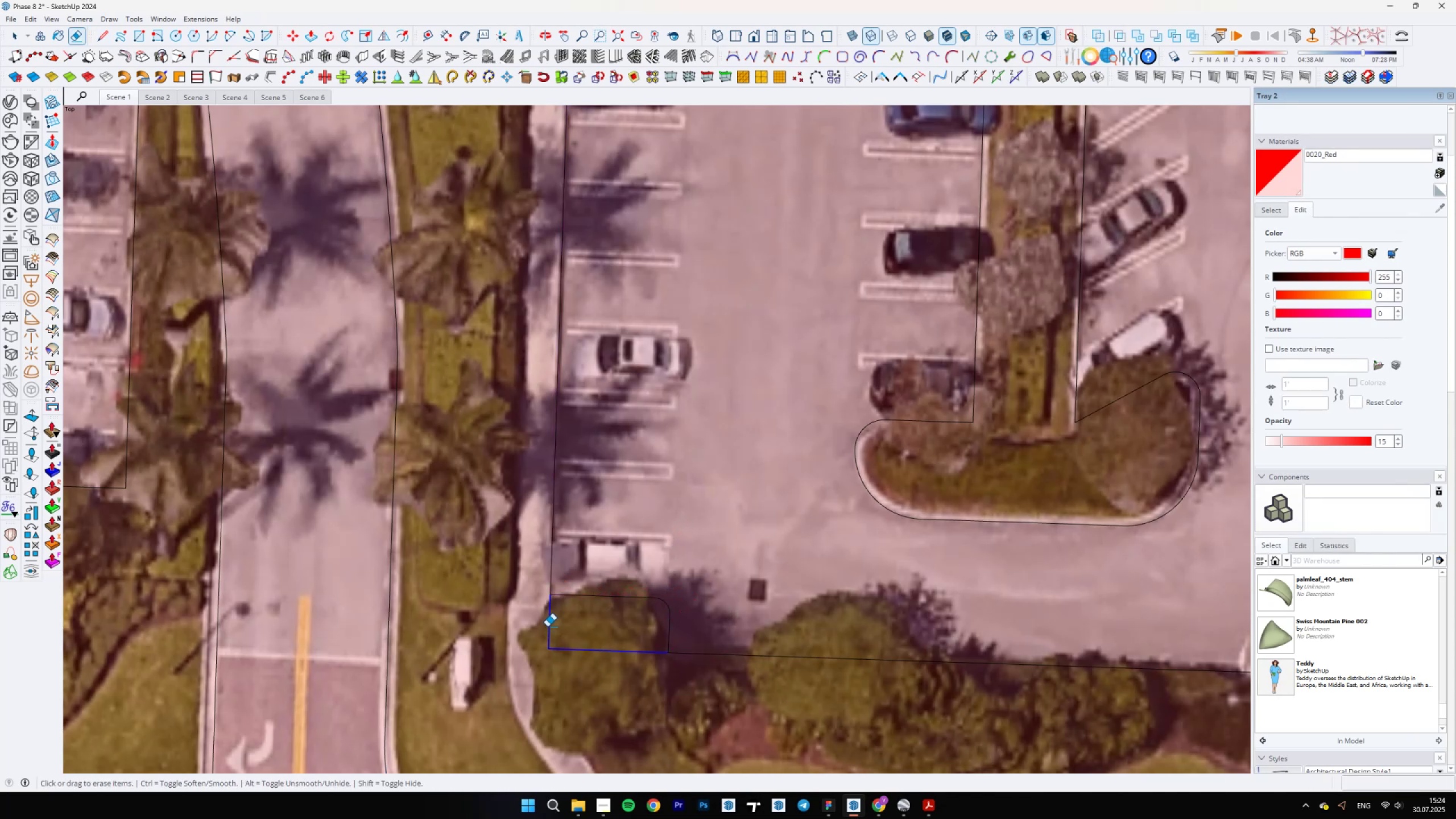 
scroll: coordinate [648, 625], scroll_direction: down, amount: 14.0
 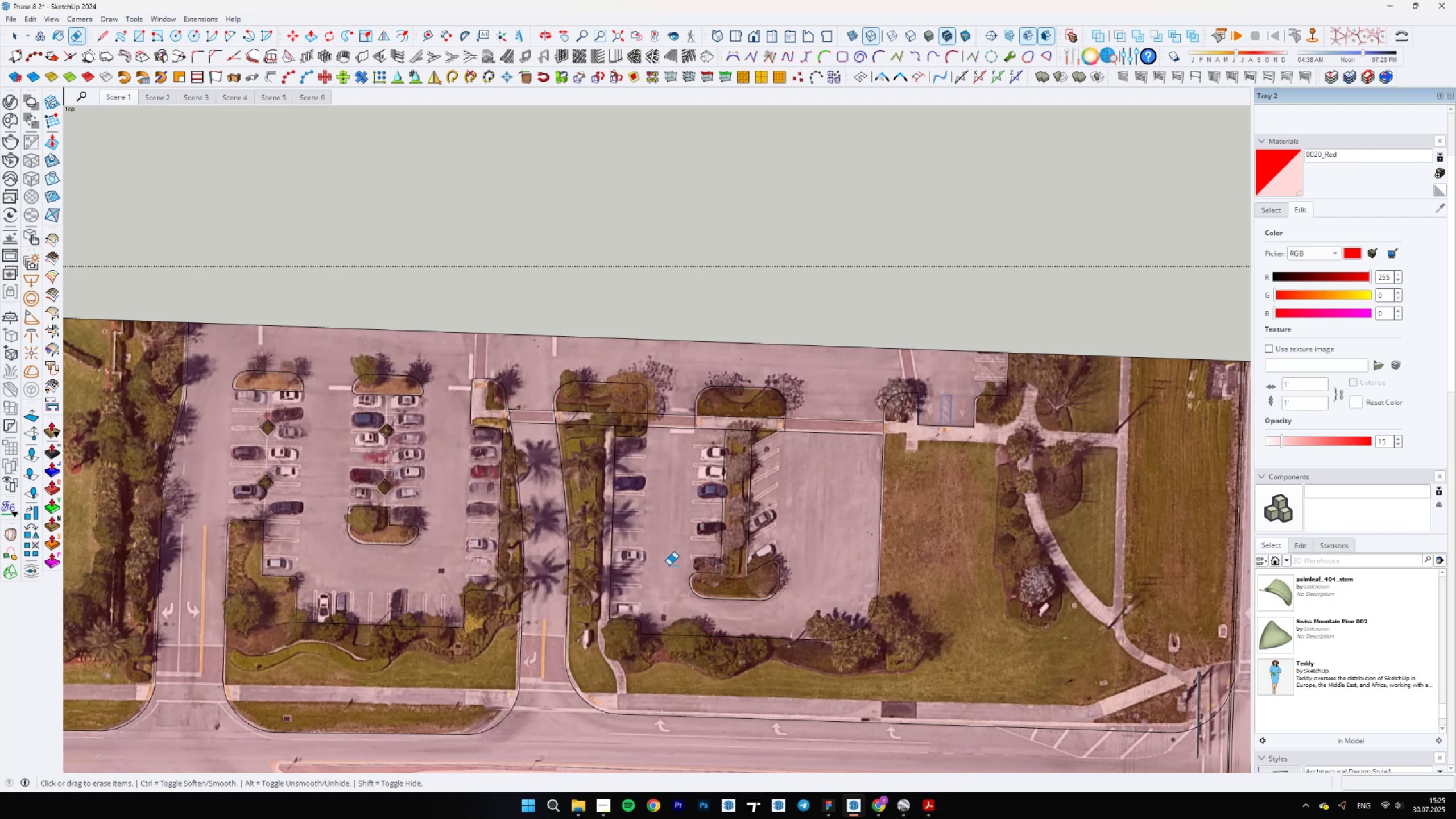 
wait(43.9)
 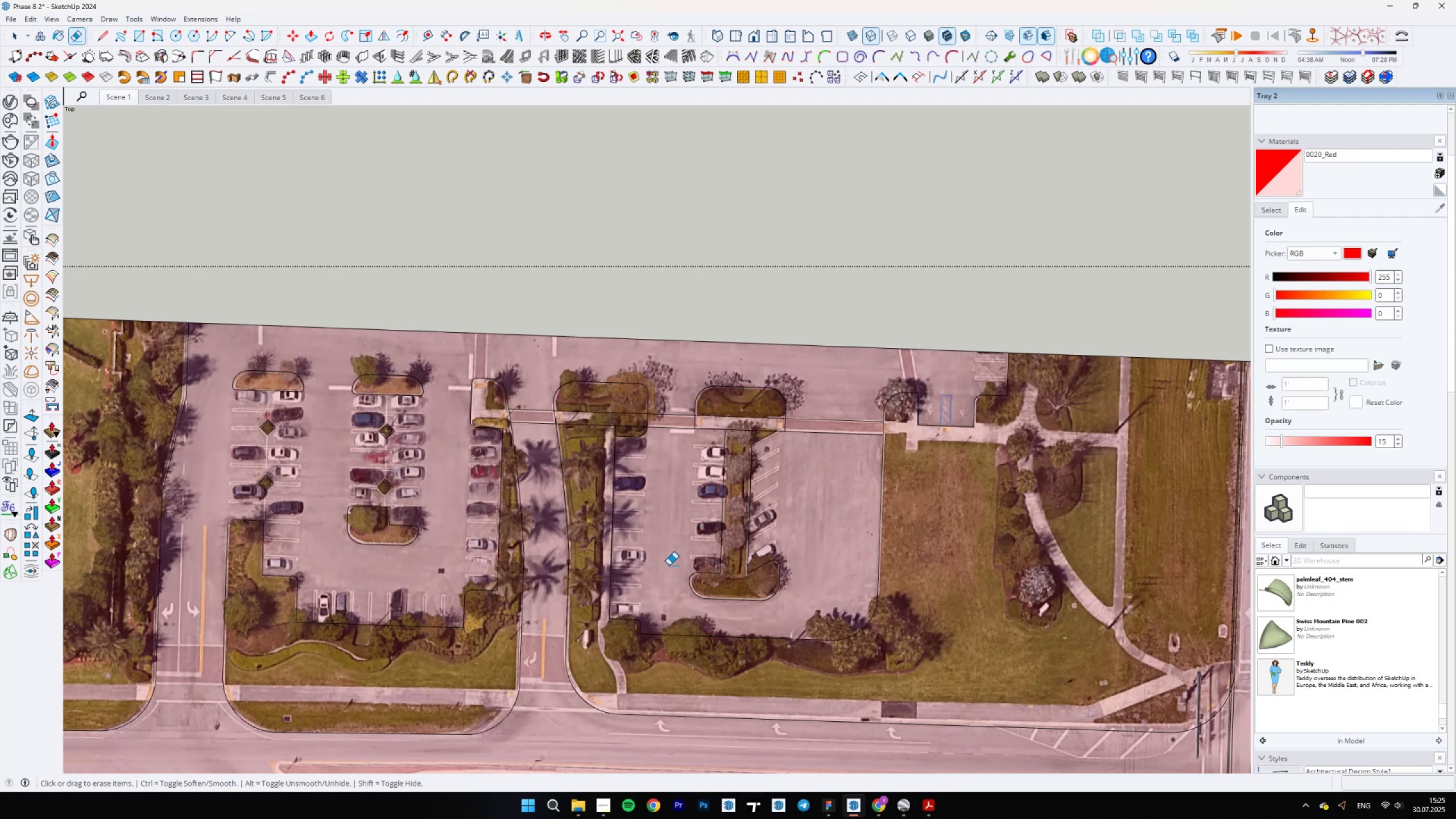 
scroll: coordinate [477, 471], scroll_direction: down, amount: 2.0
 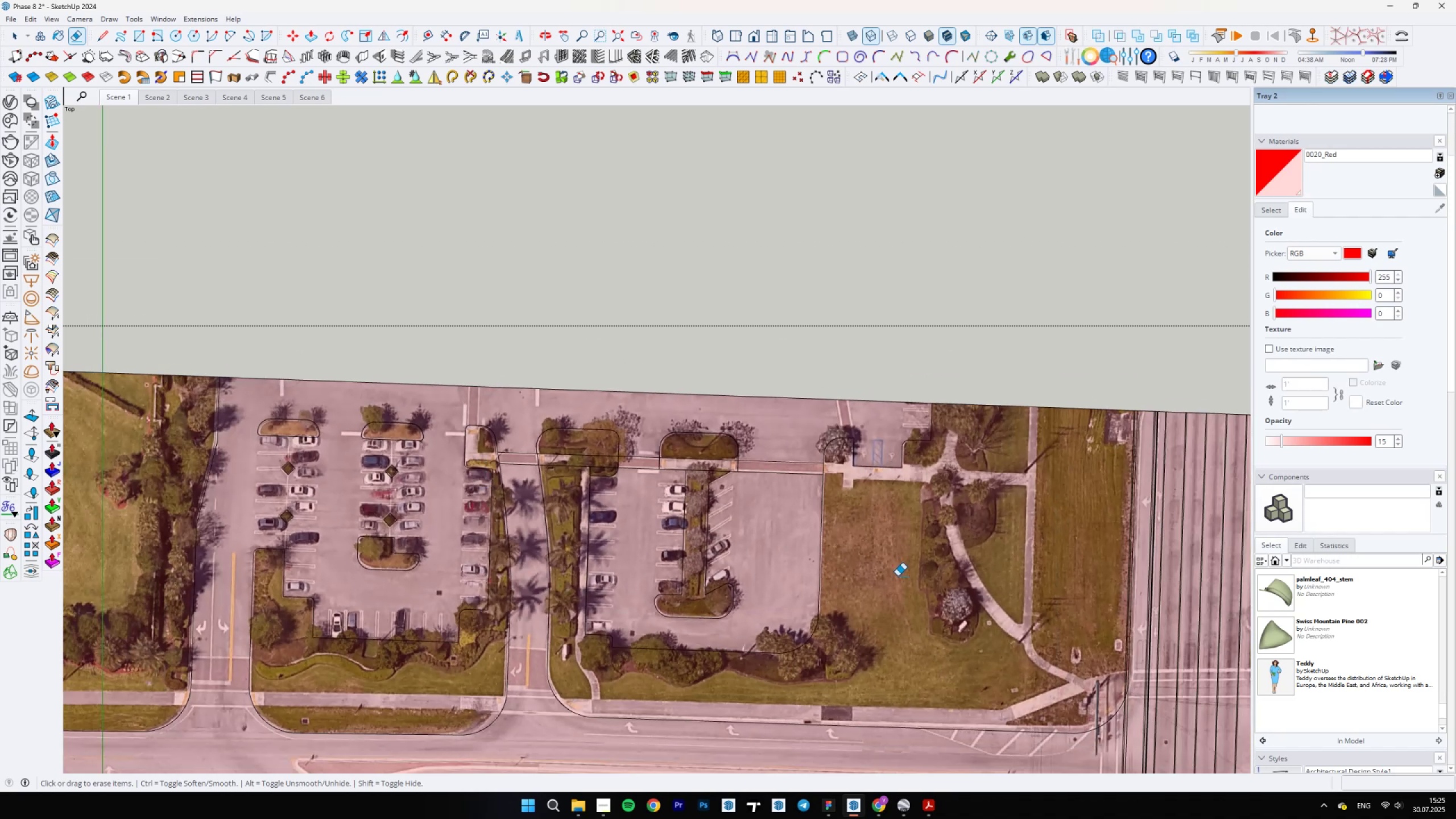 
key(Space)
 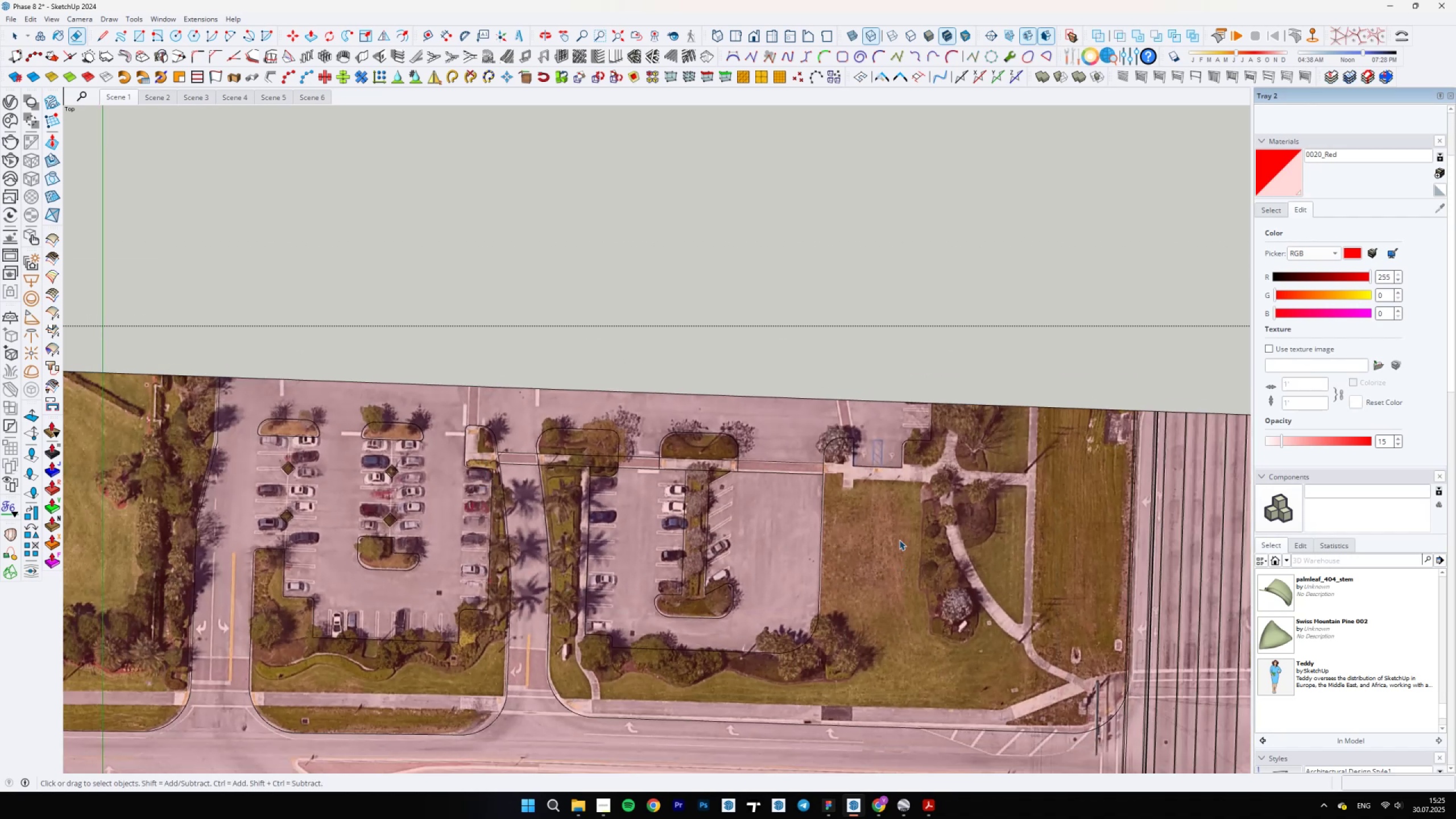 
scroll: coordinate [753, 511], scroll_direction: up, amount: 8.0
 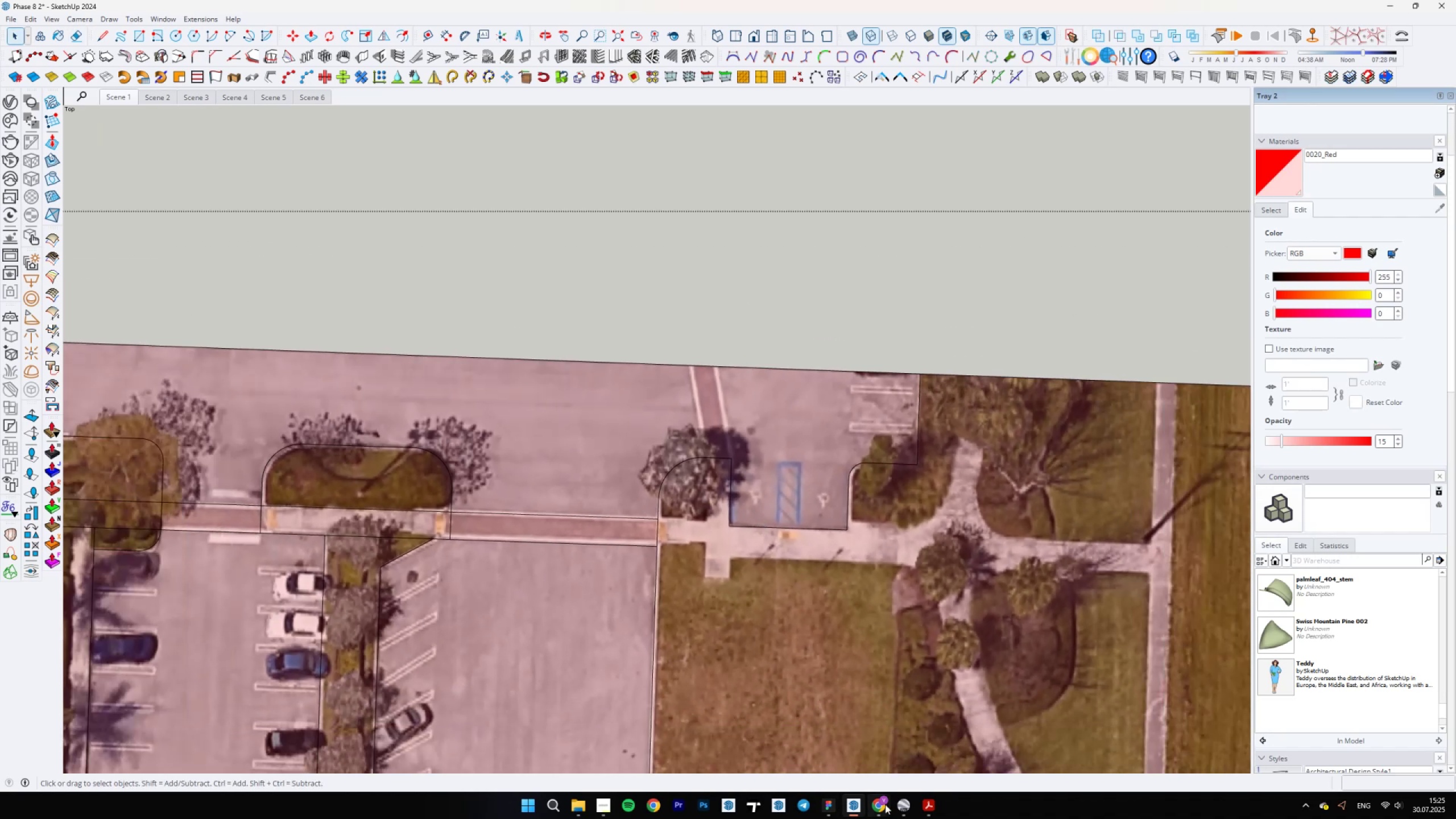 
left_click([896, 804])
 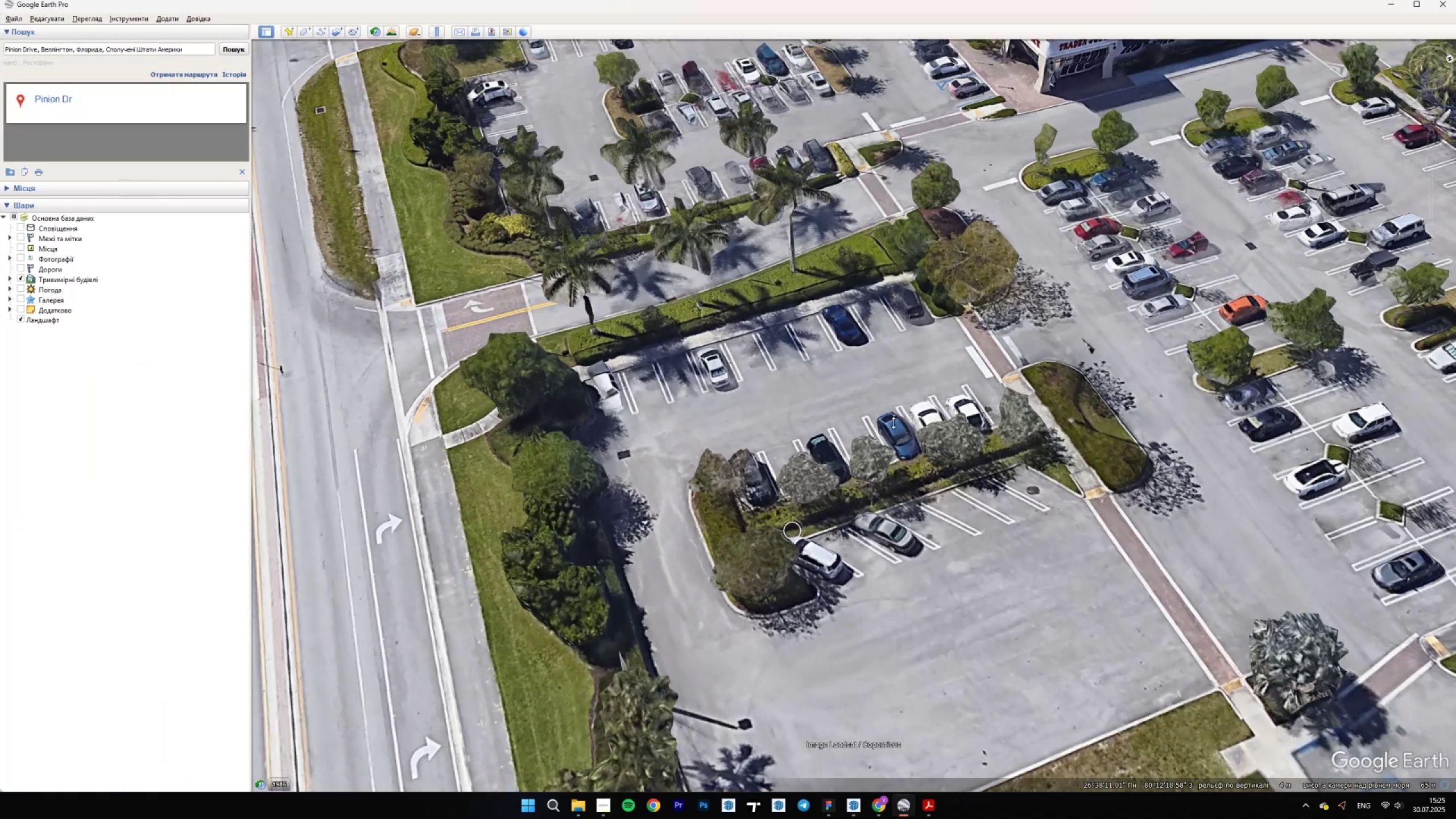 
left_click_drag(start_coordinate=[1073, 290], to_coordinate=[950, 421])
 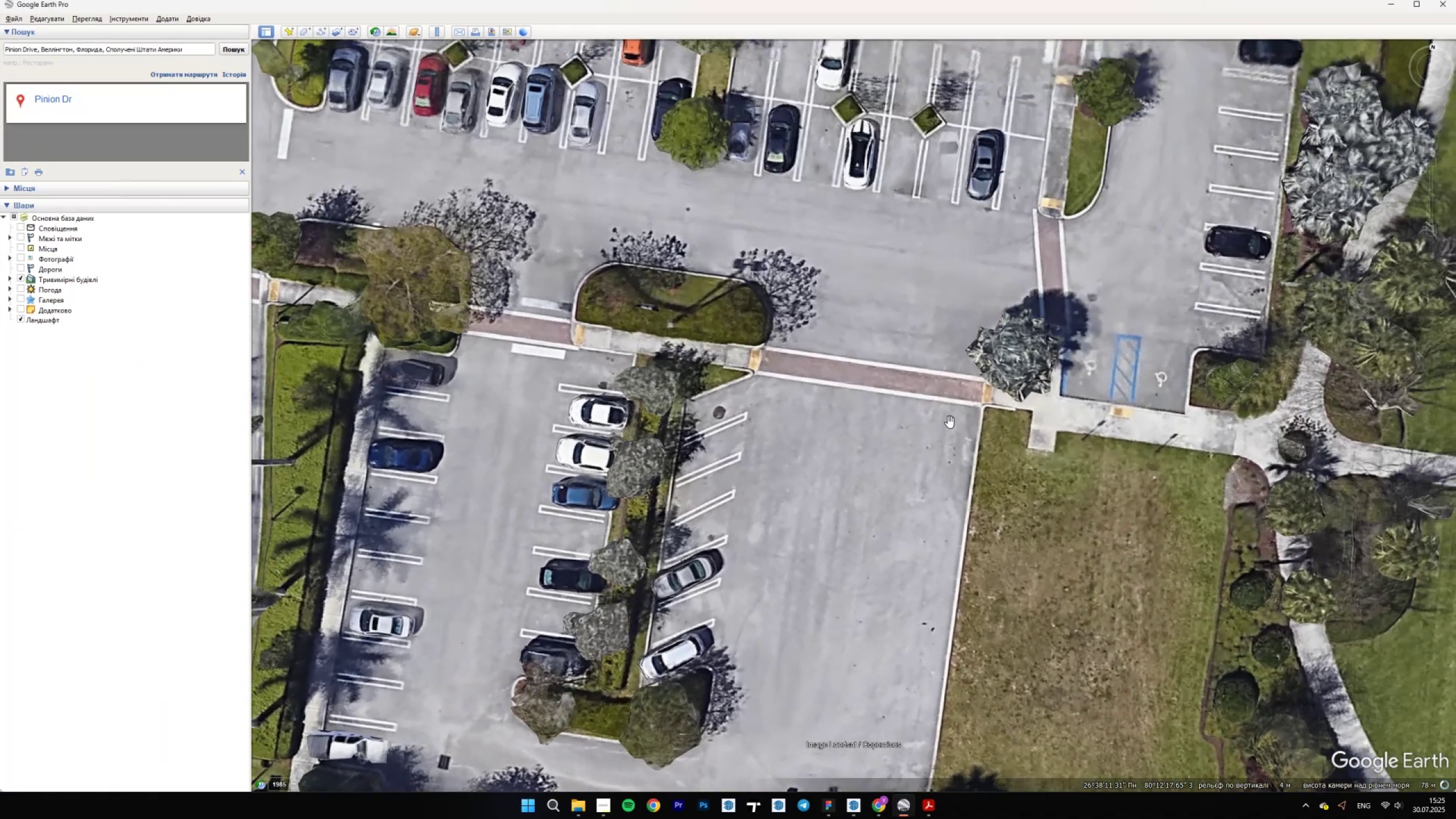 
scroll: coordinate [761, 522], scroll_direction: down, amount: 27.0
 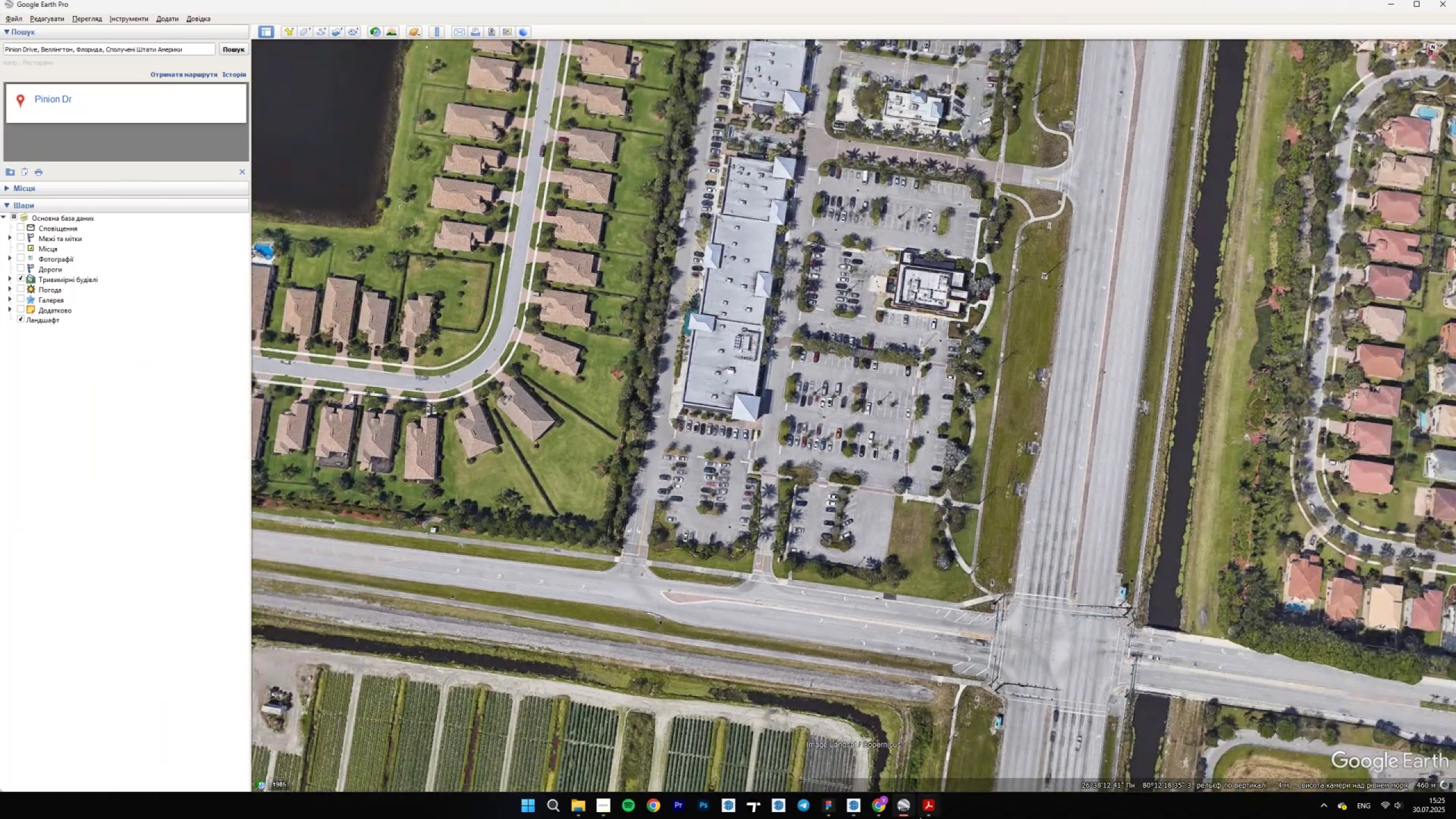 
left_click([909, 809])
 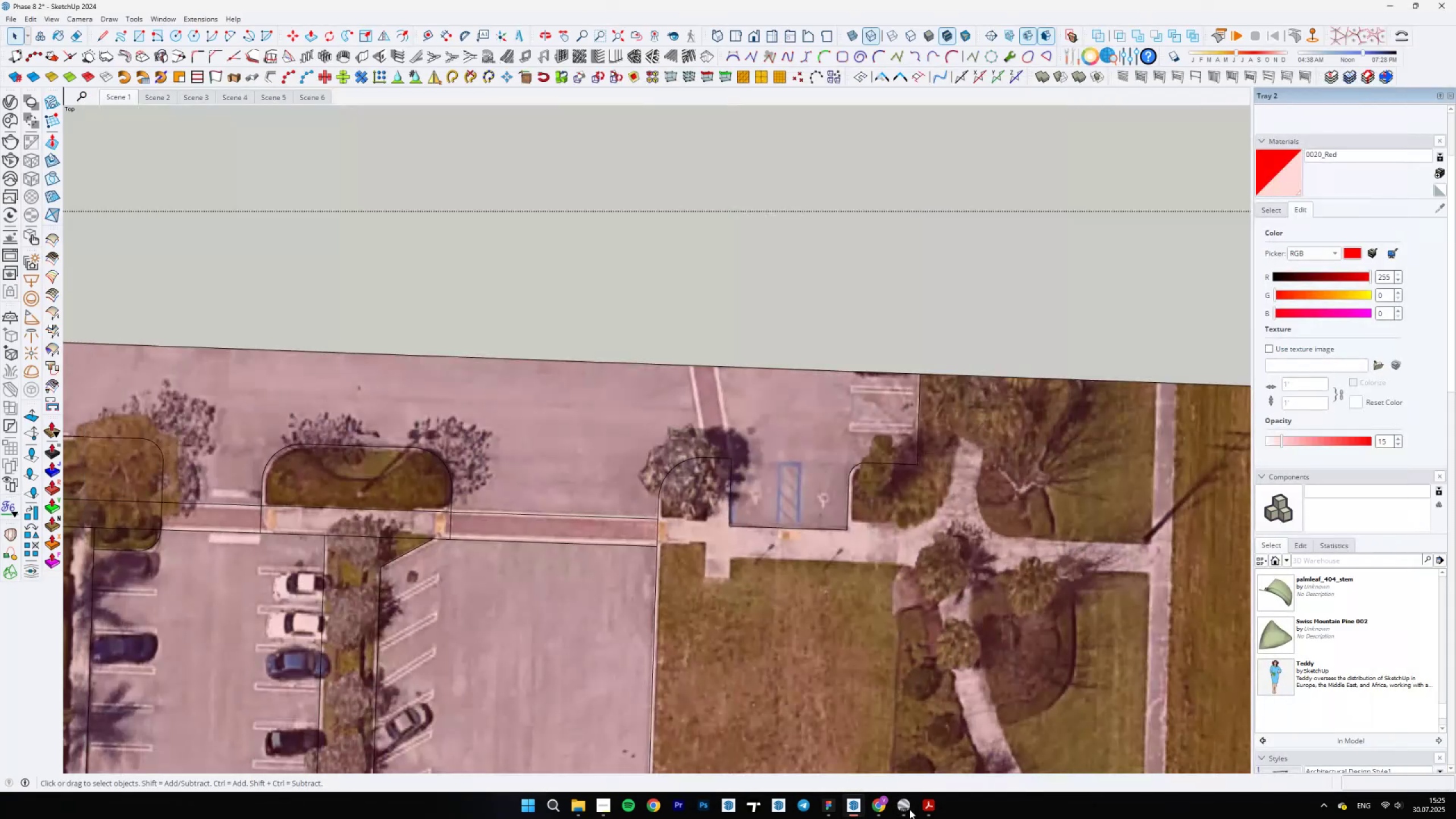 
left_click([909, 809])
 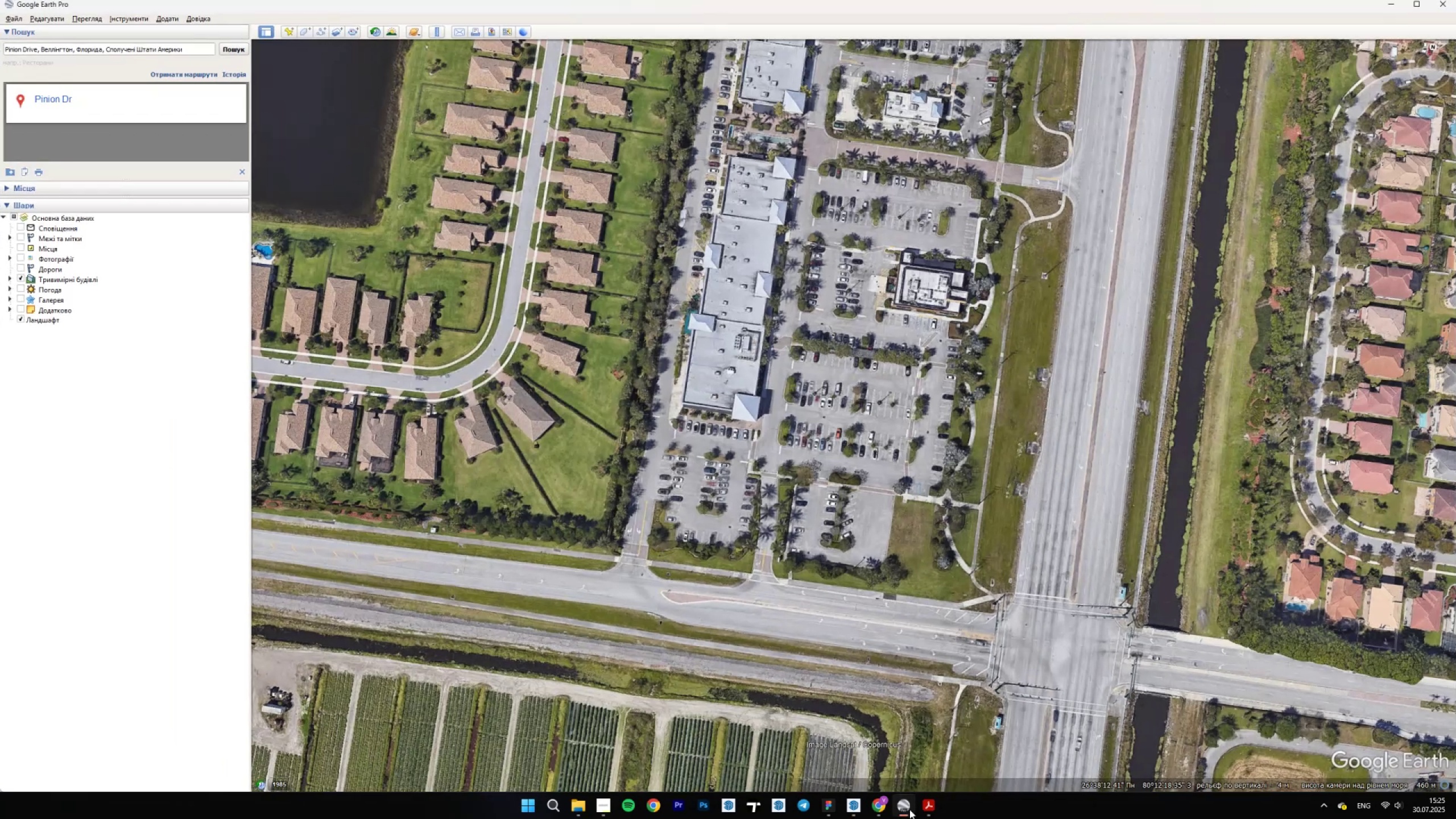 
scroll: coordinate [973, 365], scroll_direction: up, amount: 35.0
 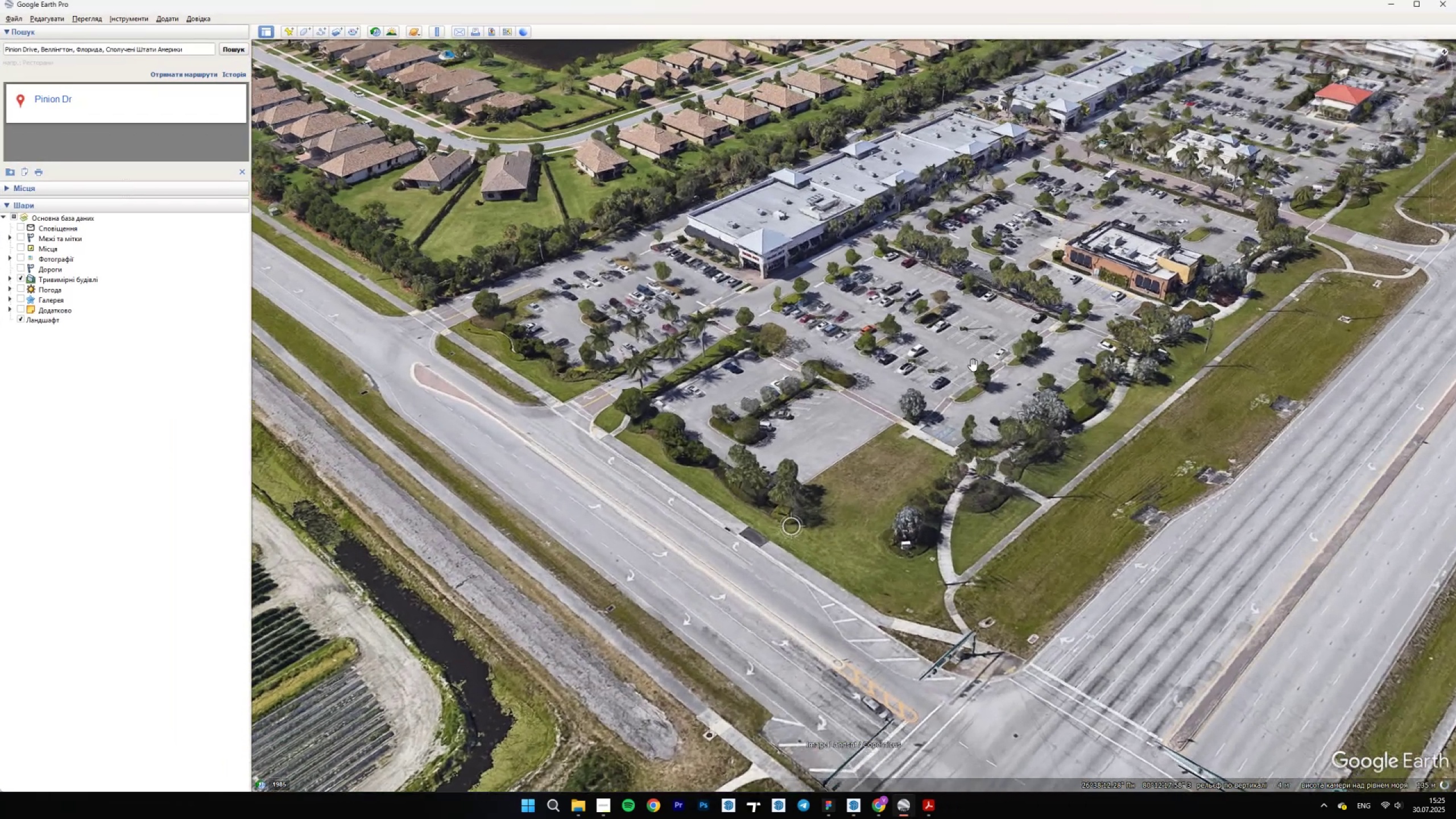 
left_click_drag(start_coordinate=[926, 401], to_coordinate=[749, 559])
 